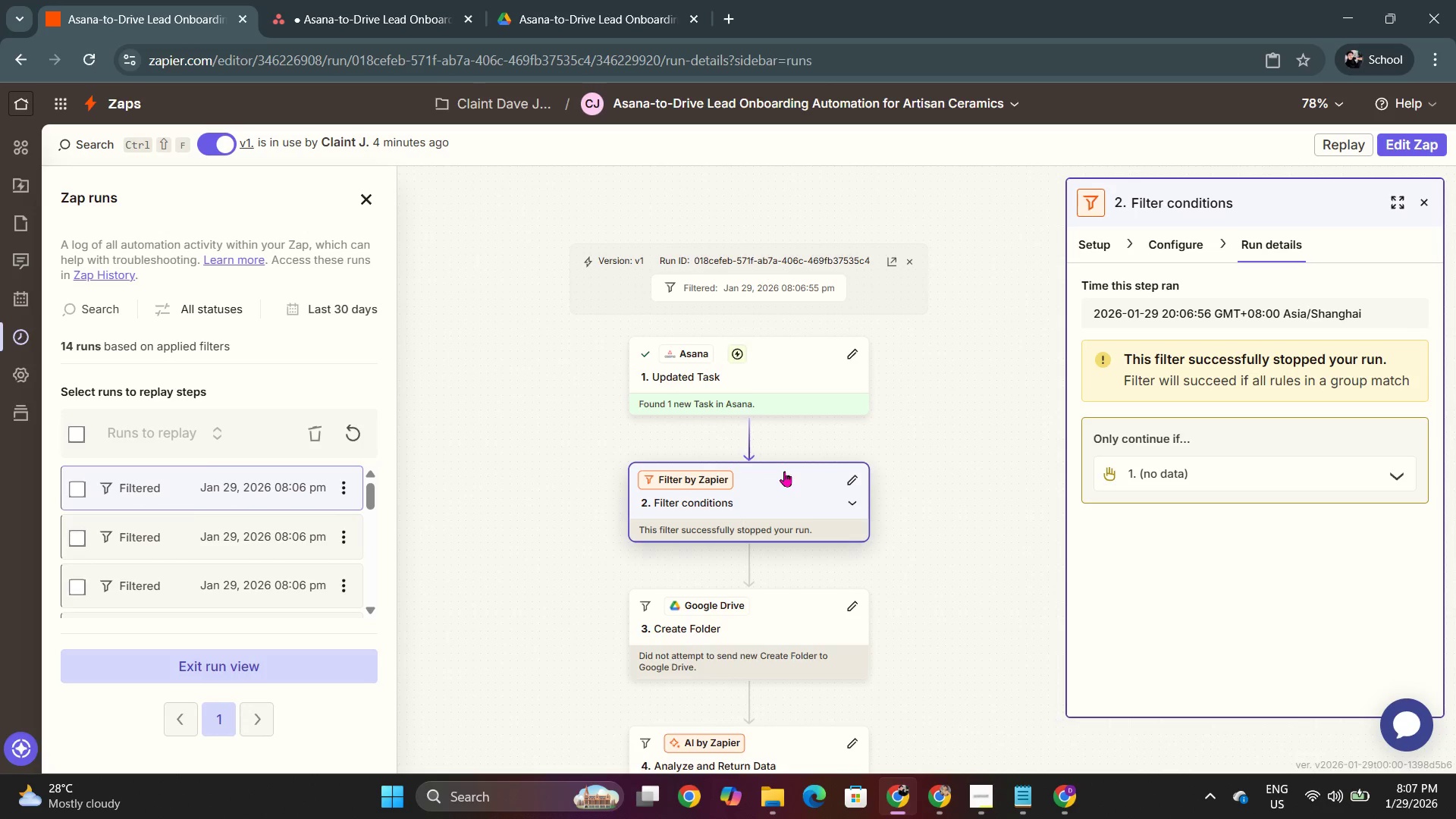 
scroll: coordinate [784, 471], scroll_direction: down, amount: 3.0
 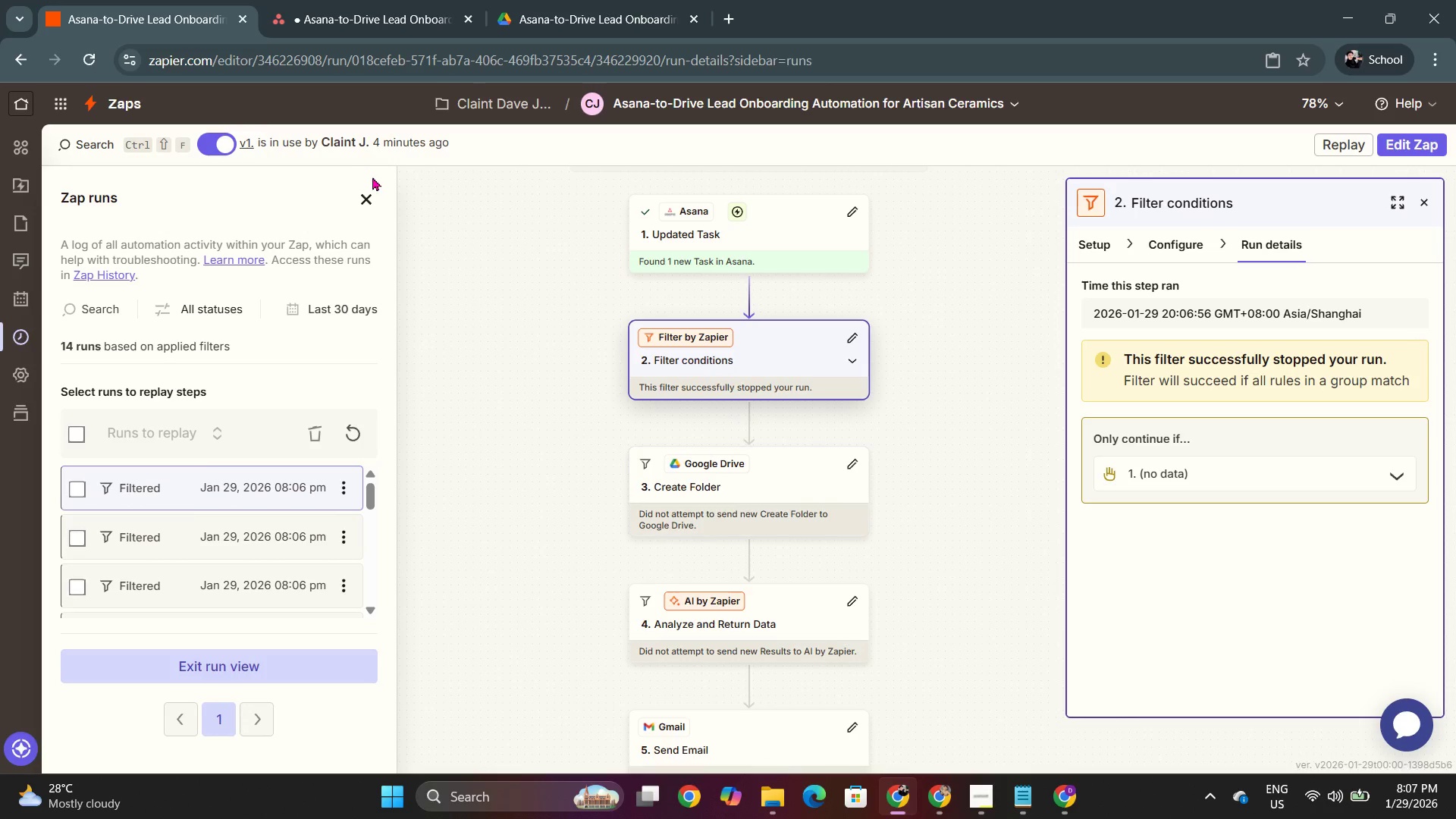 
left_click([370, 197])
 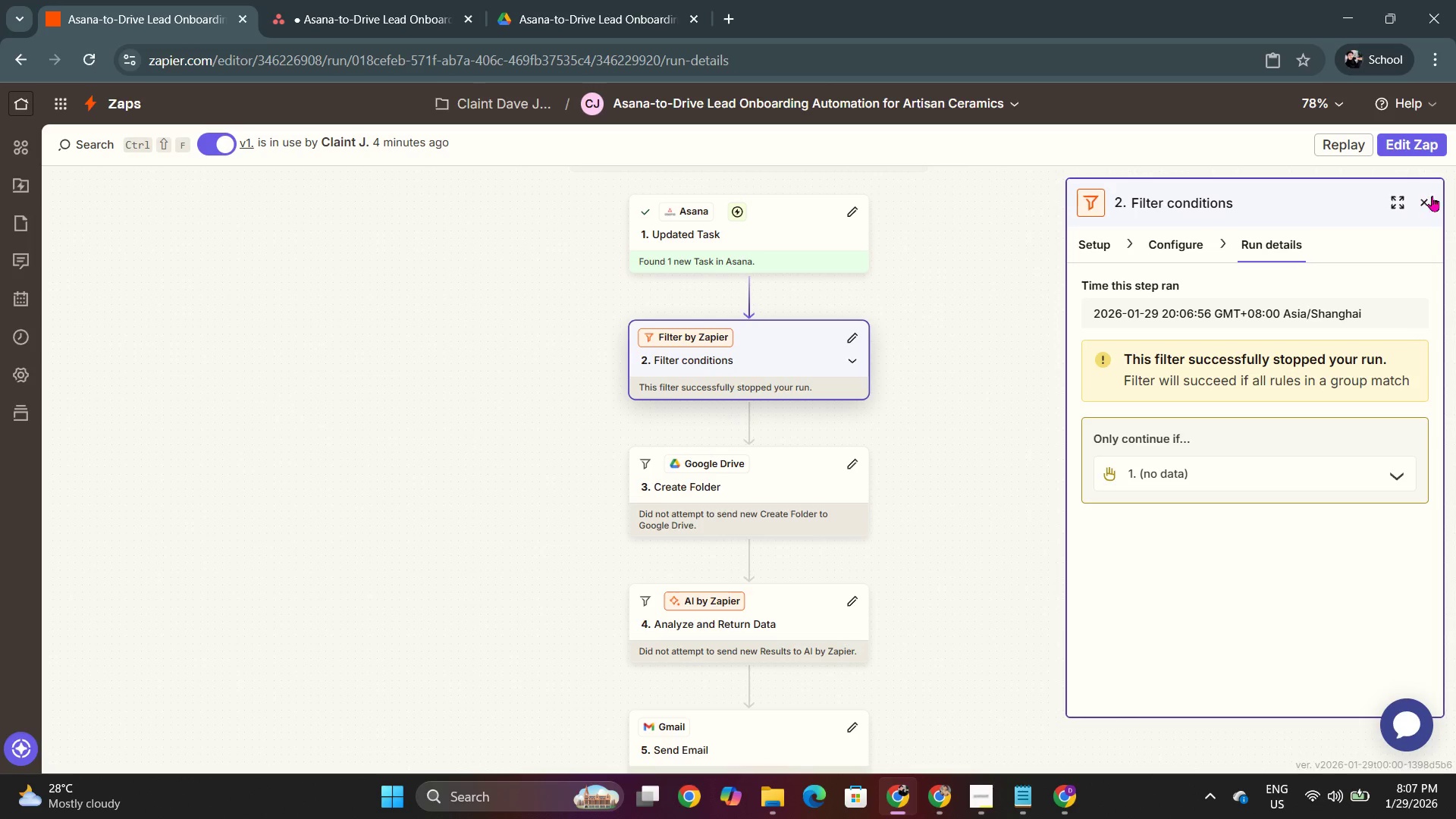 
left_click([1430, 201])
 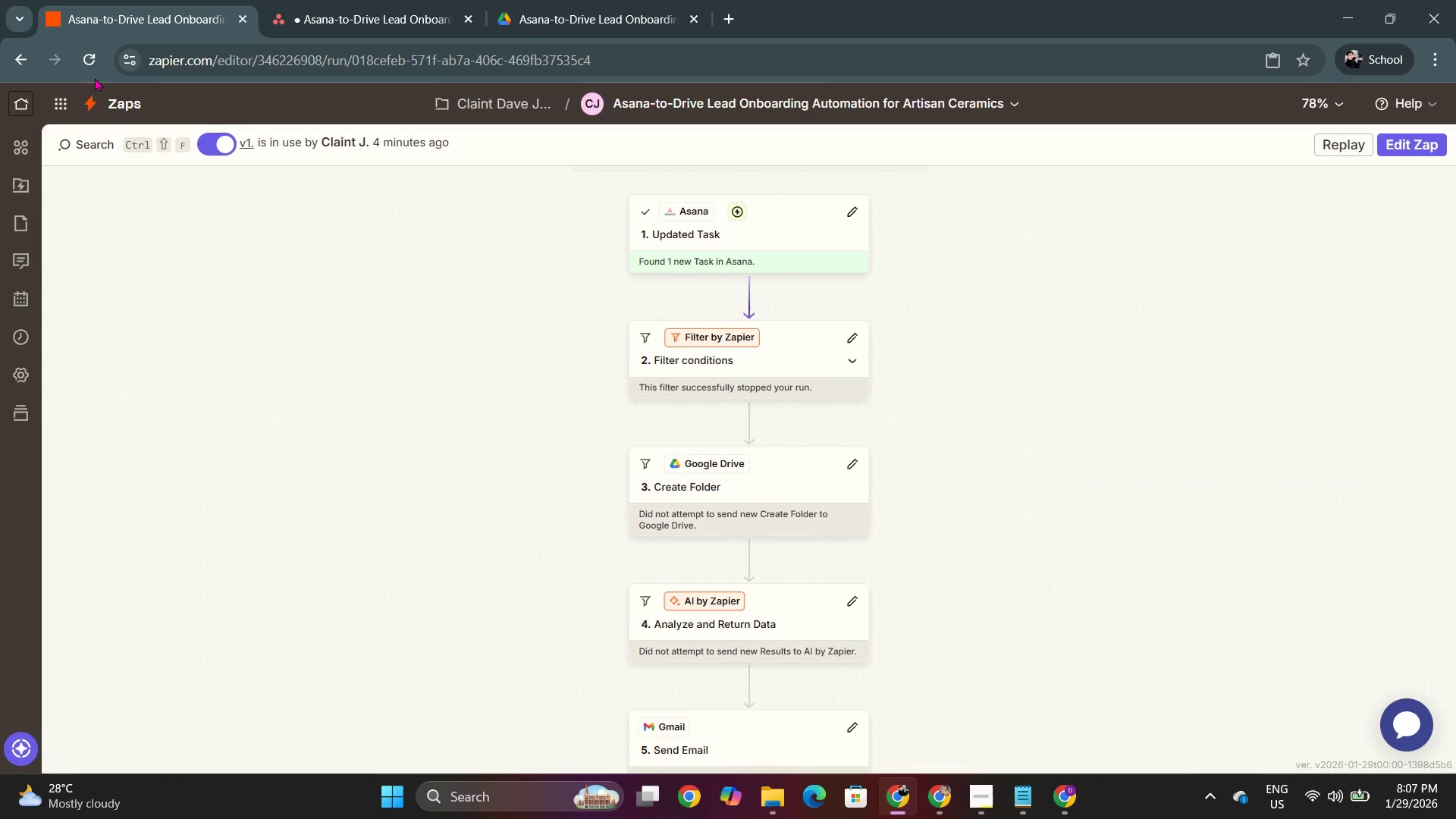 
left_click([93, 58])
 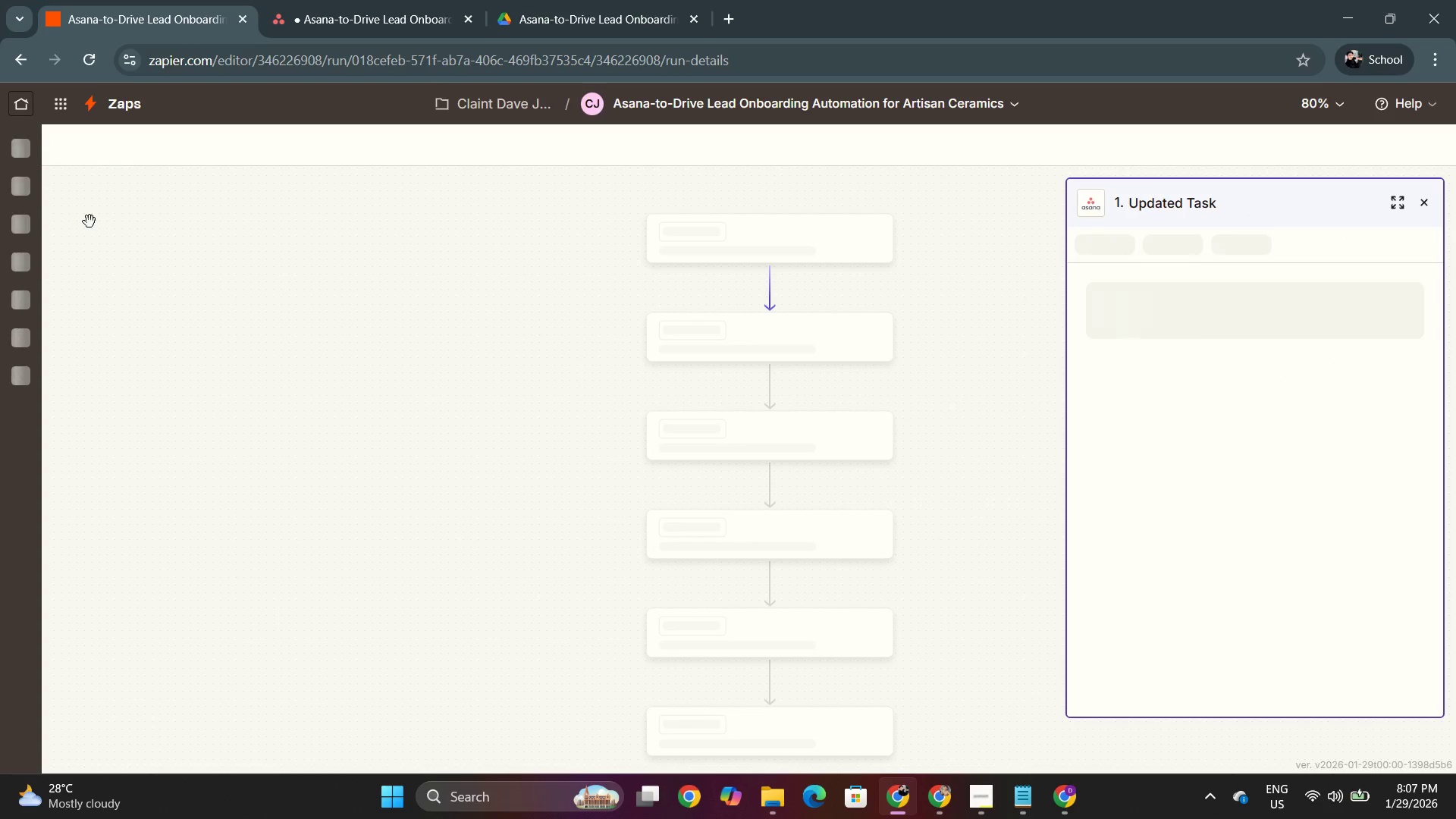 
left_click([24, 334])
 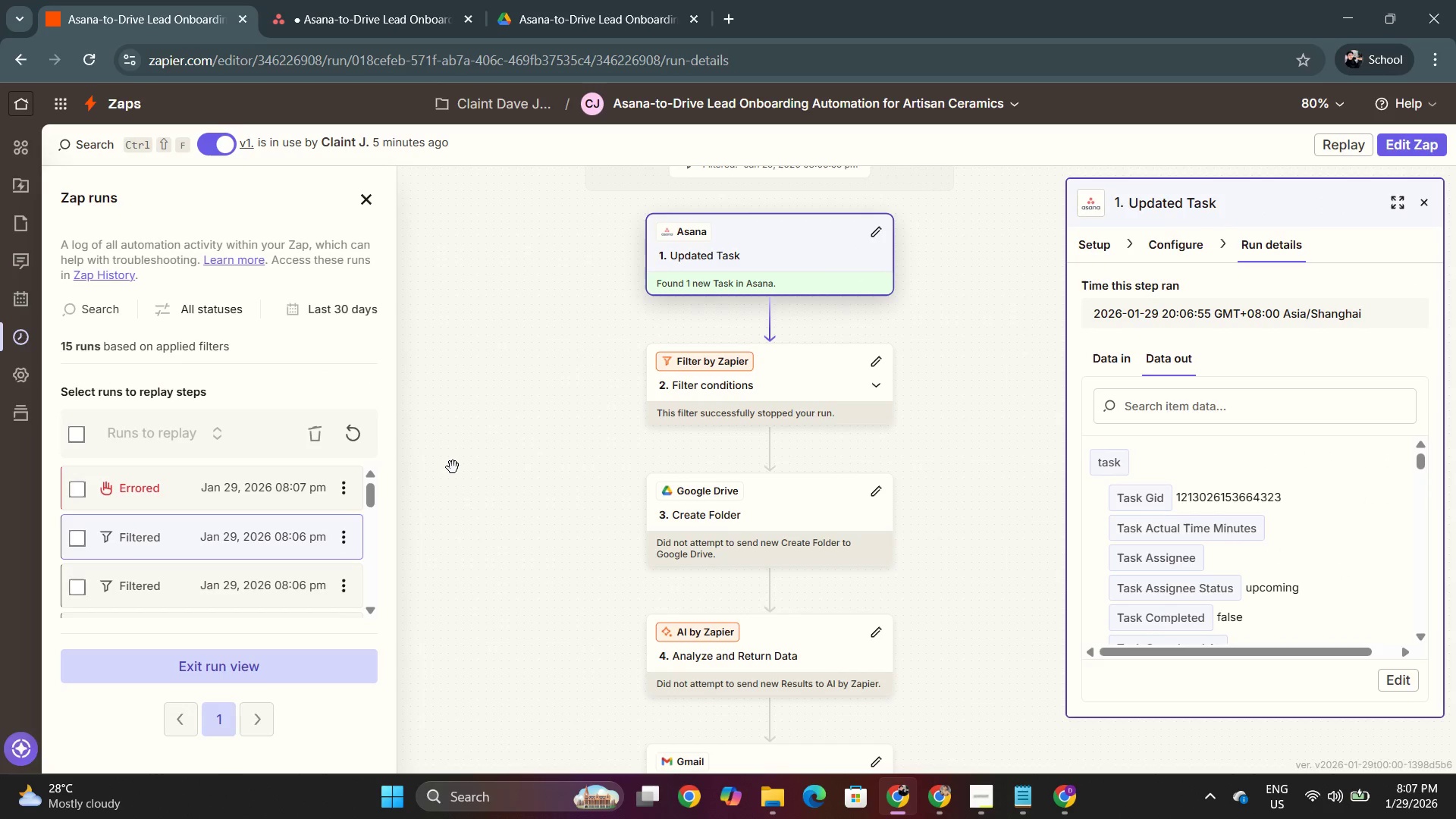 
left_click([273, 491])
 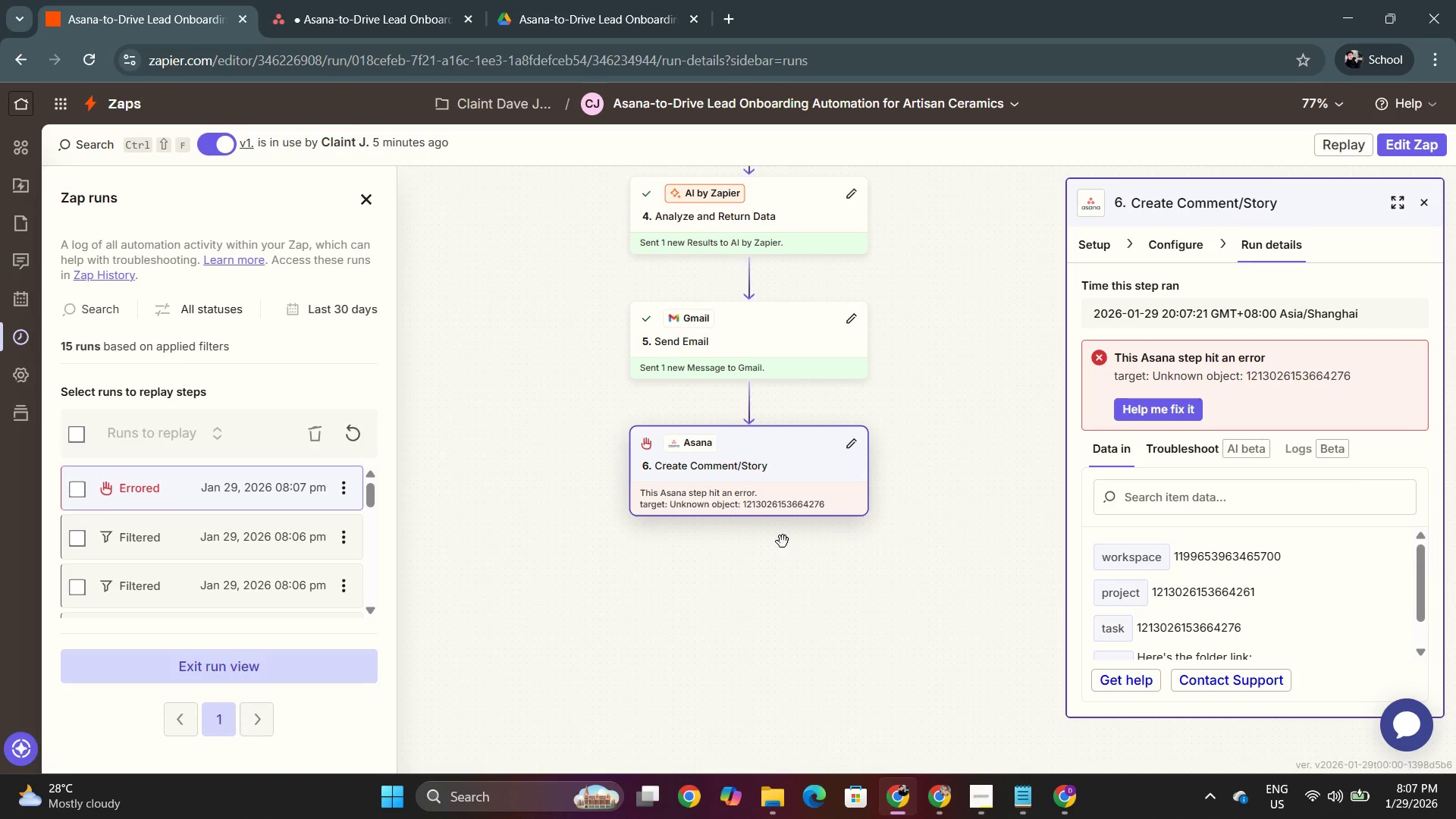 
wait(6.42)
 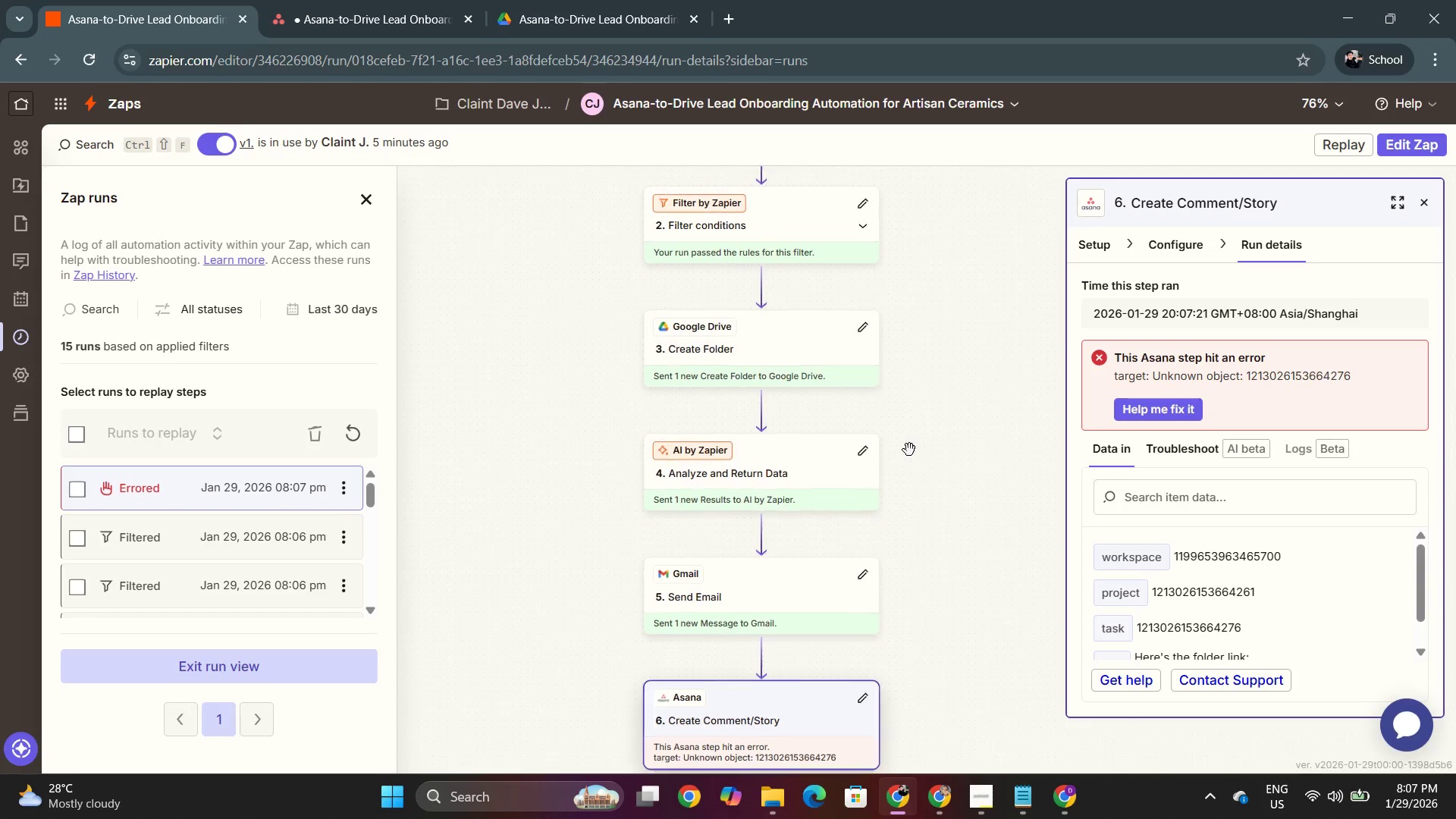 
scroll: coordinate [1304, 548], scroll_direction: down, amount: 3.0
 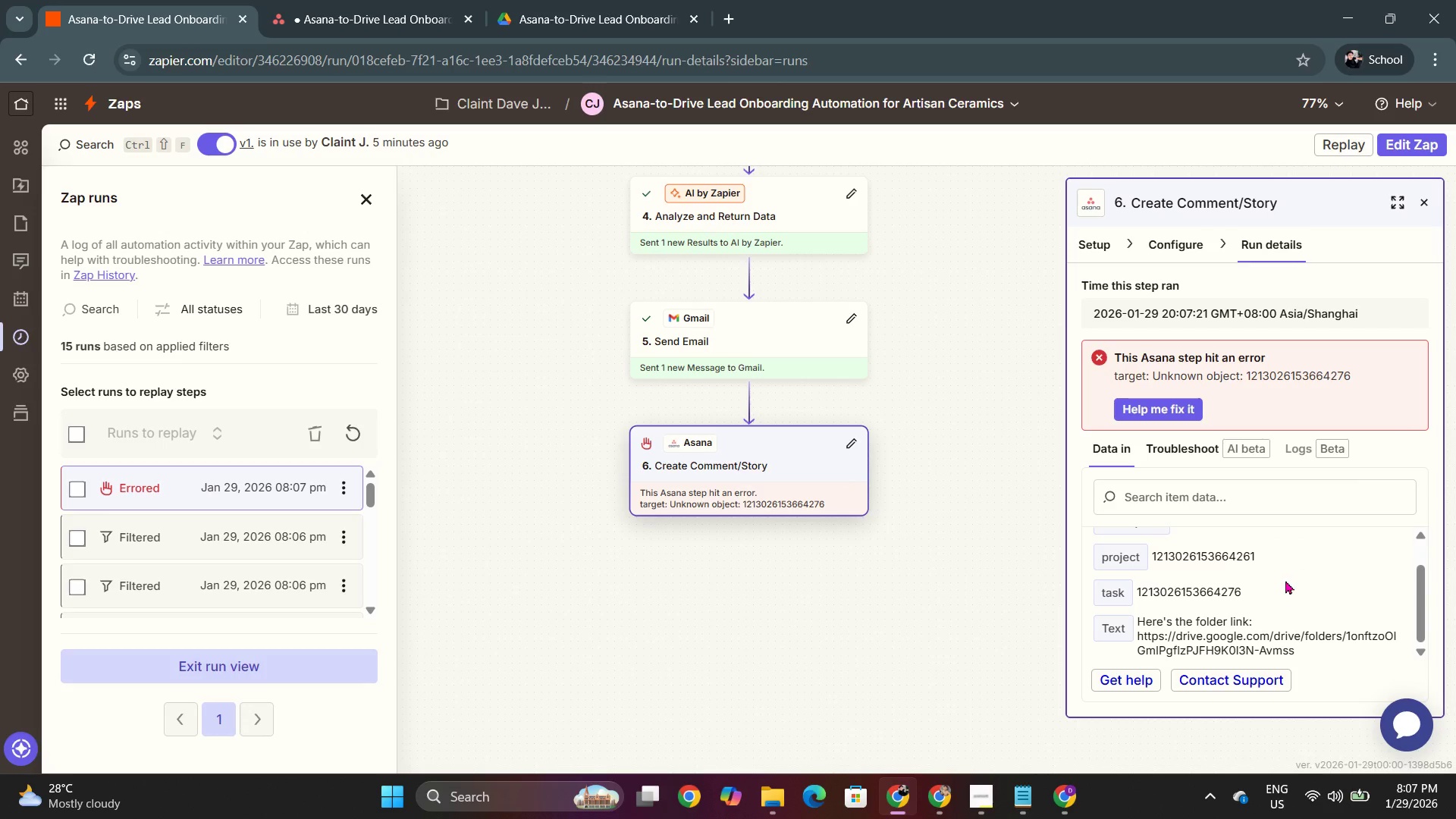 
scroll: coordinate [1285, 598], scroll_direction: up, amount: 3.0
 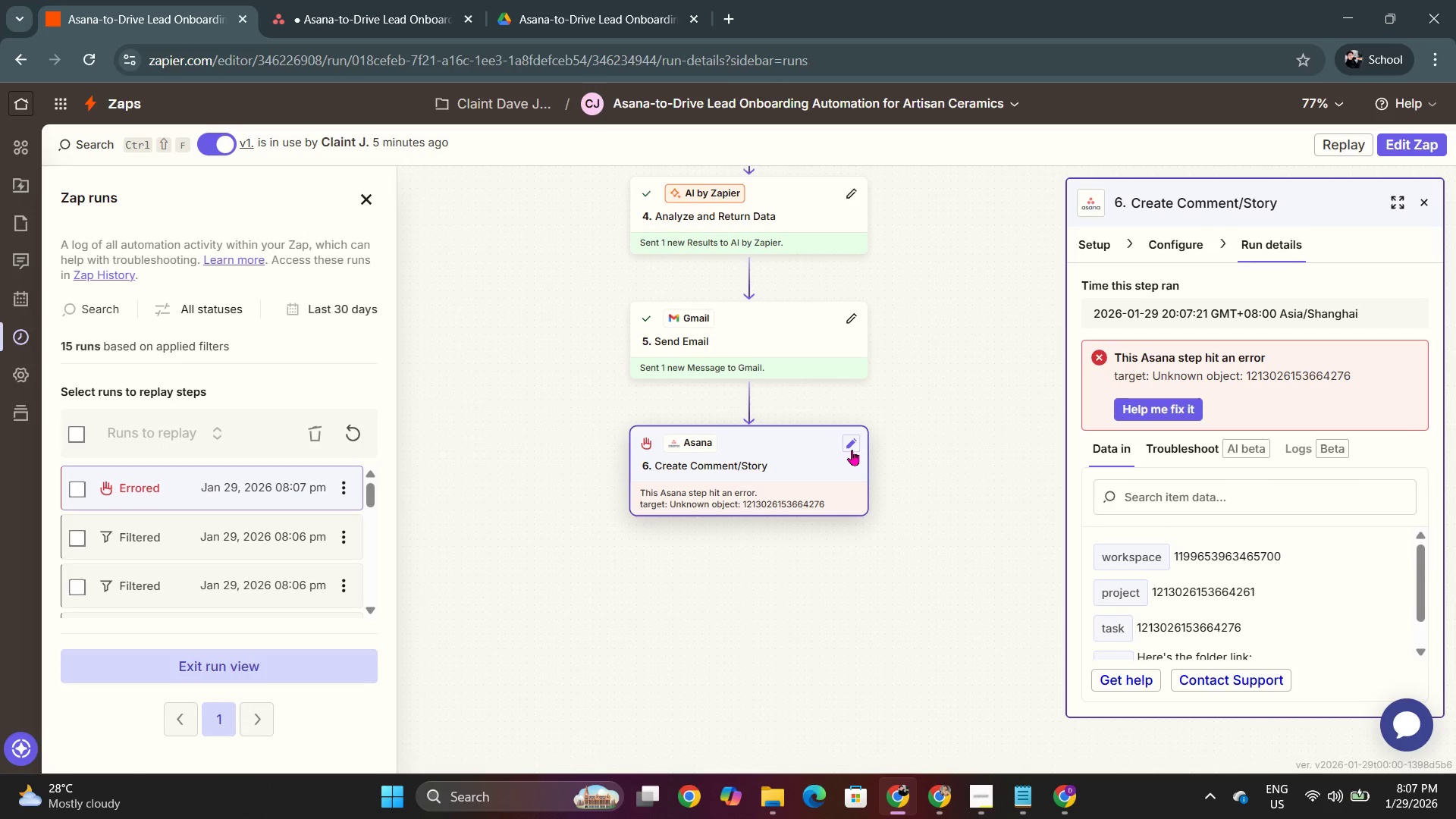 
left_click_drag(start_coordinate=[605, 4], to_coordinate=[605, 0])
 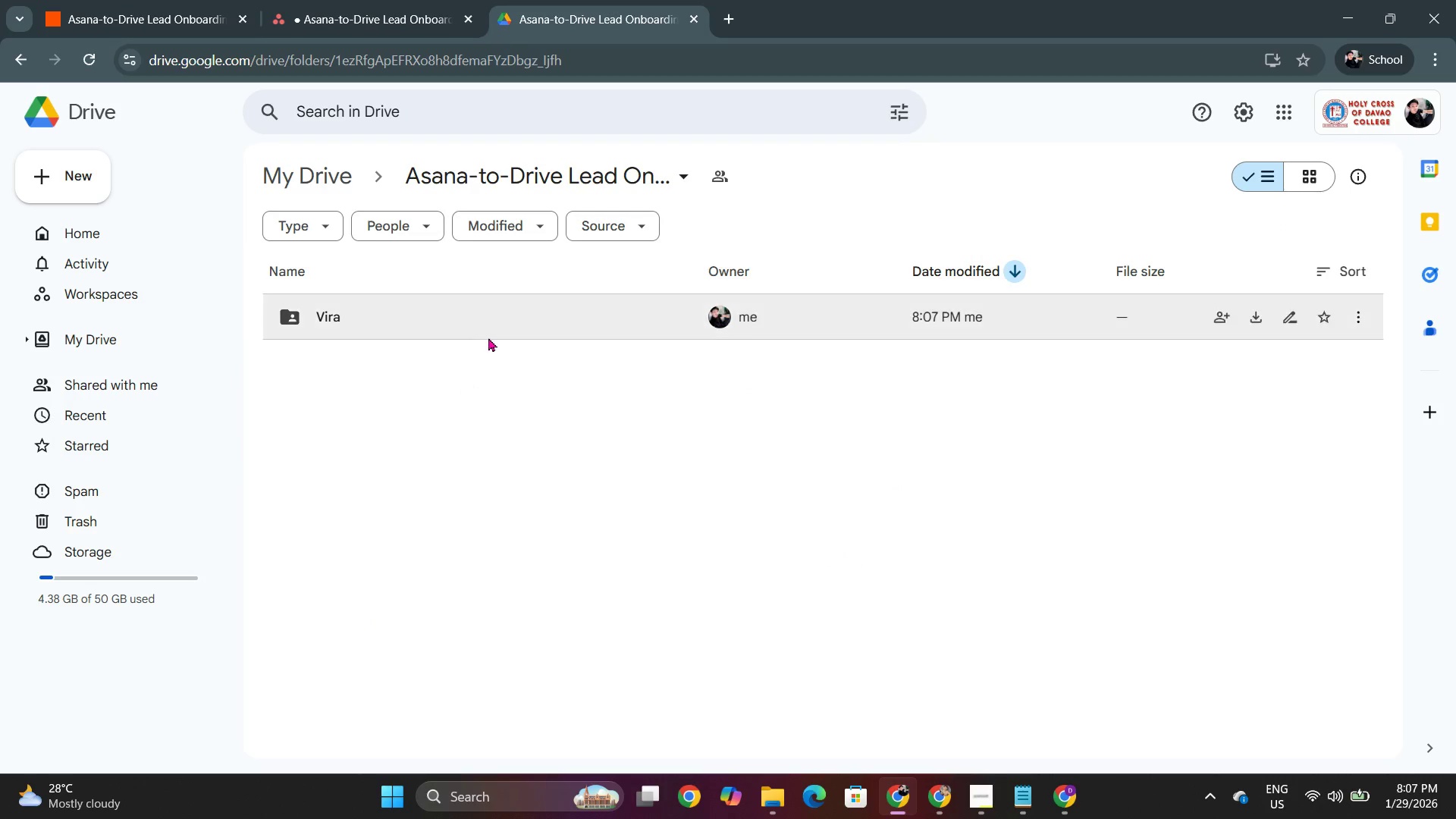 
left_click([497, 331])
 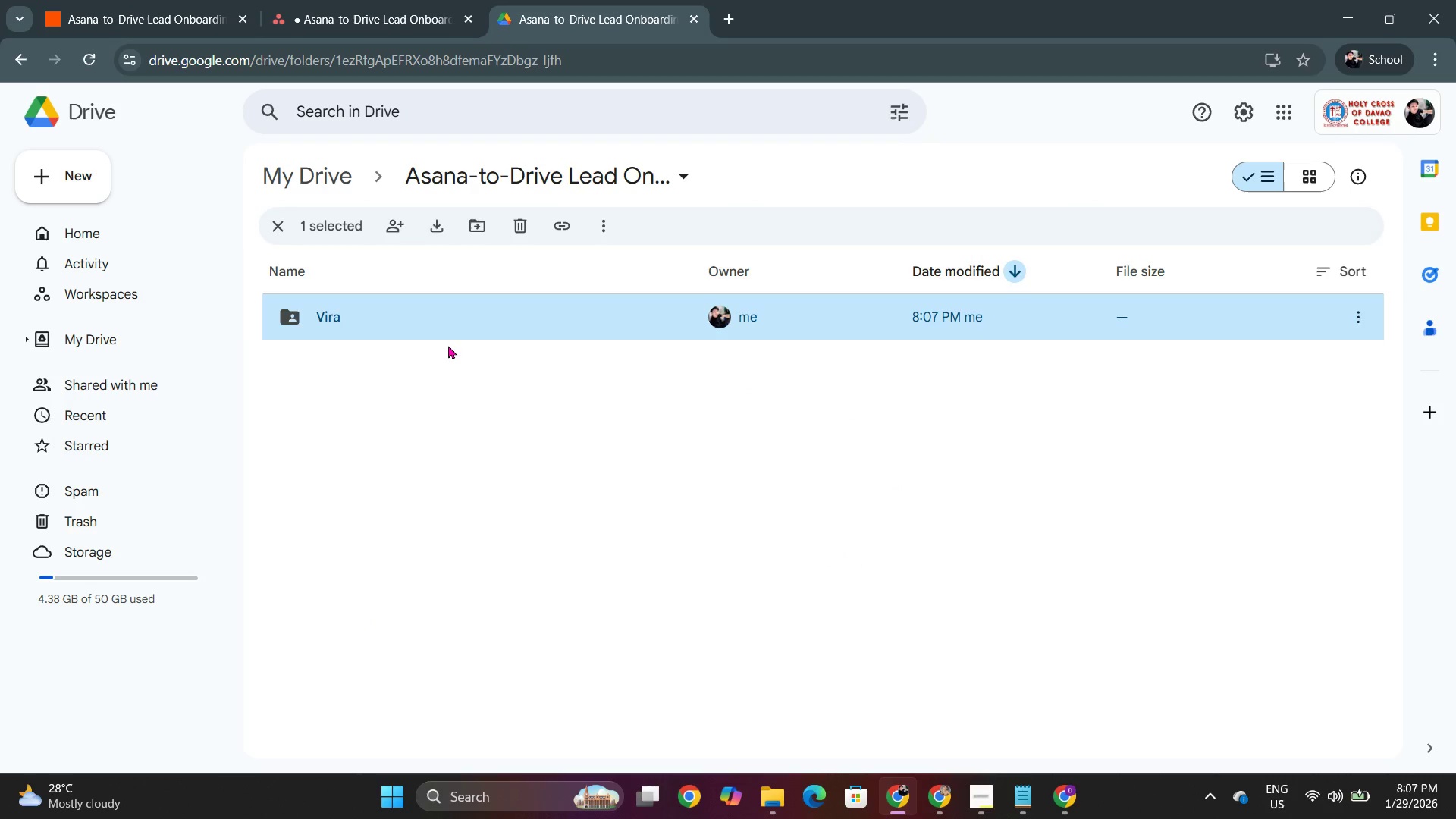 
double_click([448, 332])
 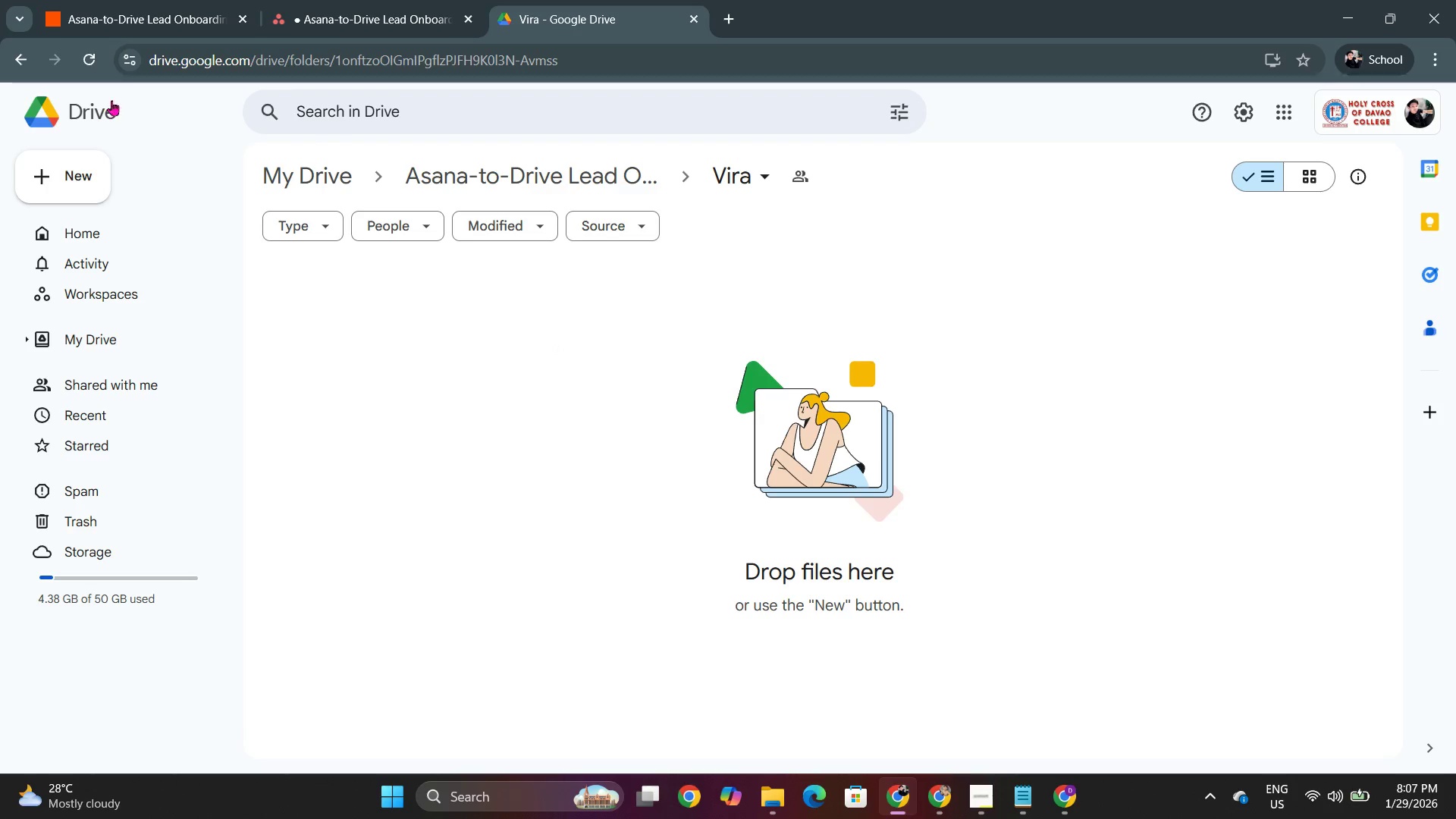 
left_click([20, 55])
 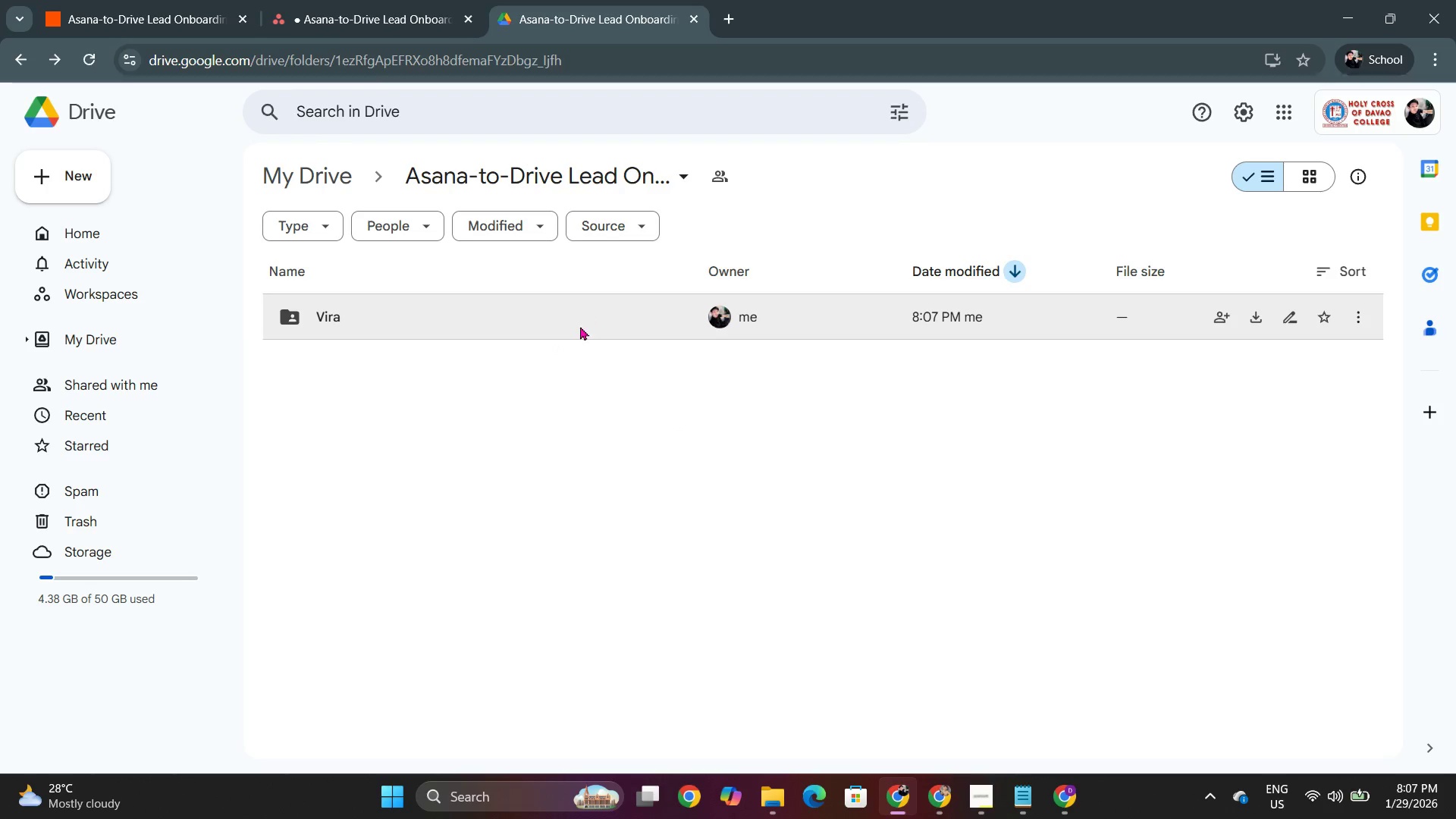 
key(Alt+AltLeft)
 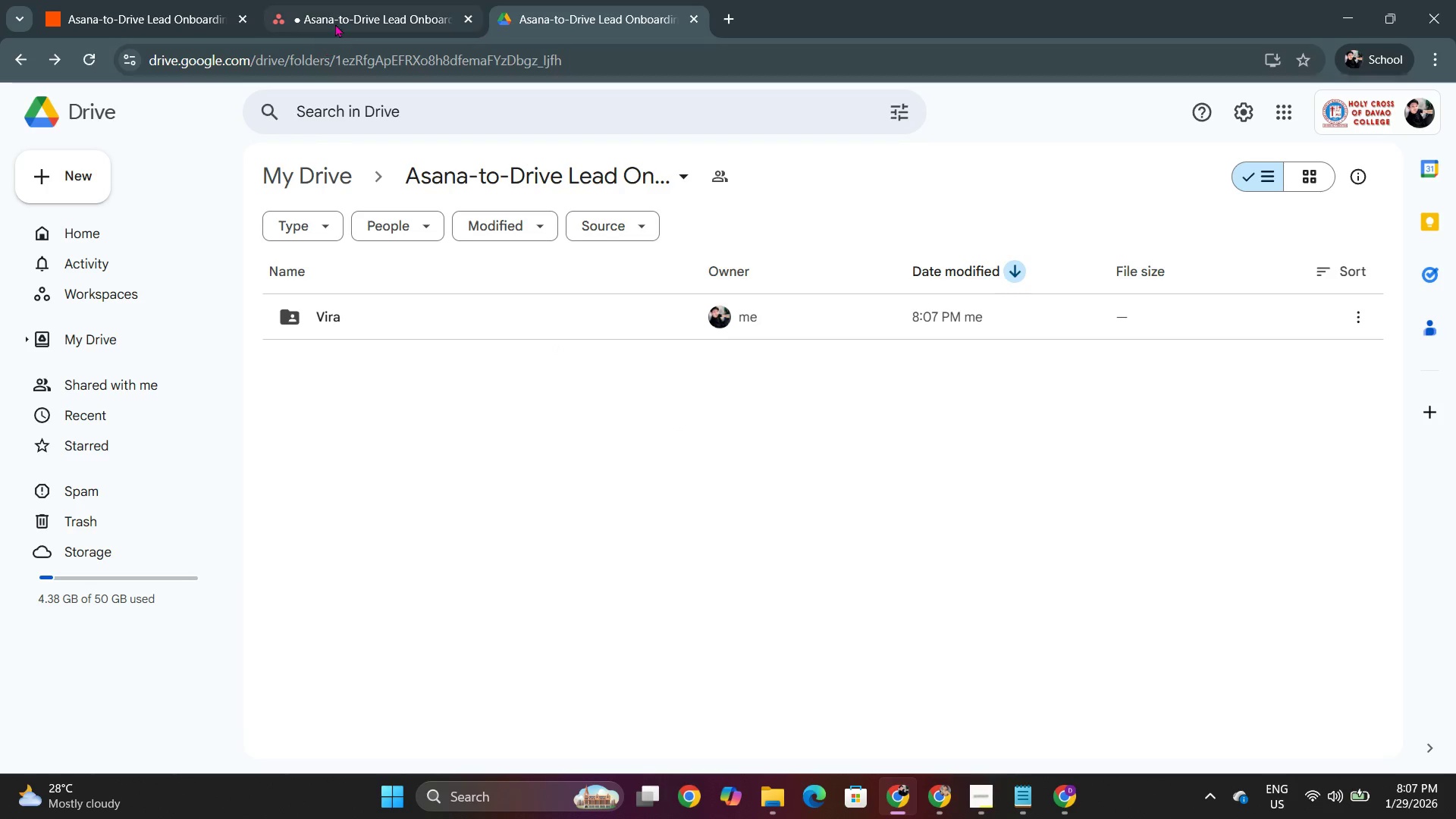 
key(Alt+Tab)
 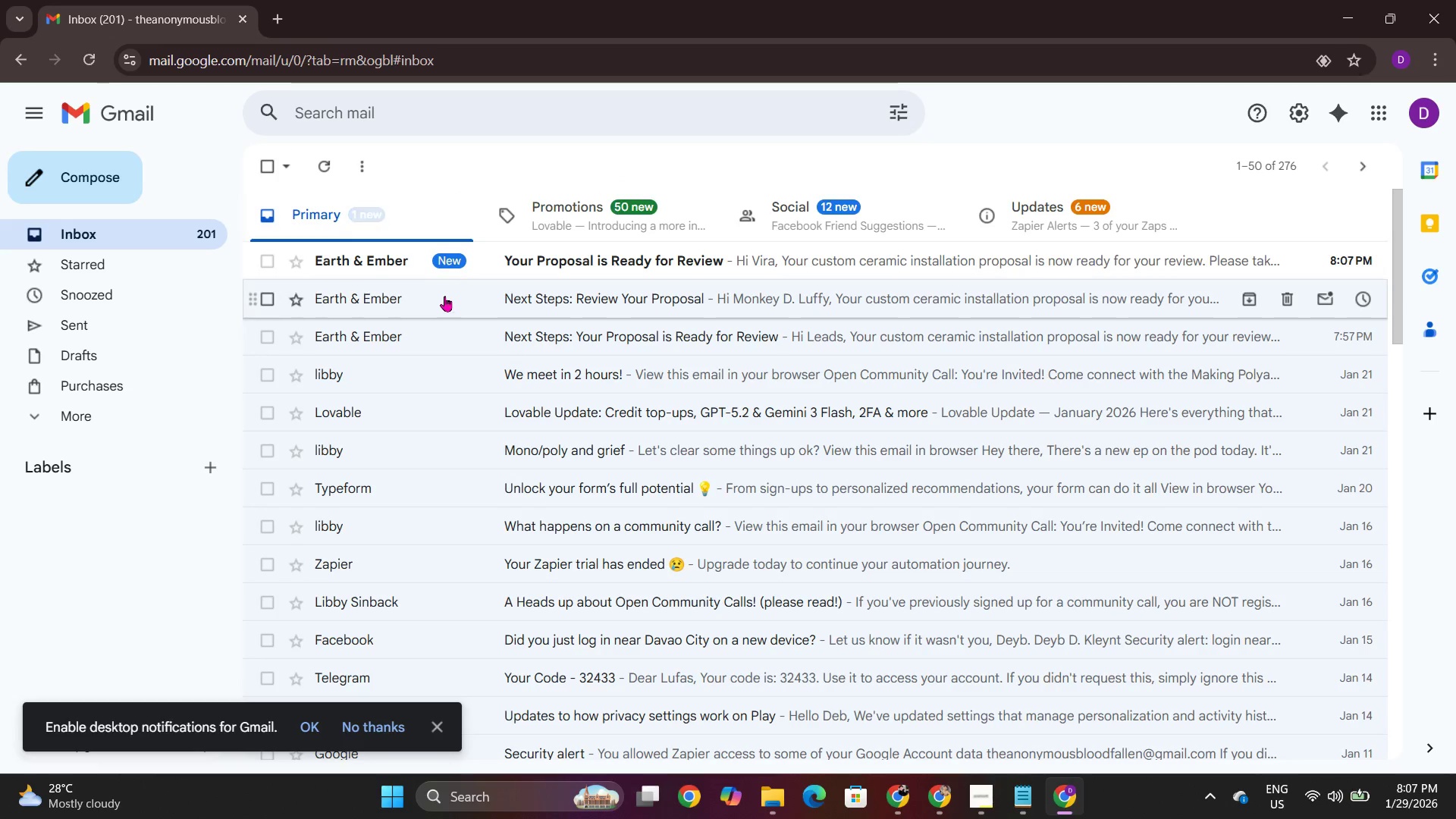 
left_click([449, 263])
 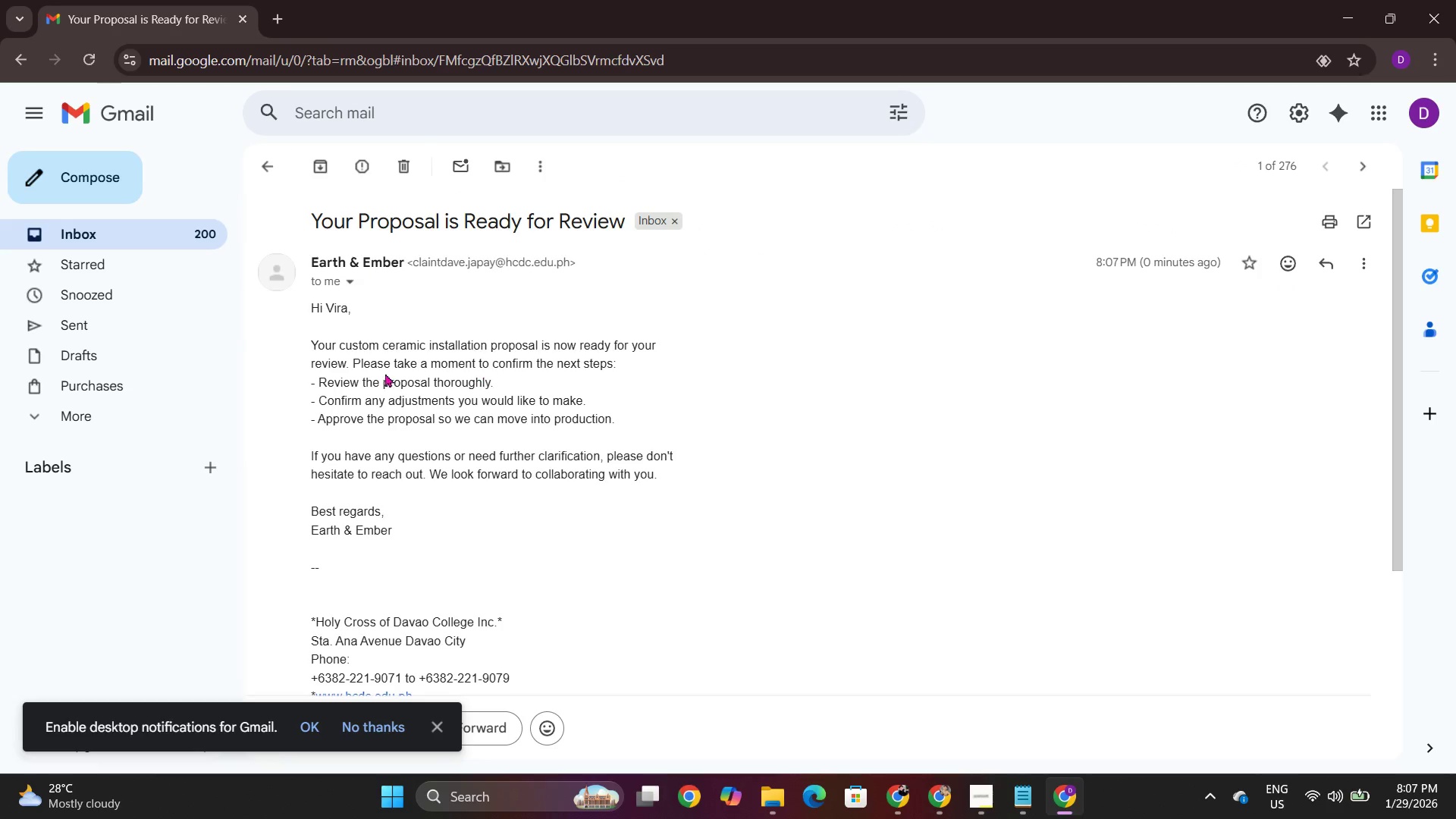 
scroll: coordinate [410, 412], scroll_direction: up, amount: 1.0
 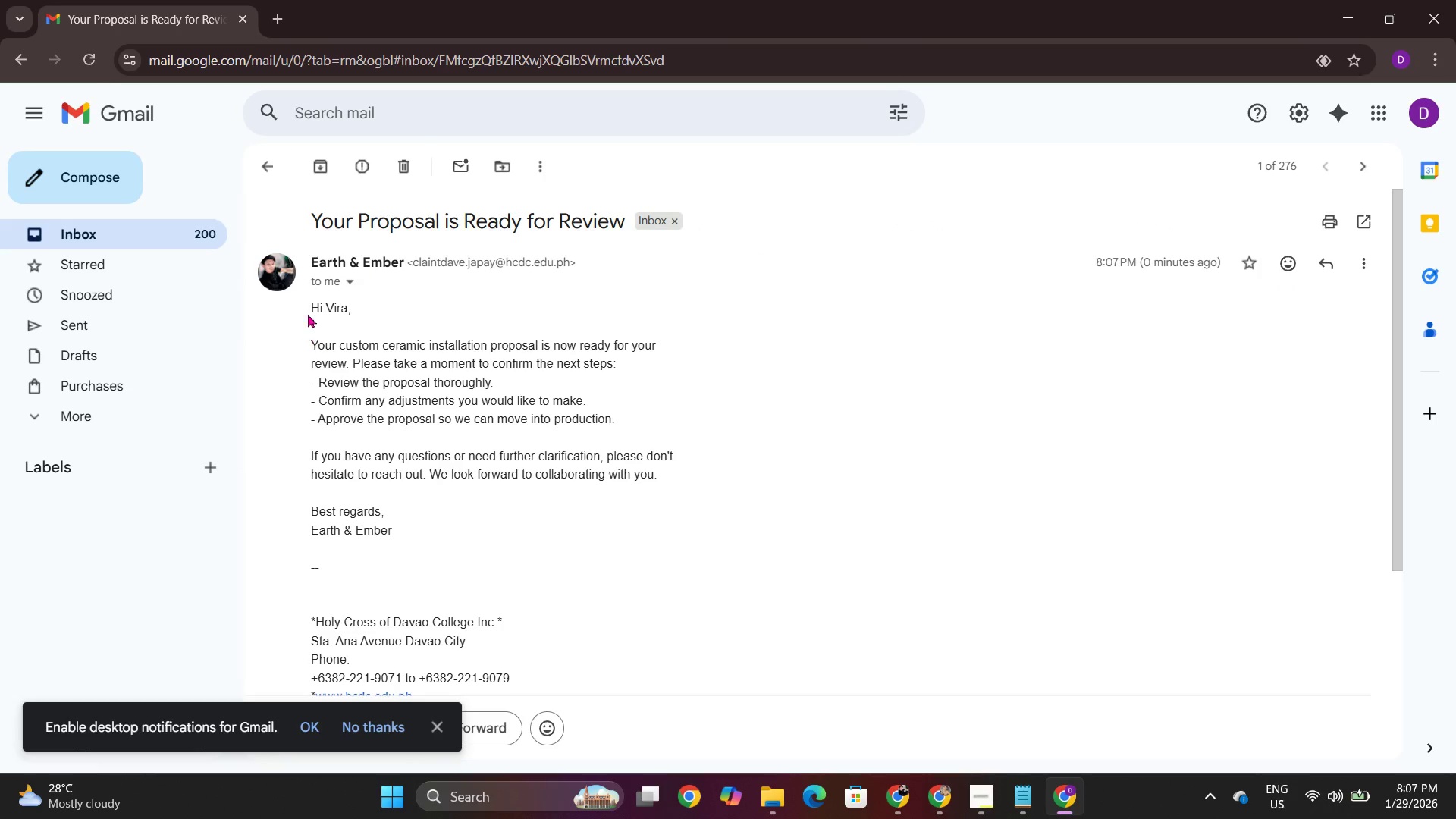 
left_click_drag(start_coordinate=[307, 308], to_coordinate=[371, 315])
 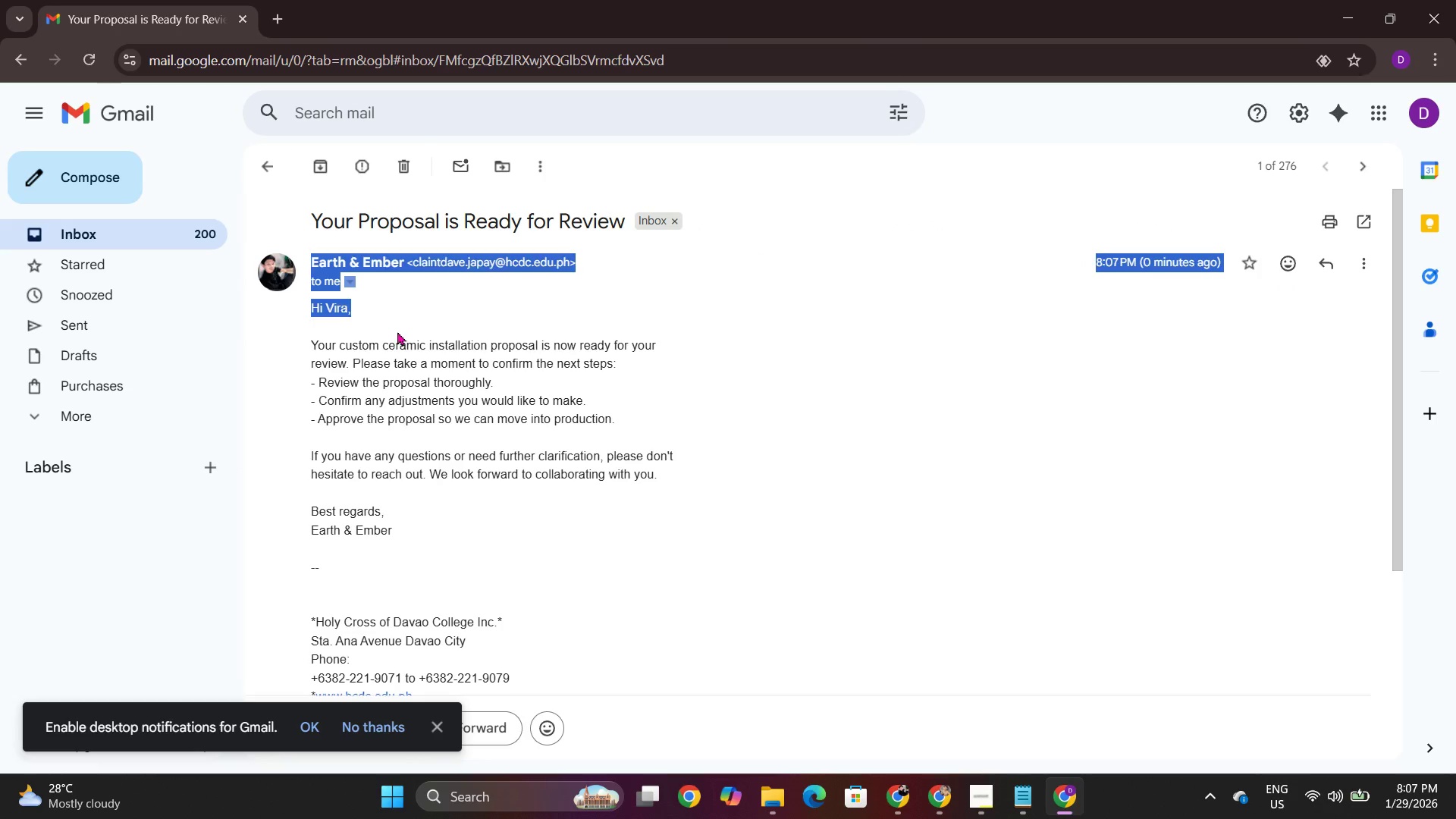 
left_click([397, 331])
 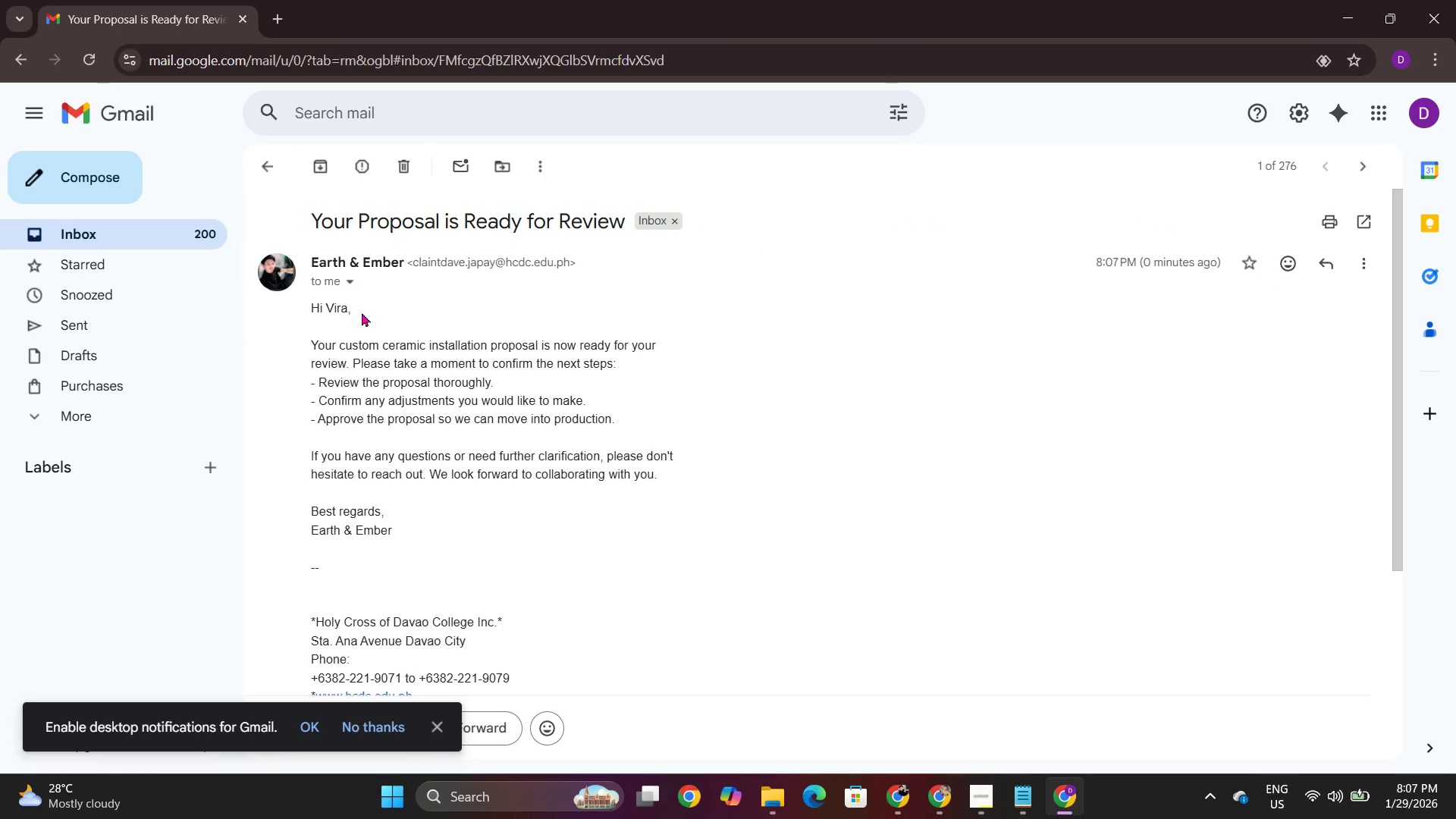 
left_click_drag(start_coordinate=[361, 312], to_coordinate=[311, 305])
 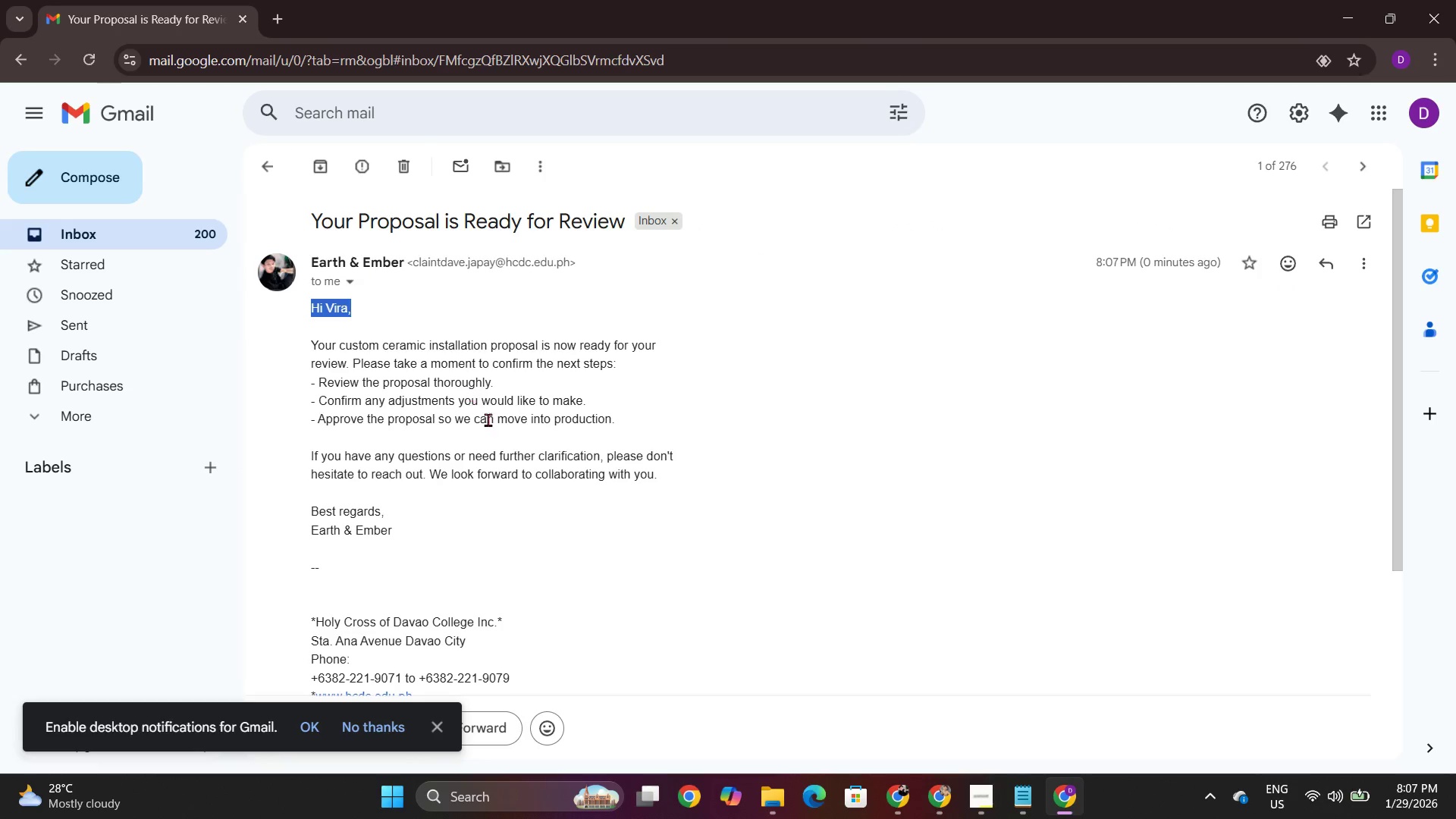 
left_click([494, 425])
 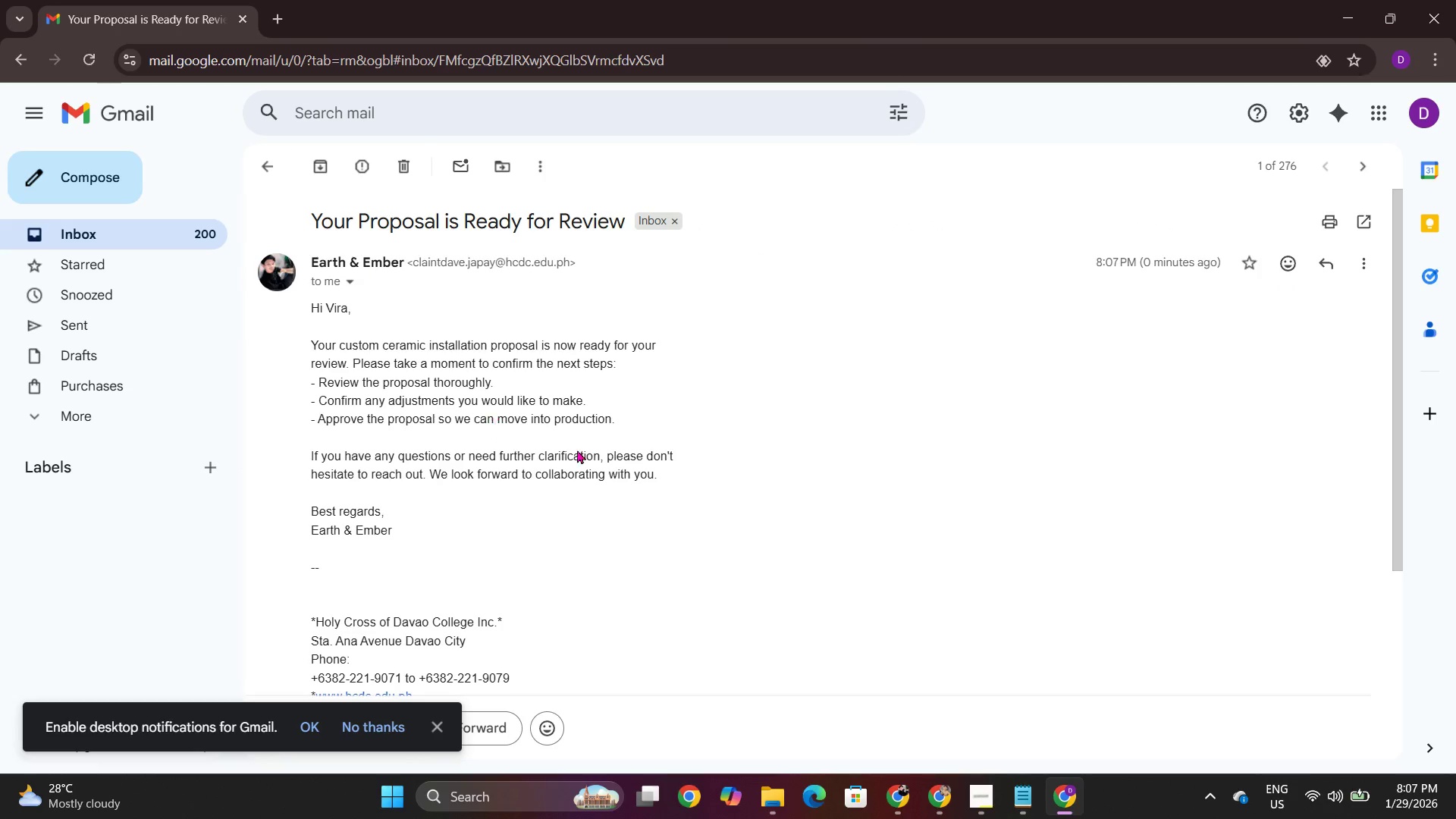 
key(Alt+AltLeft)
 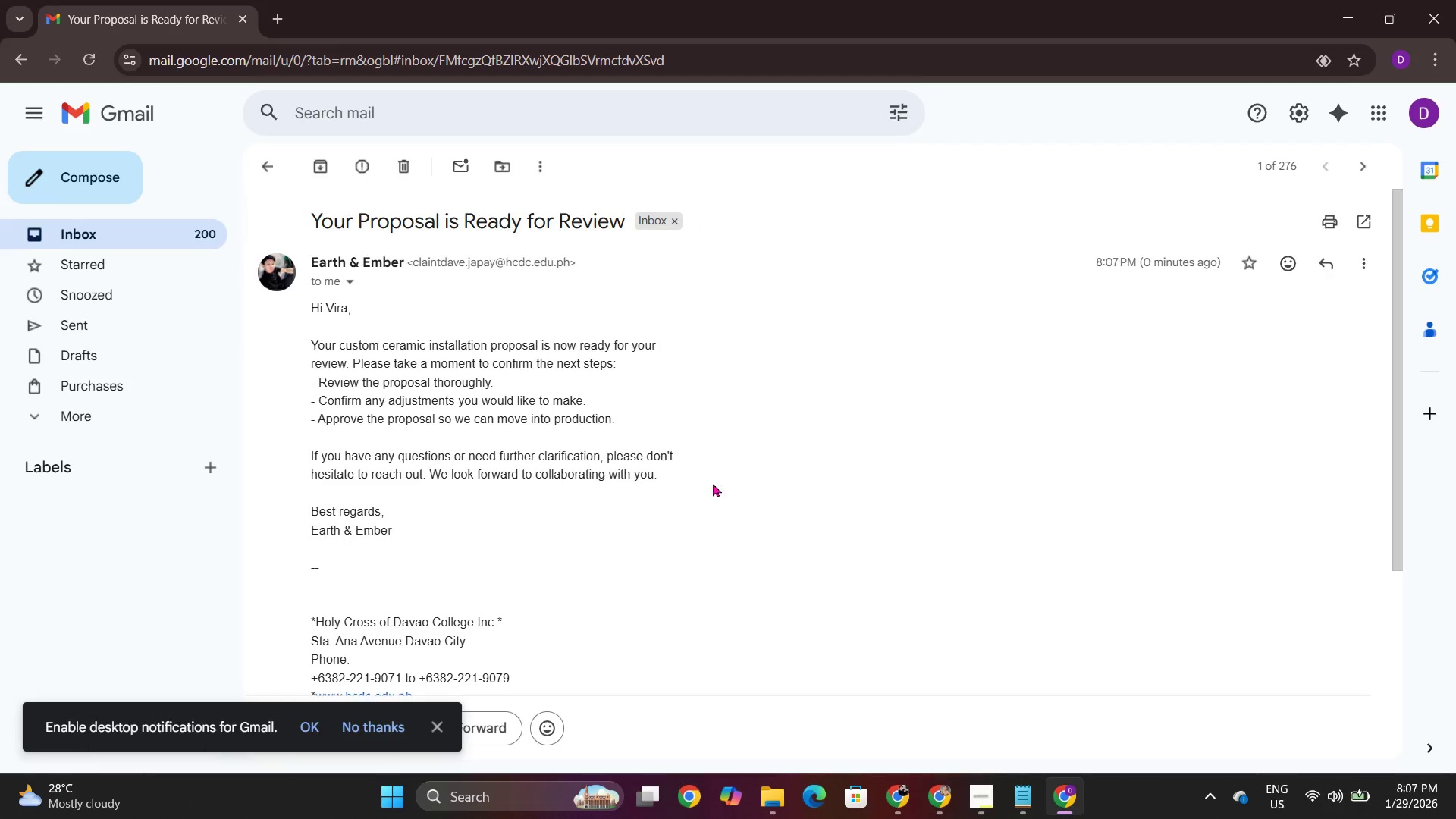 
key(Alt+Tab)
 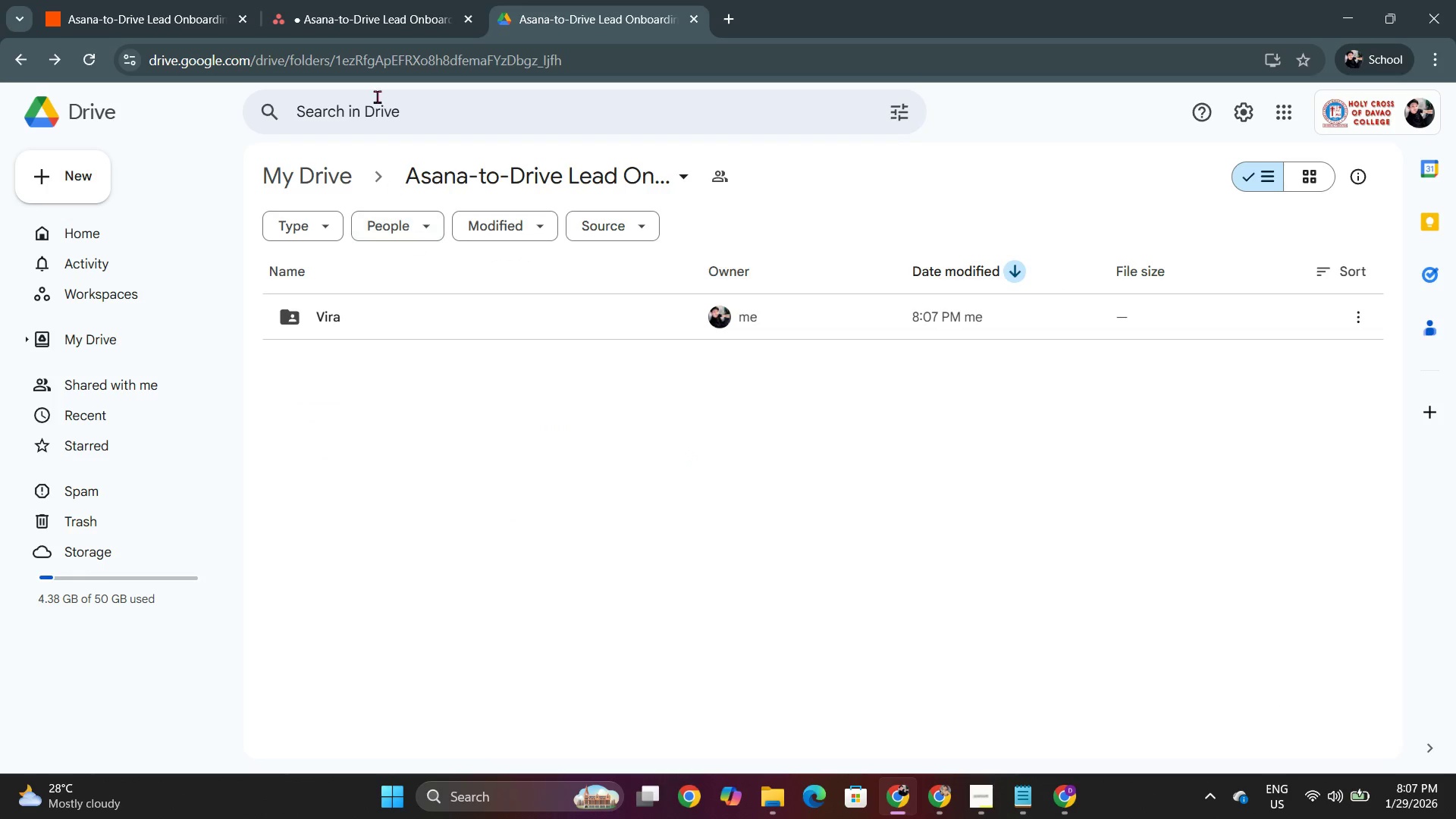 
left_click([354, 0])
 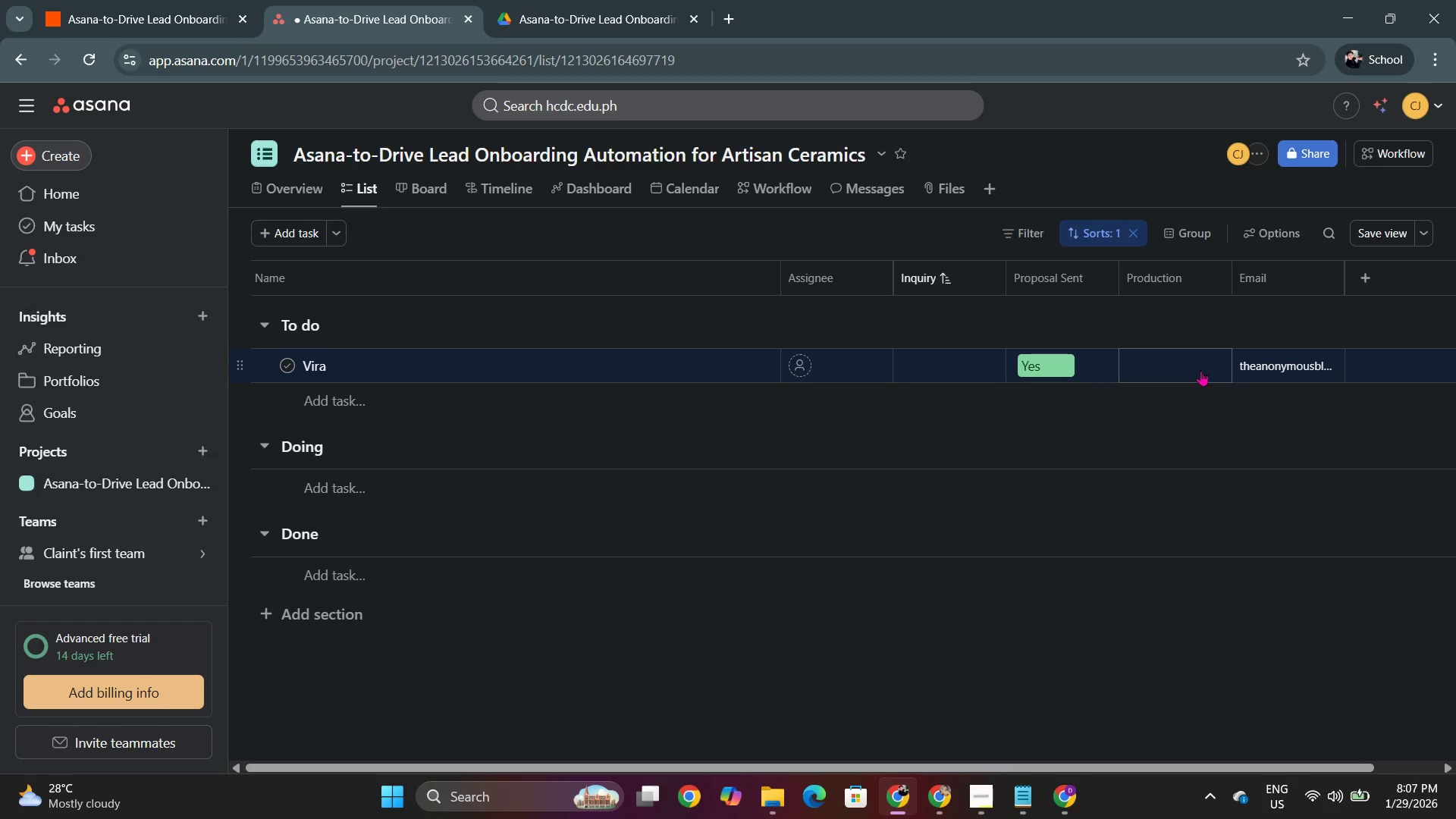 
left_click([130, 0])
 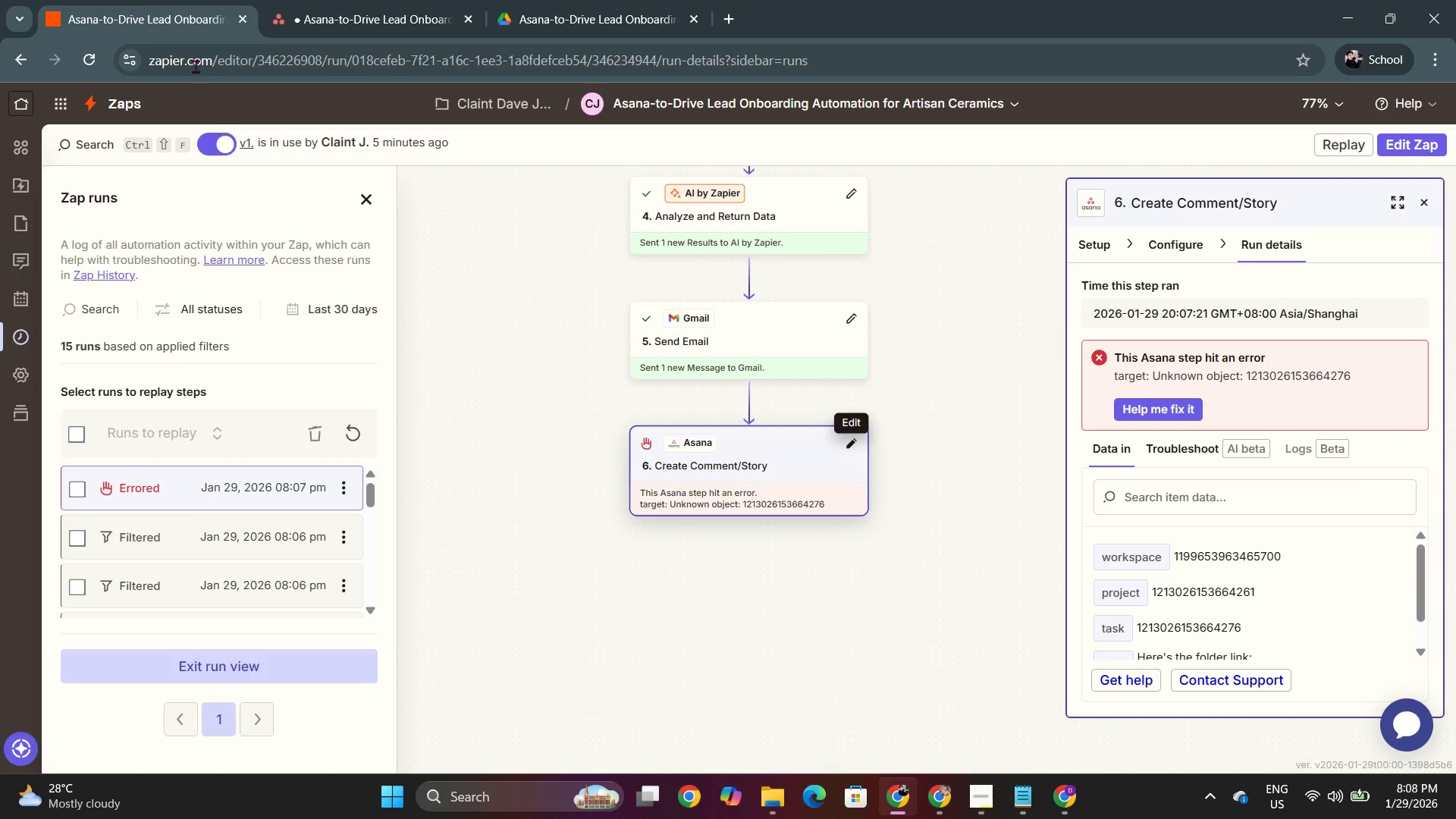 
key(Alt+AltLeft)
 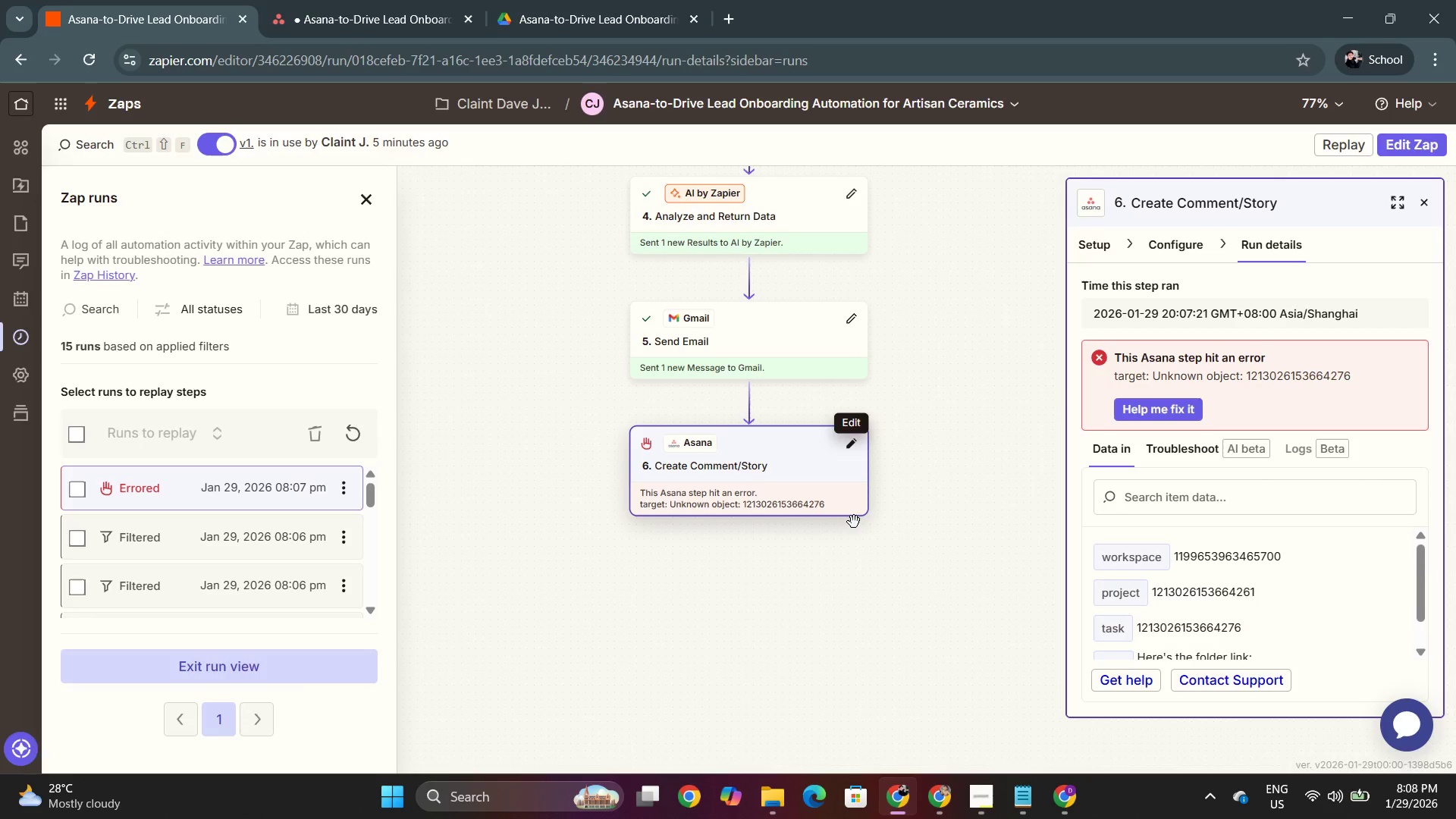 
key(Alt+Tab)
 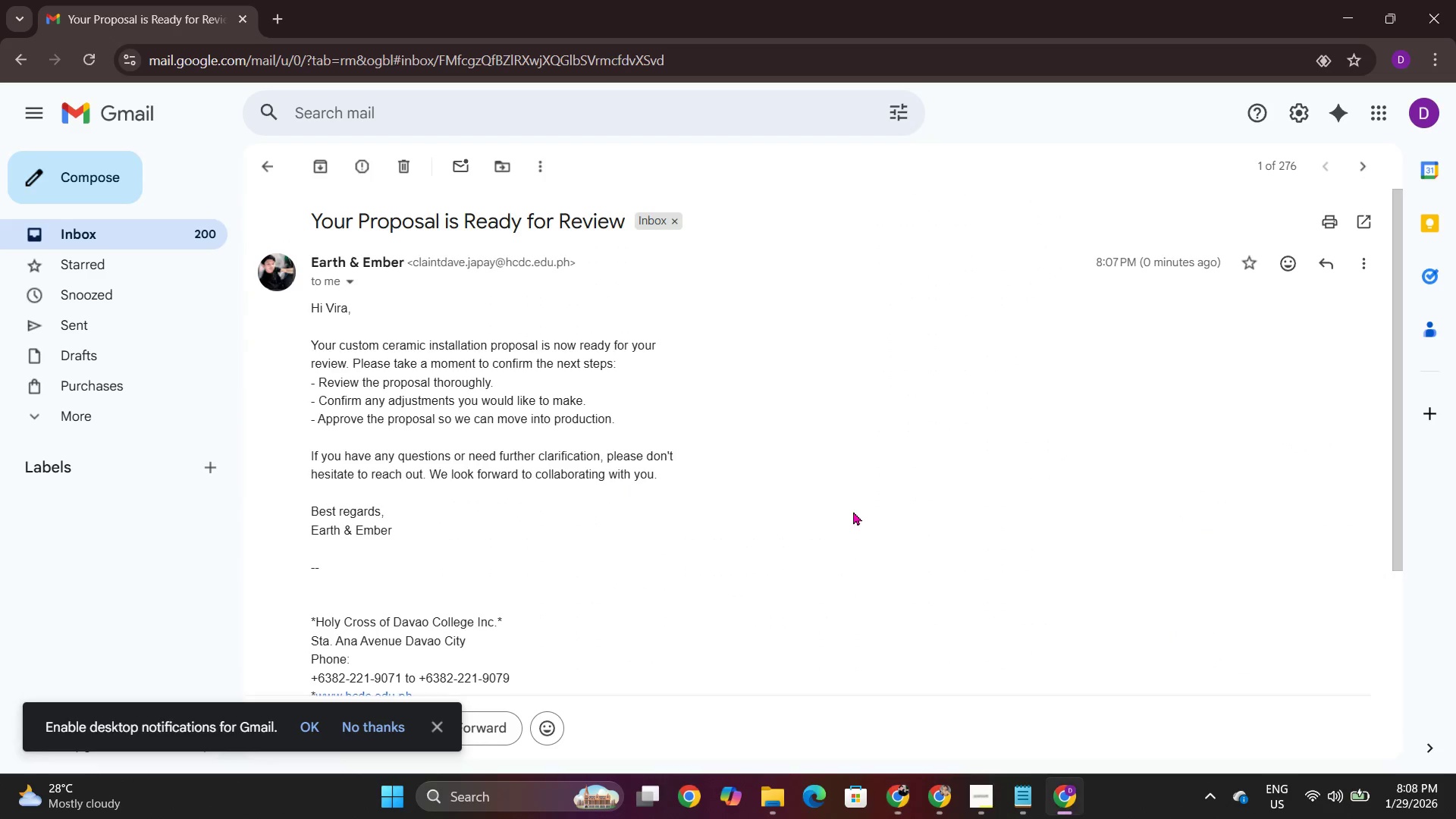 
key(Alt+AltLeft)
 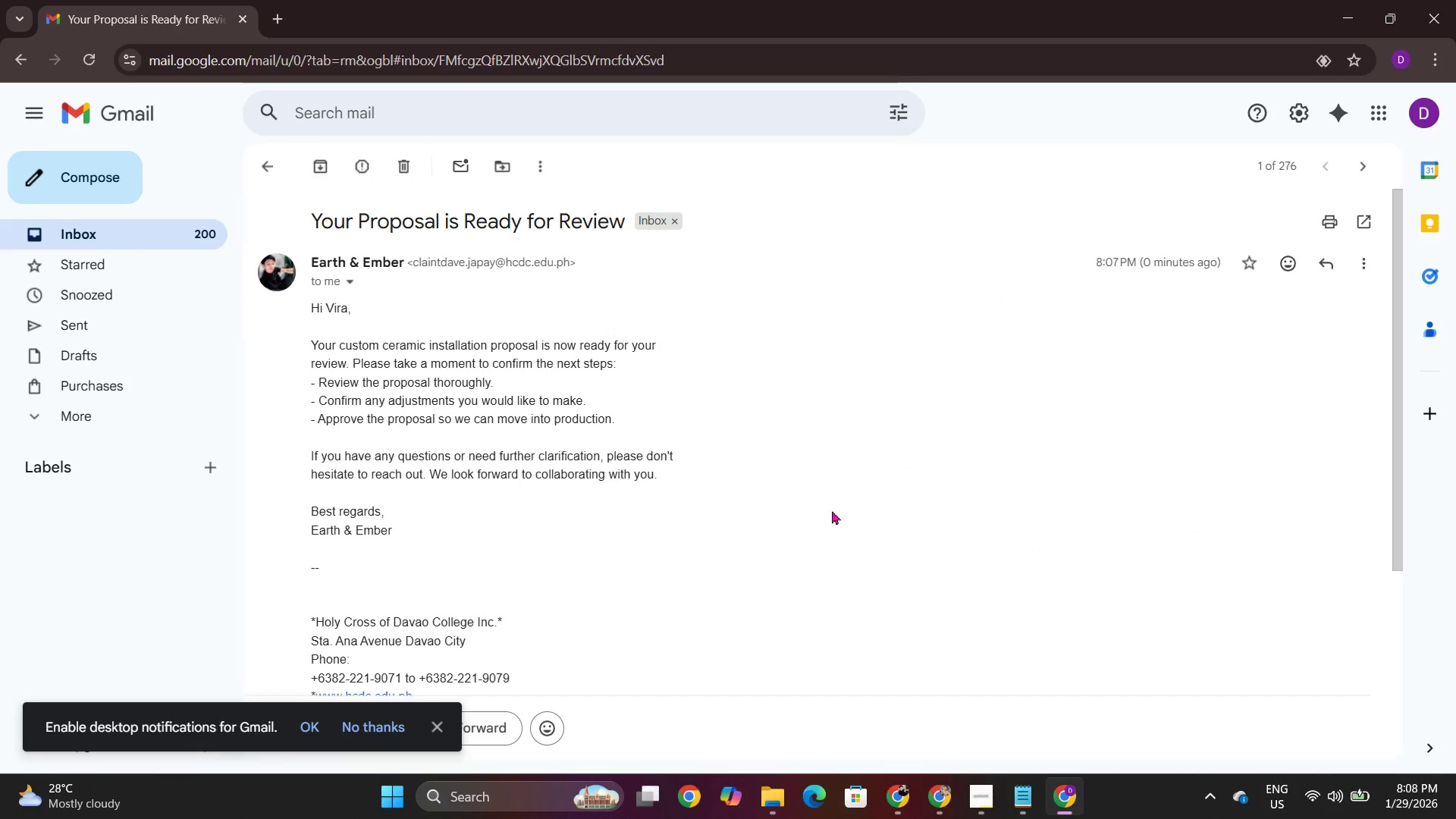 
key(Alt+Tab)
 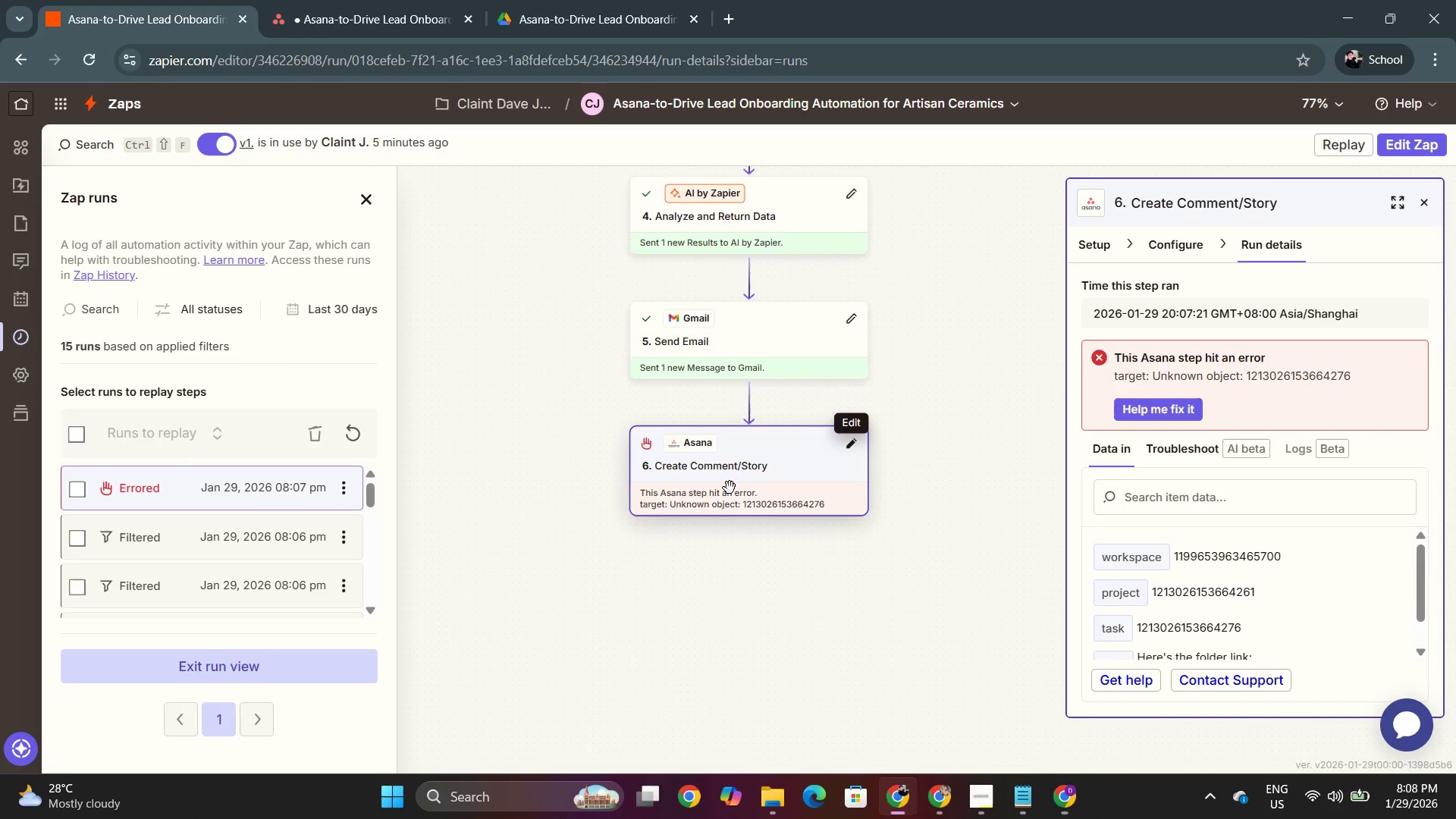 
left_click([747, 477])
 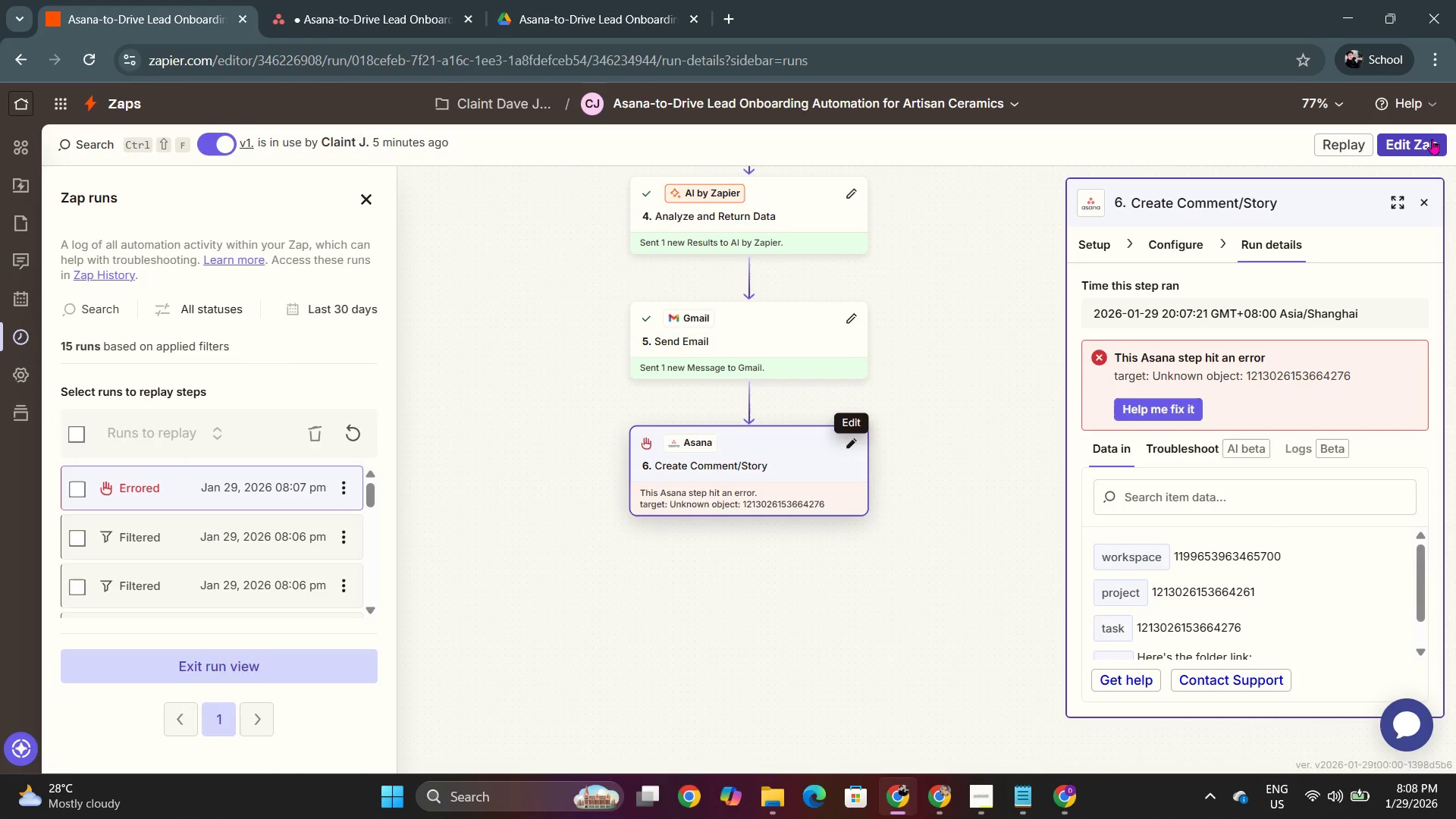 
left_click([1418, 152])
 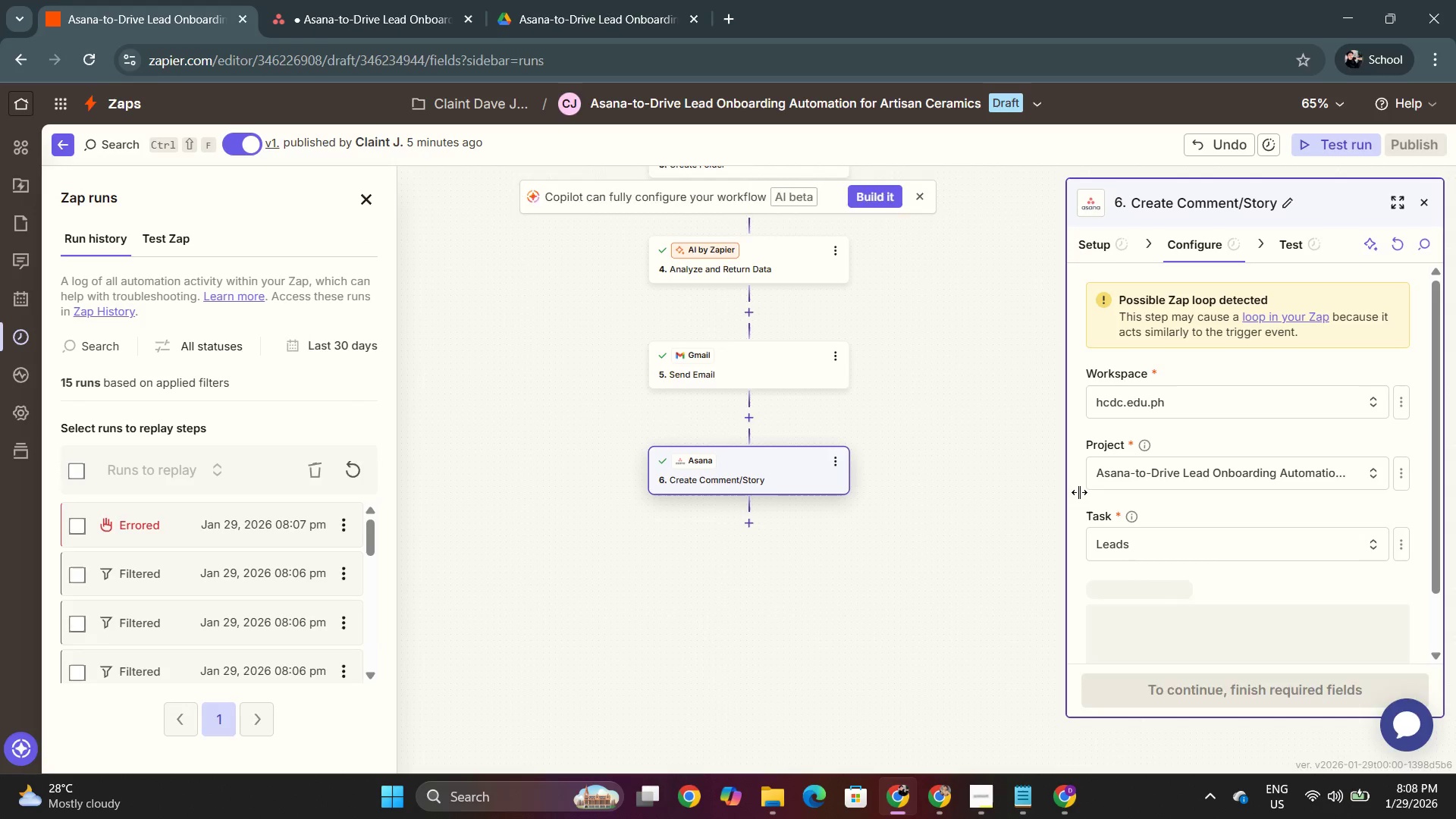 
scroll: coordinate [1307, 540], scroll_direction: down, amount: 3.0
 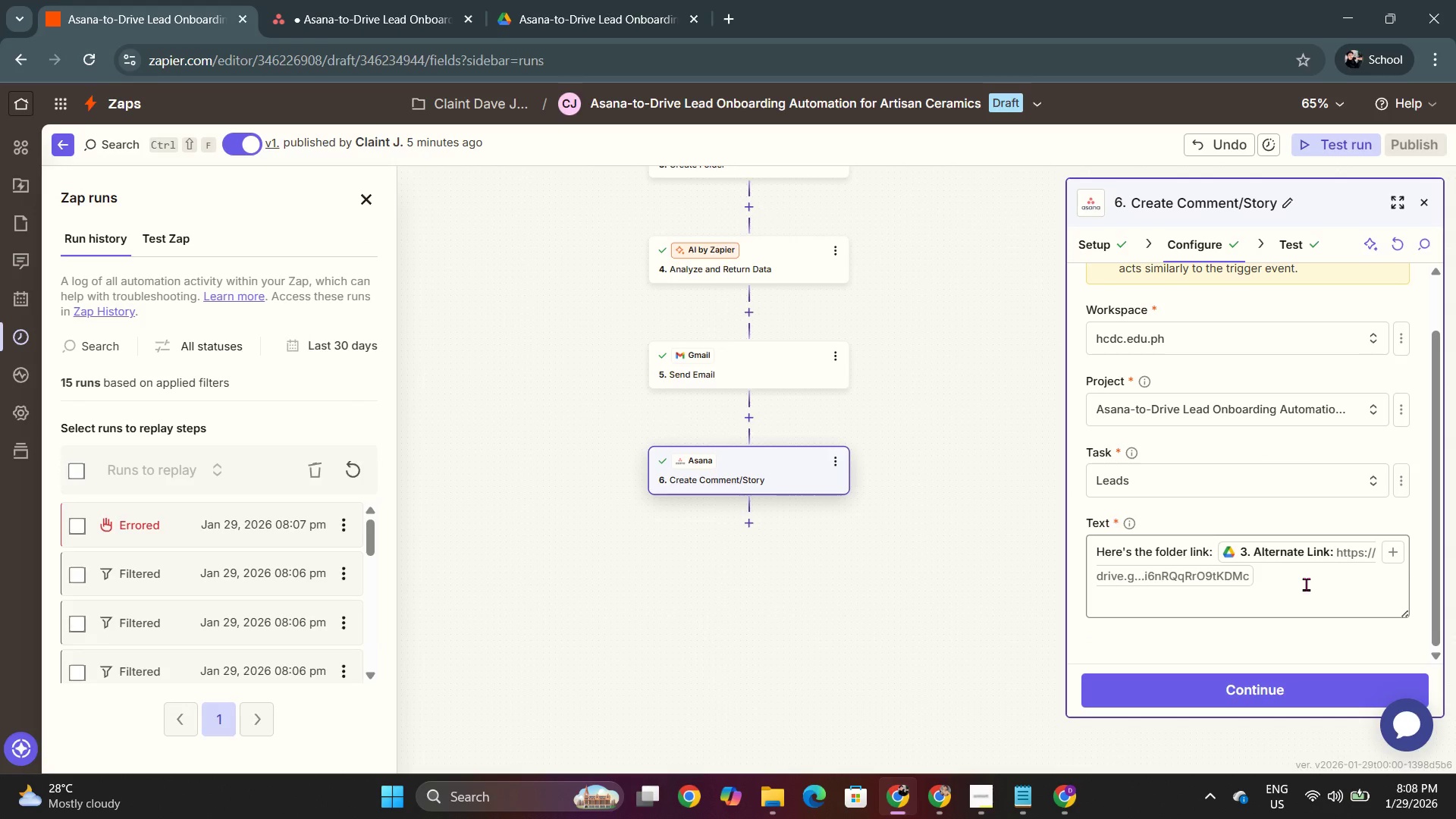 
scroll: coordinate [1305, 574], scroll_direction: up, amount: 5.0
 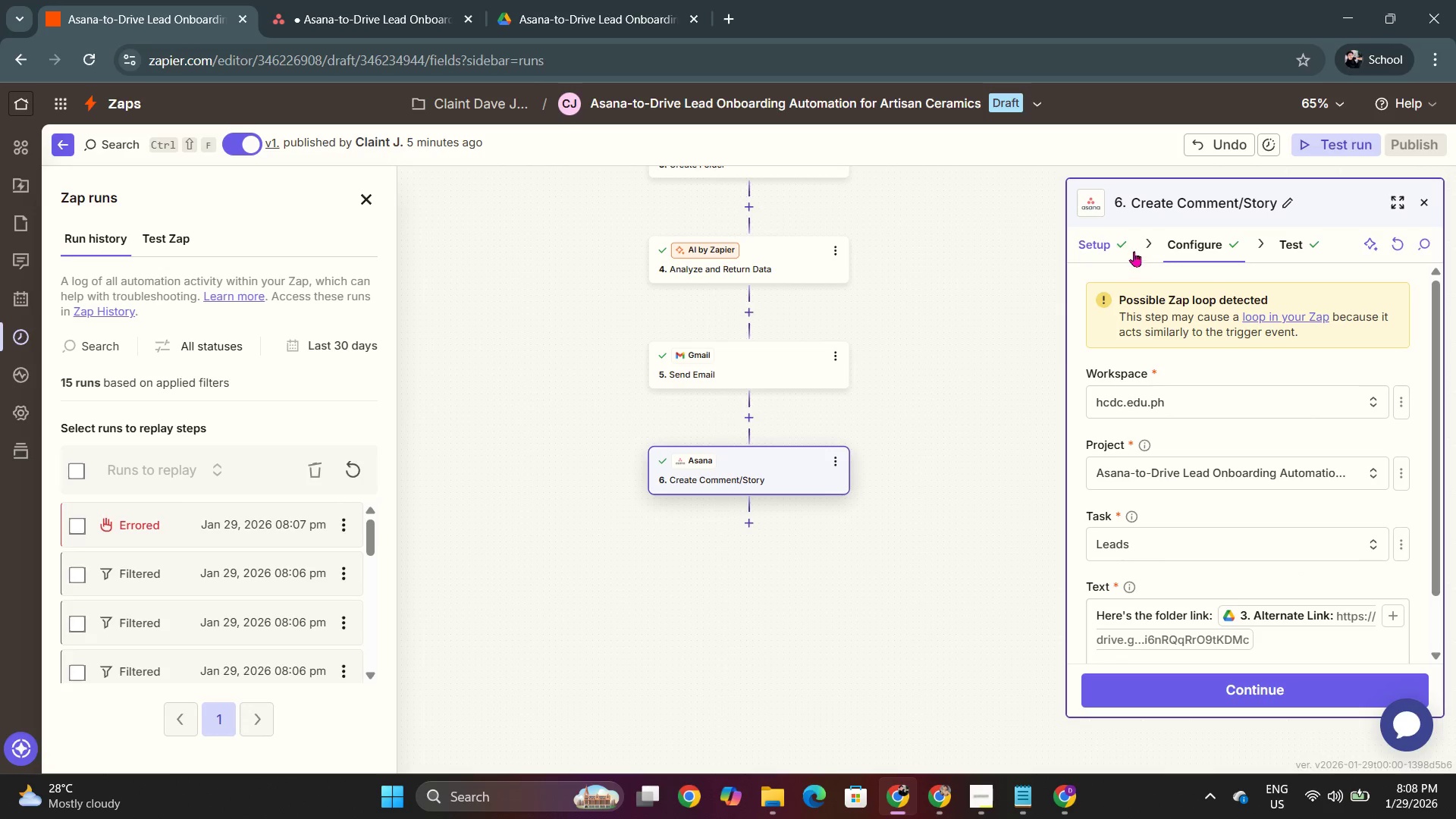 
left_click([1279, 247])
 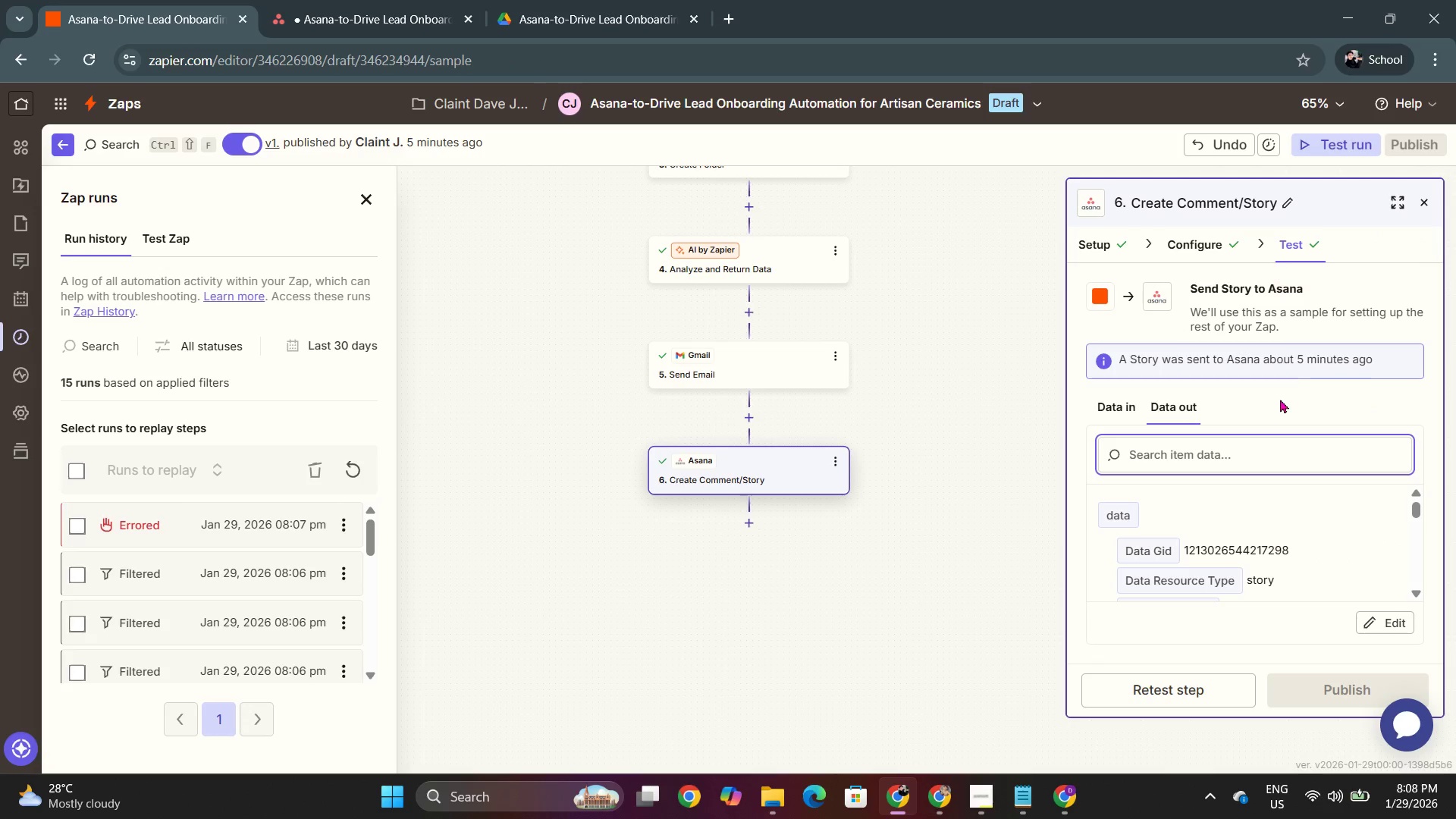 
scroll: coordinate [1266, 531], scroll_direction: down, amount: 1.0
 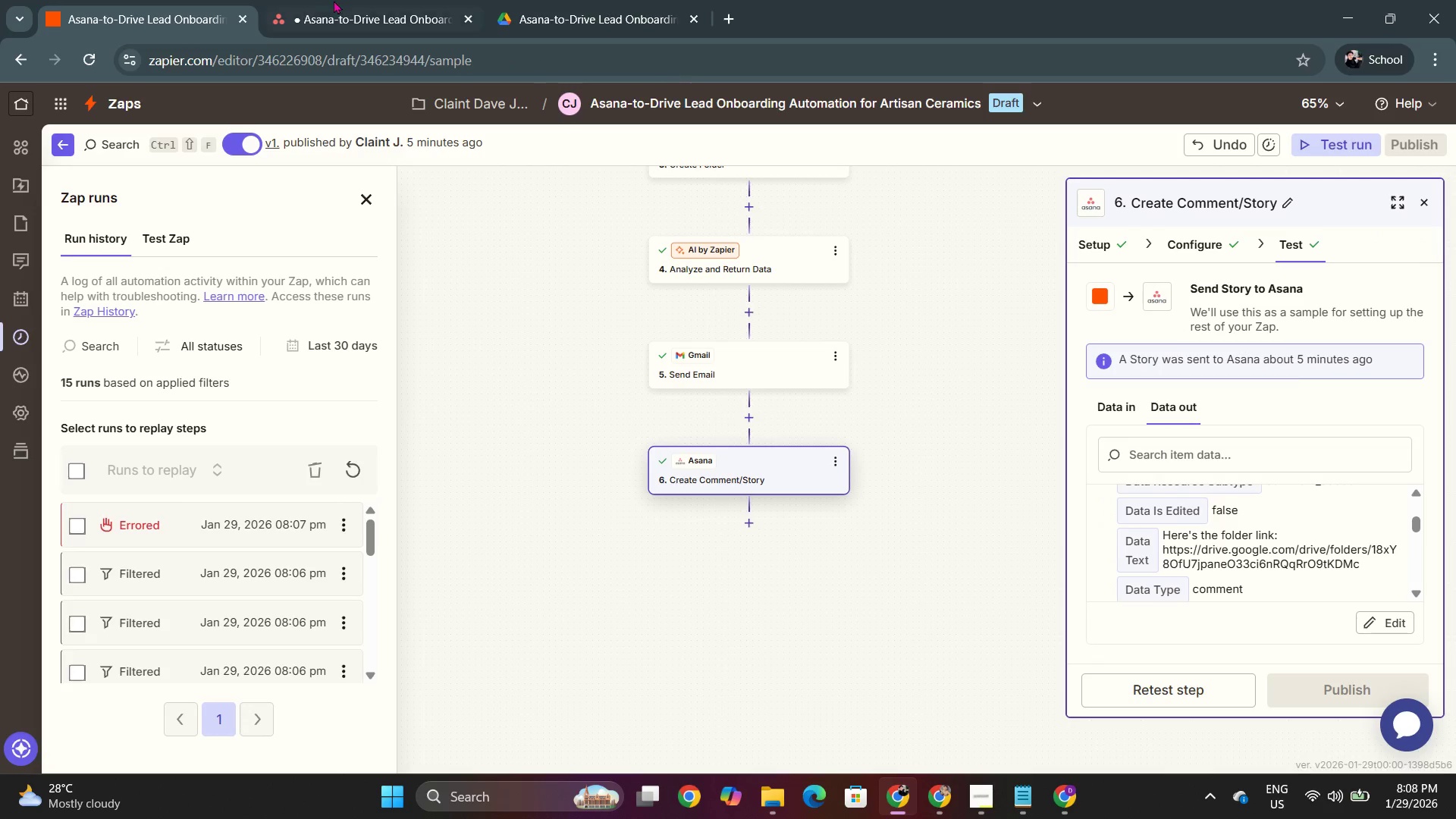 
left_click([553, 0])
 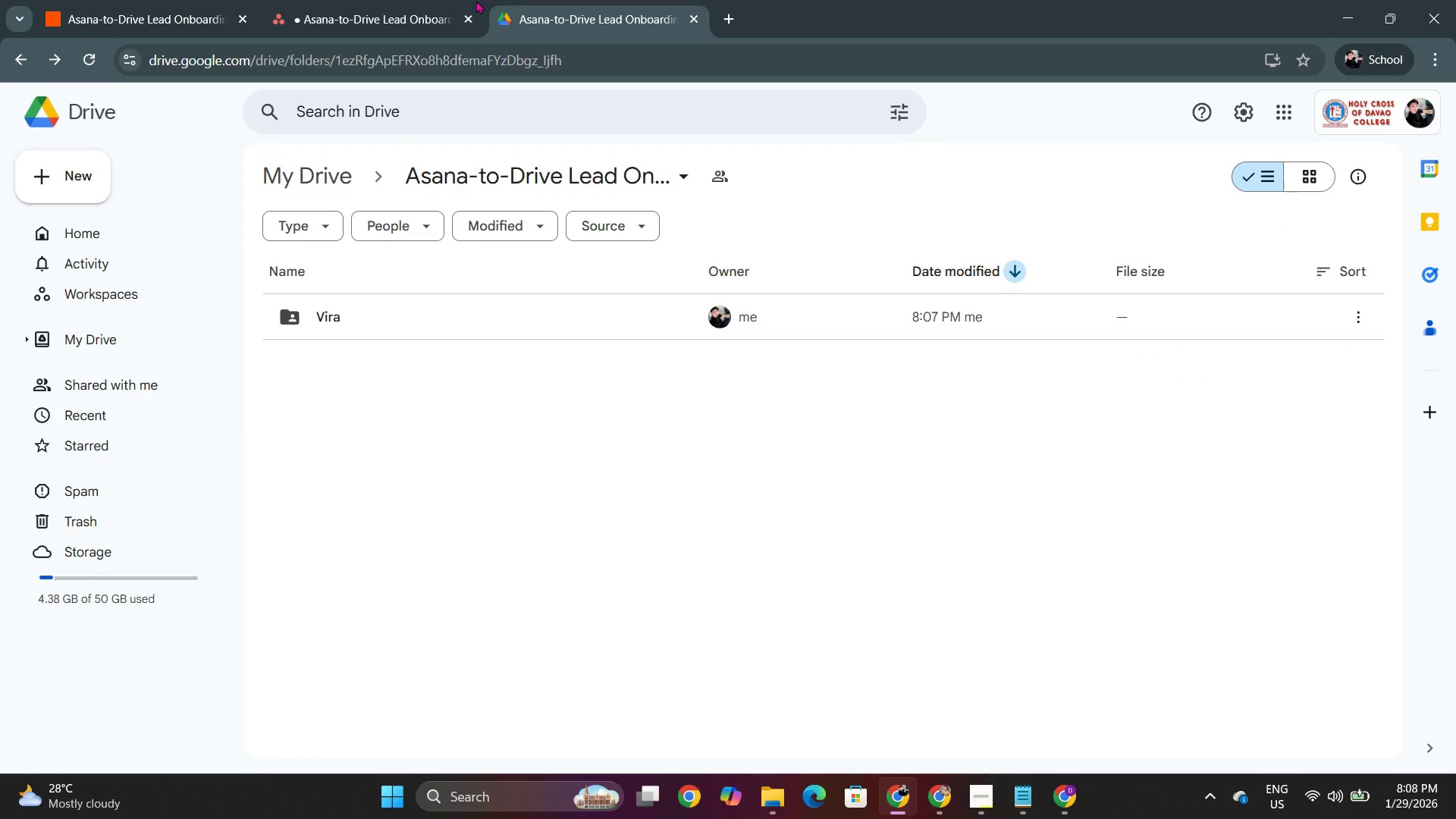 
left_click([436, 0])
 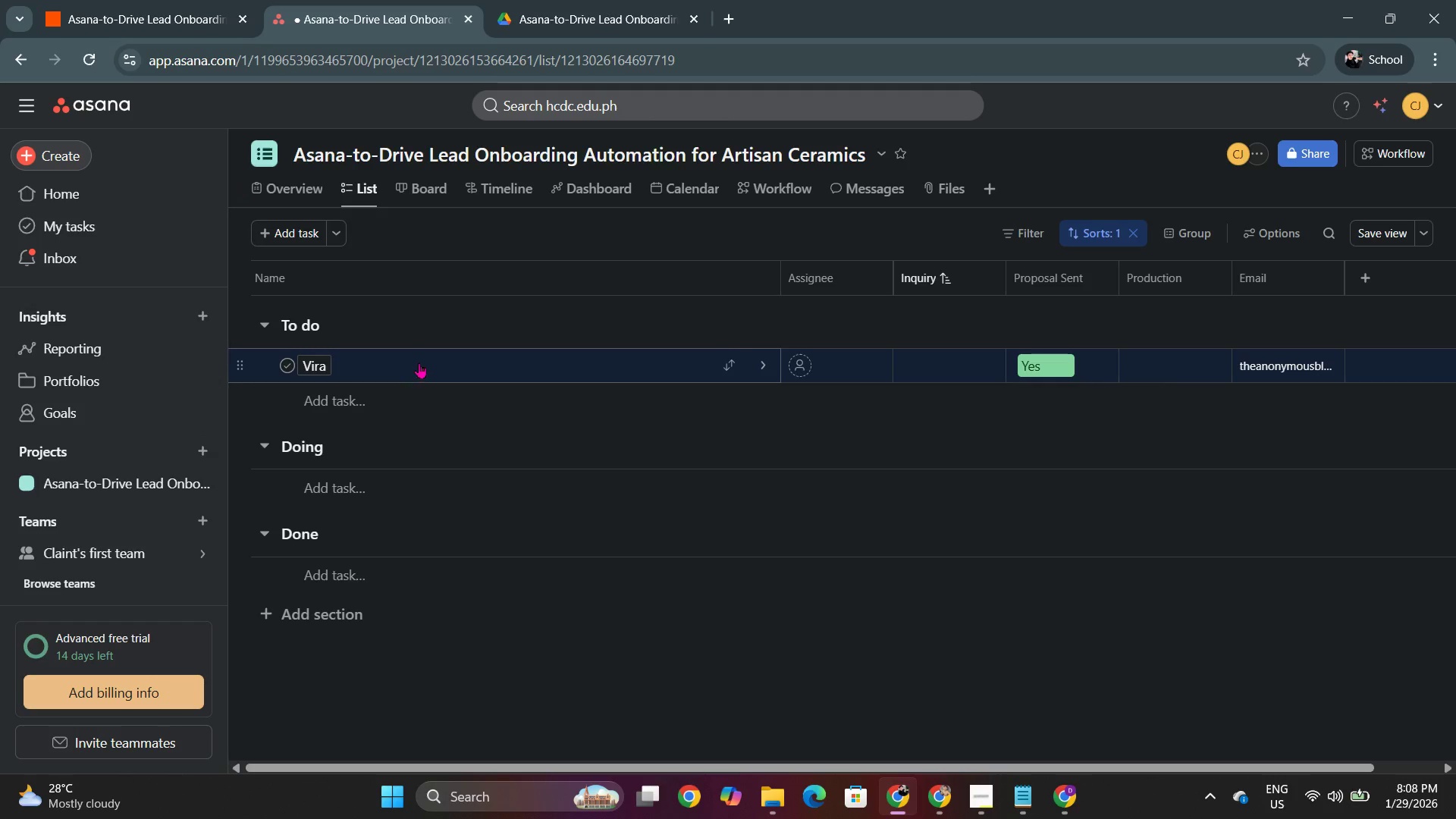 
left_click_drag(start_coordinate=[57, 0], to_coordinate=[62, 0])
 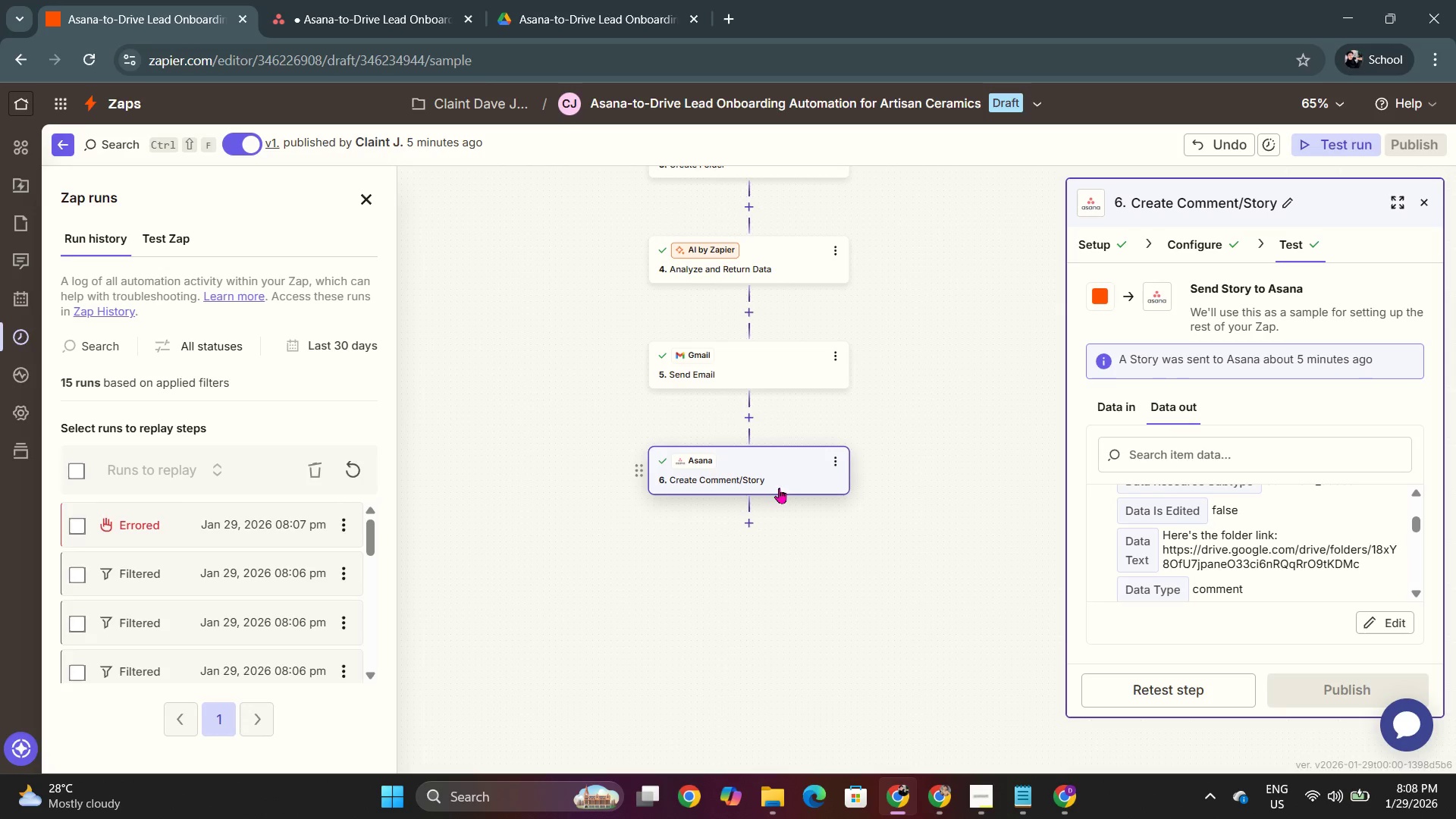 
scroll: coordinate [1288, 580], scroll_direction: up, amount: 2.0
 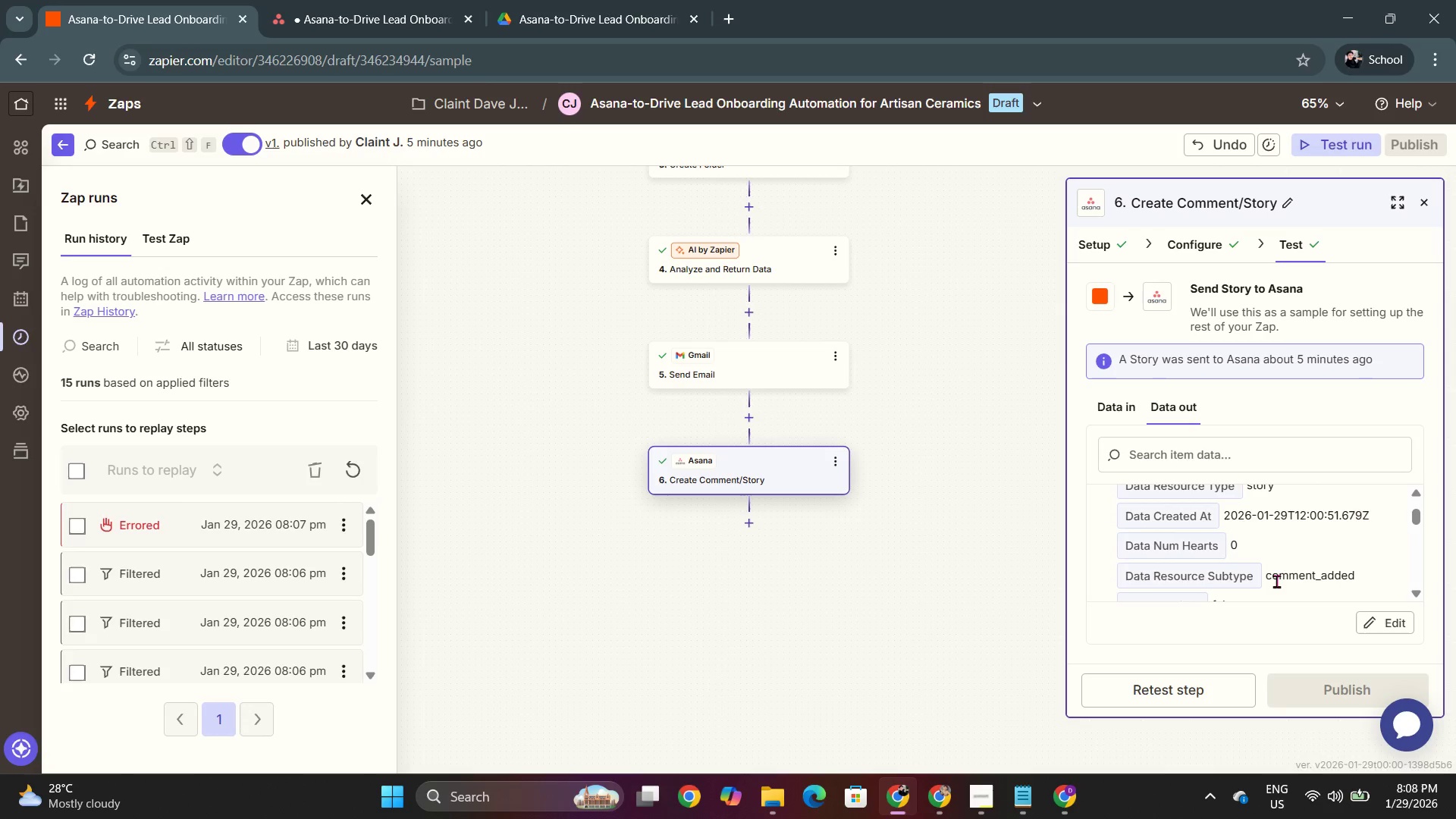 
scroll: coordinate [1242, 538], scroll_direction: down, amount: 3.0
 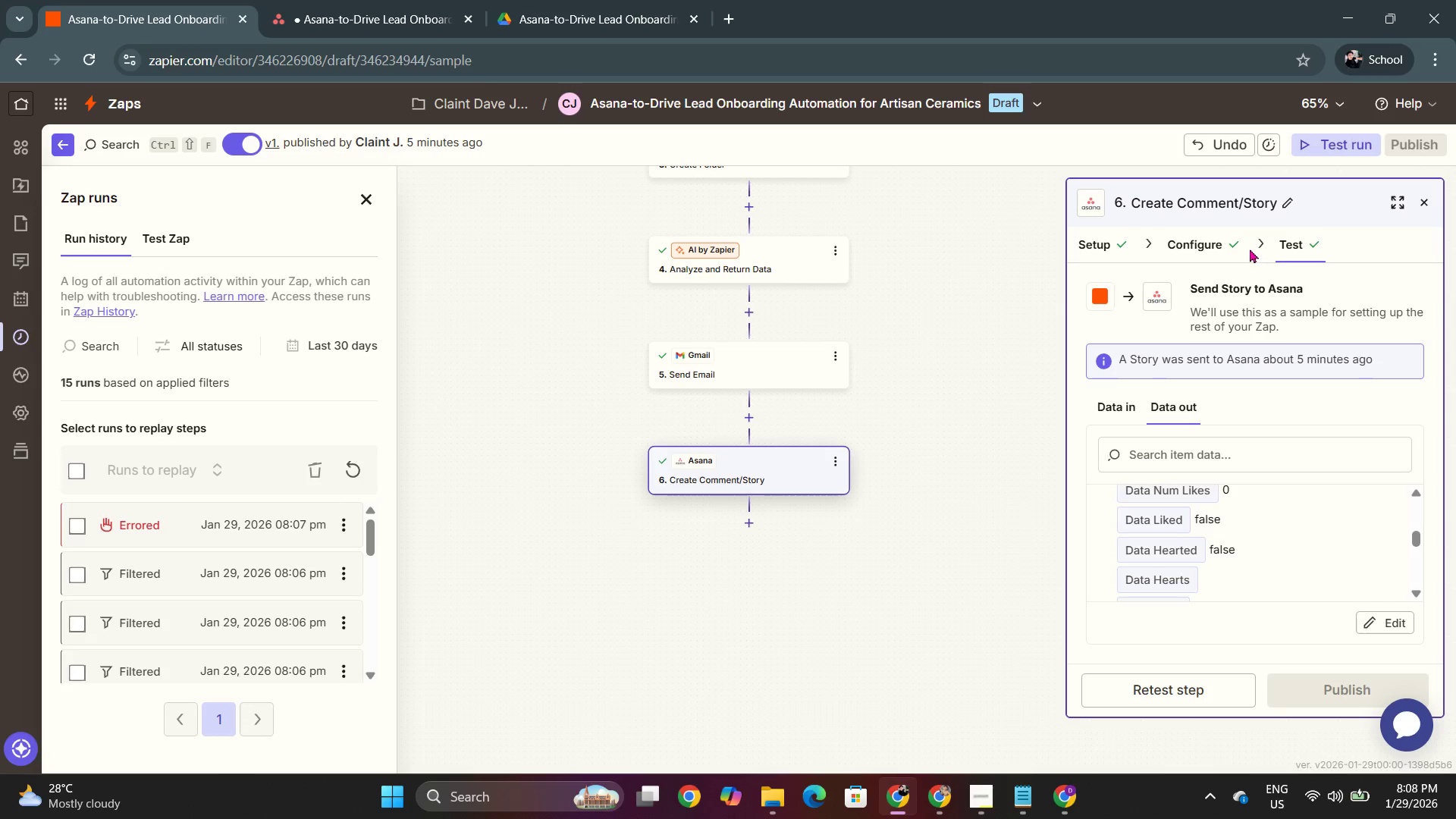 
left_click([1220, 243])
 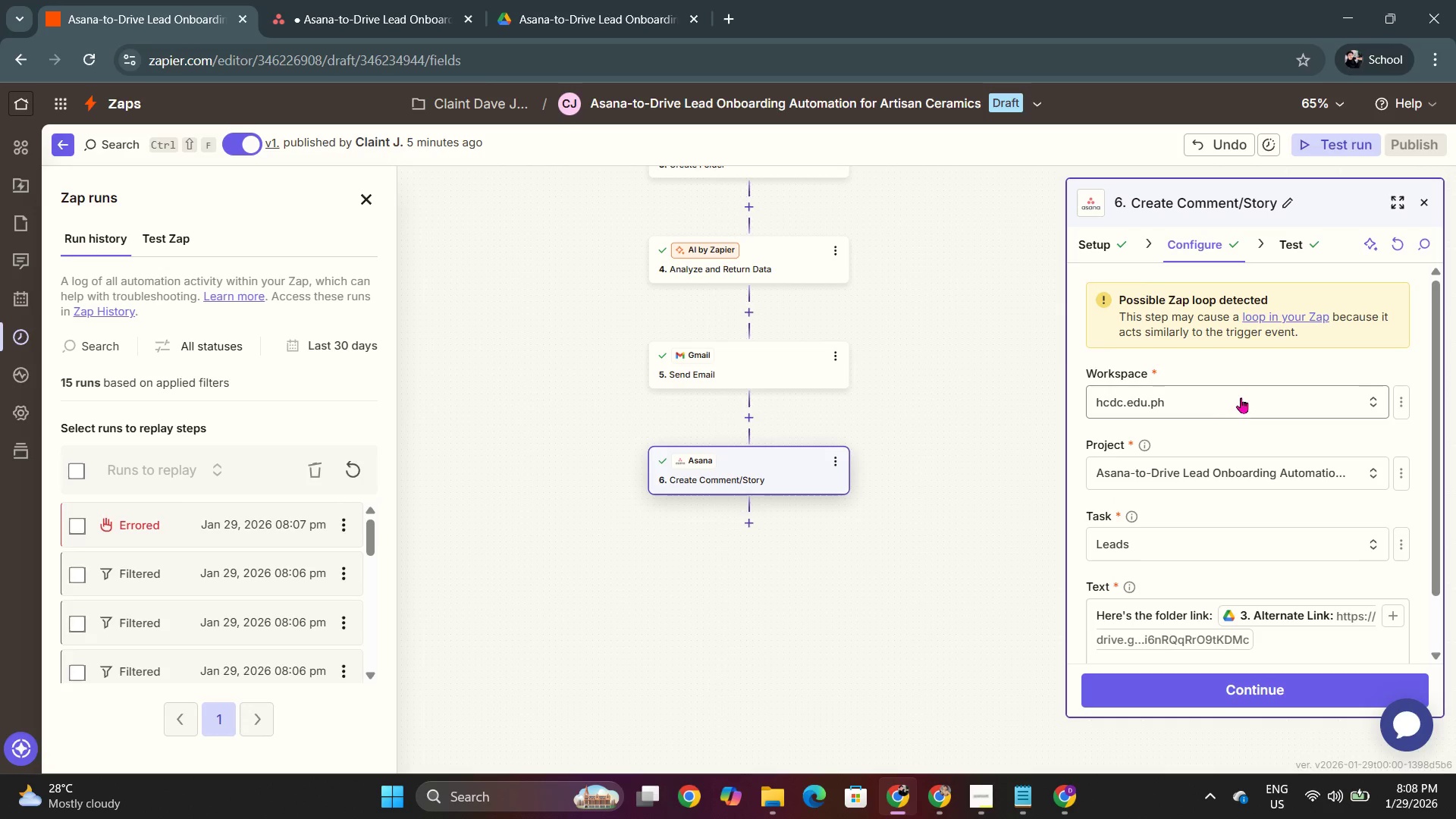 
scroll: coordinate [1275, 486], scroll_direction: down, amount: 1.0
 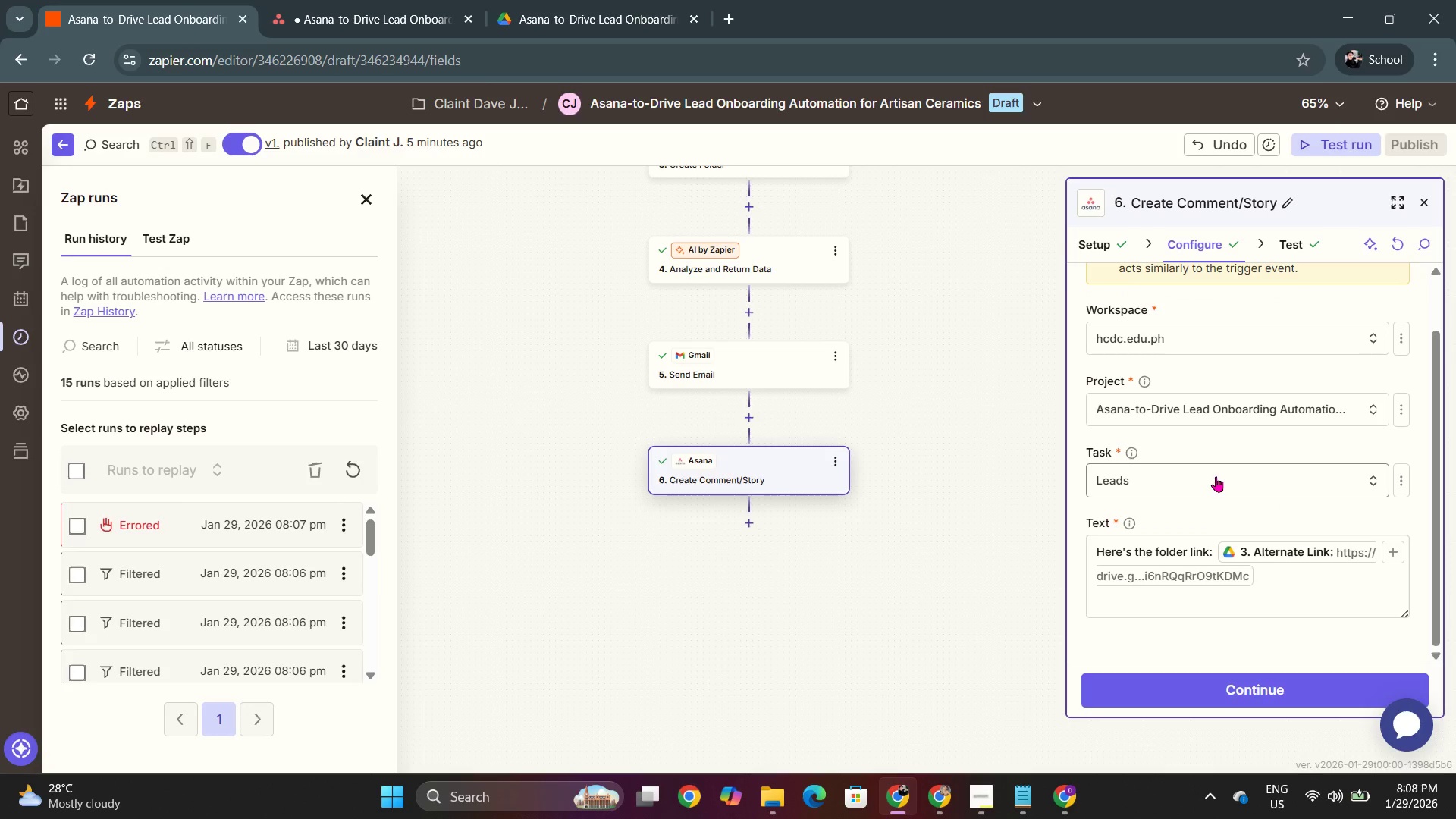 
left_click([1216, 476])
 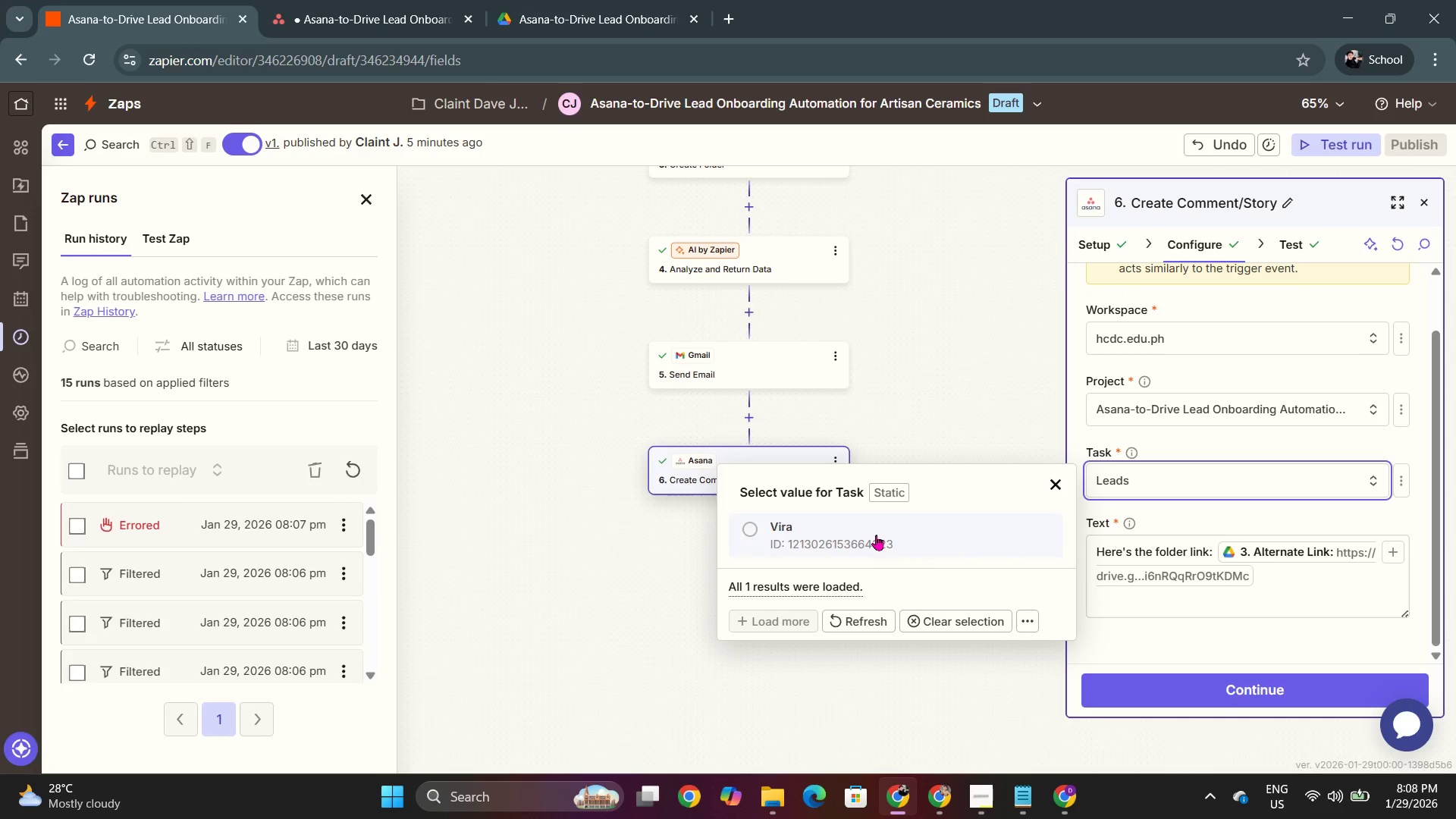 
wait(6.25)
 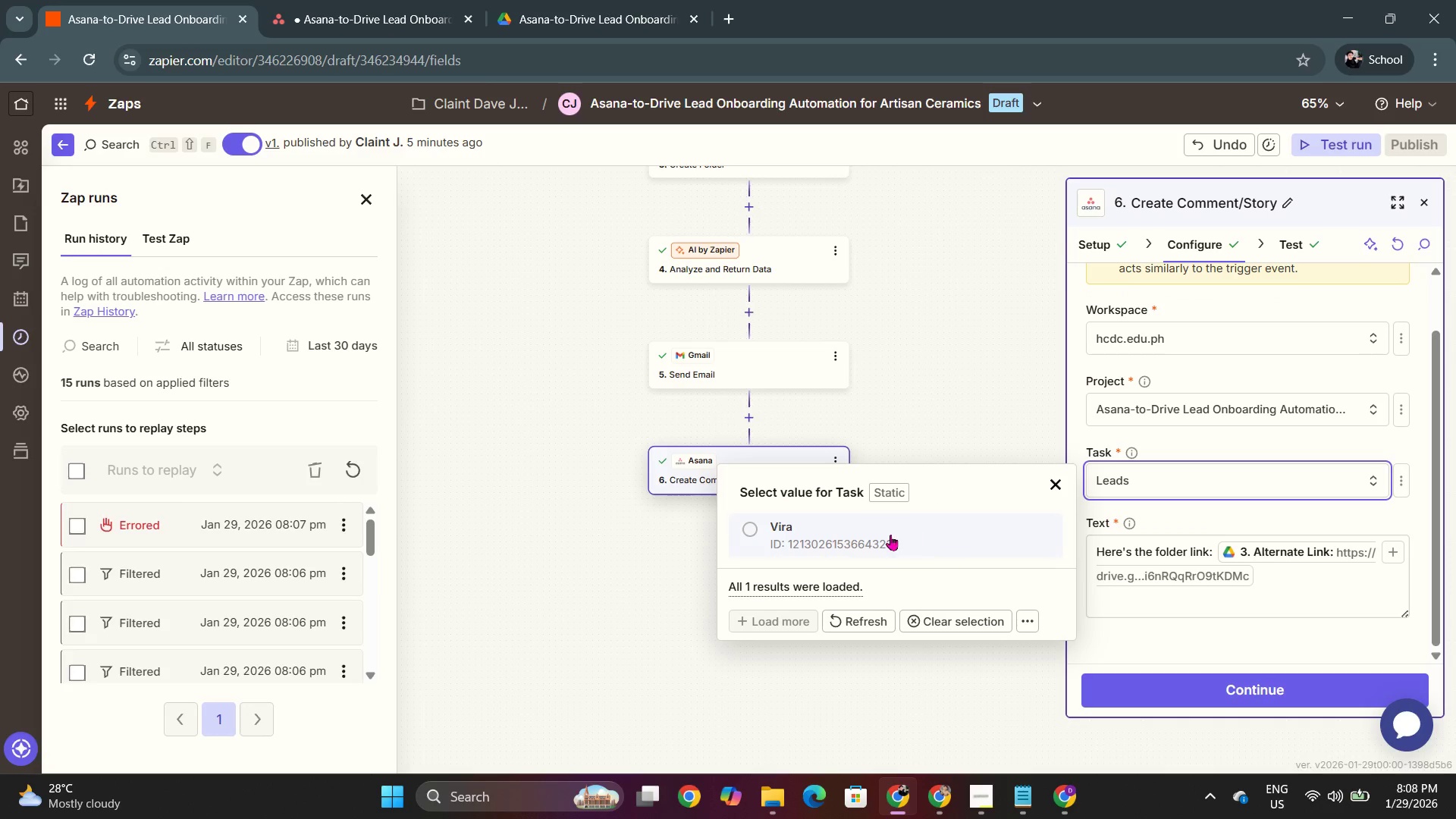 
left_click([876, 535])
 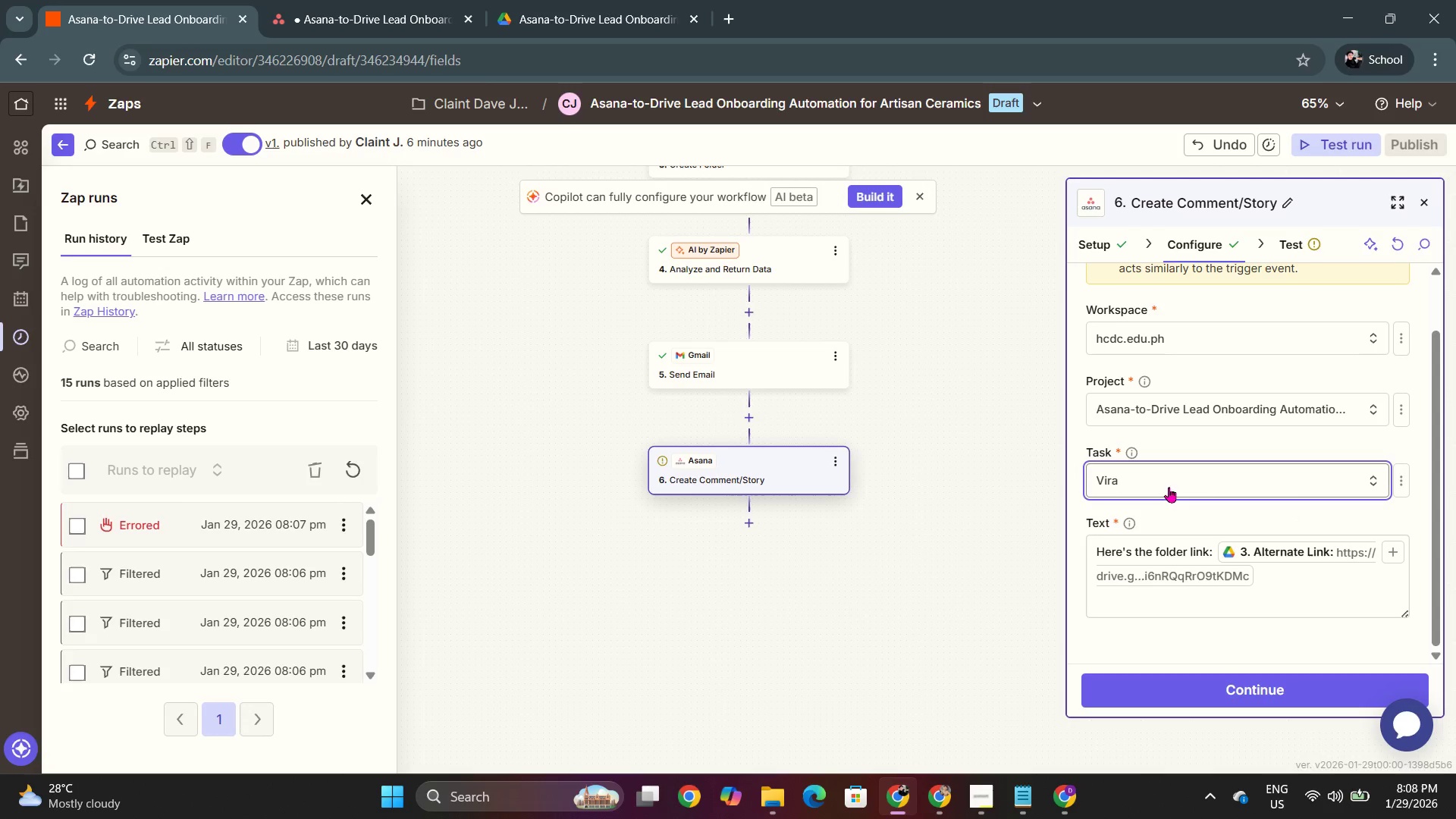 
left_click([1409, 477])
 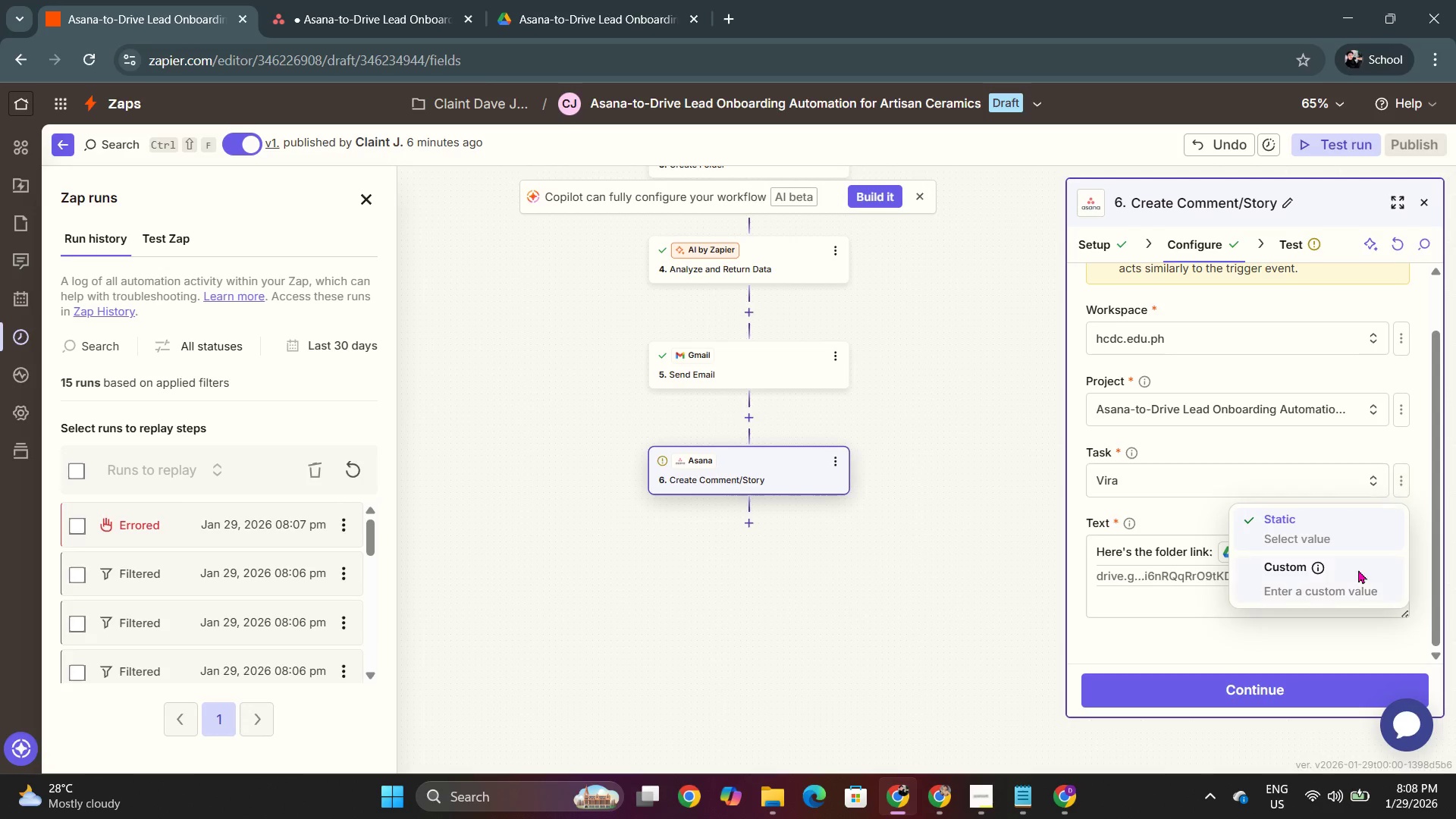 
left_click([1351, 569])
 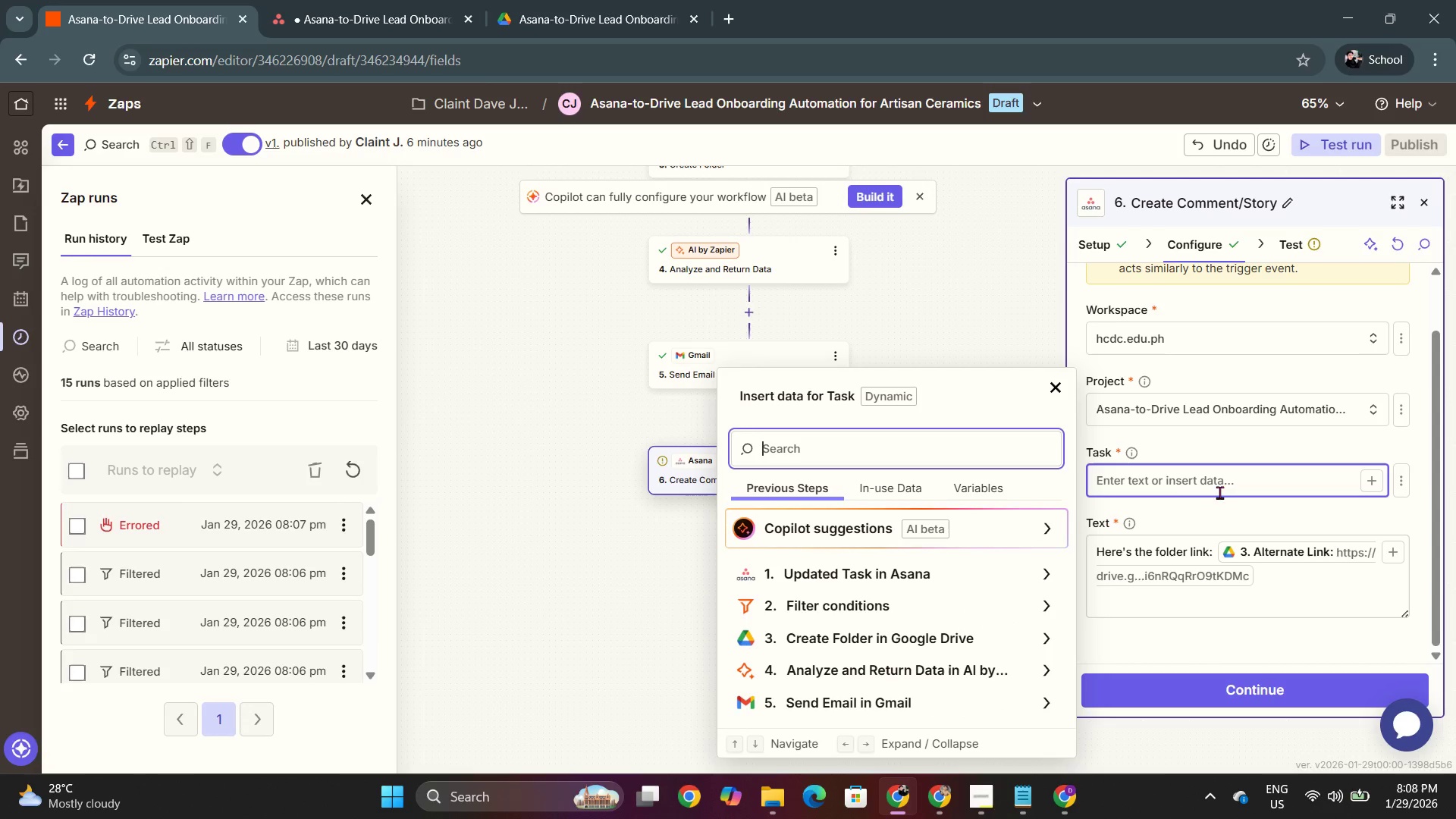 
left_click([1187, 480])
 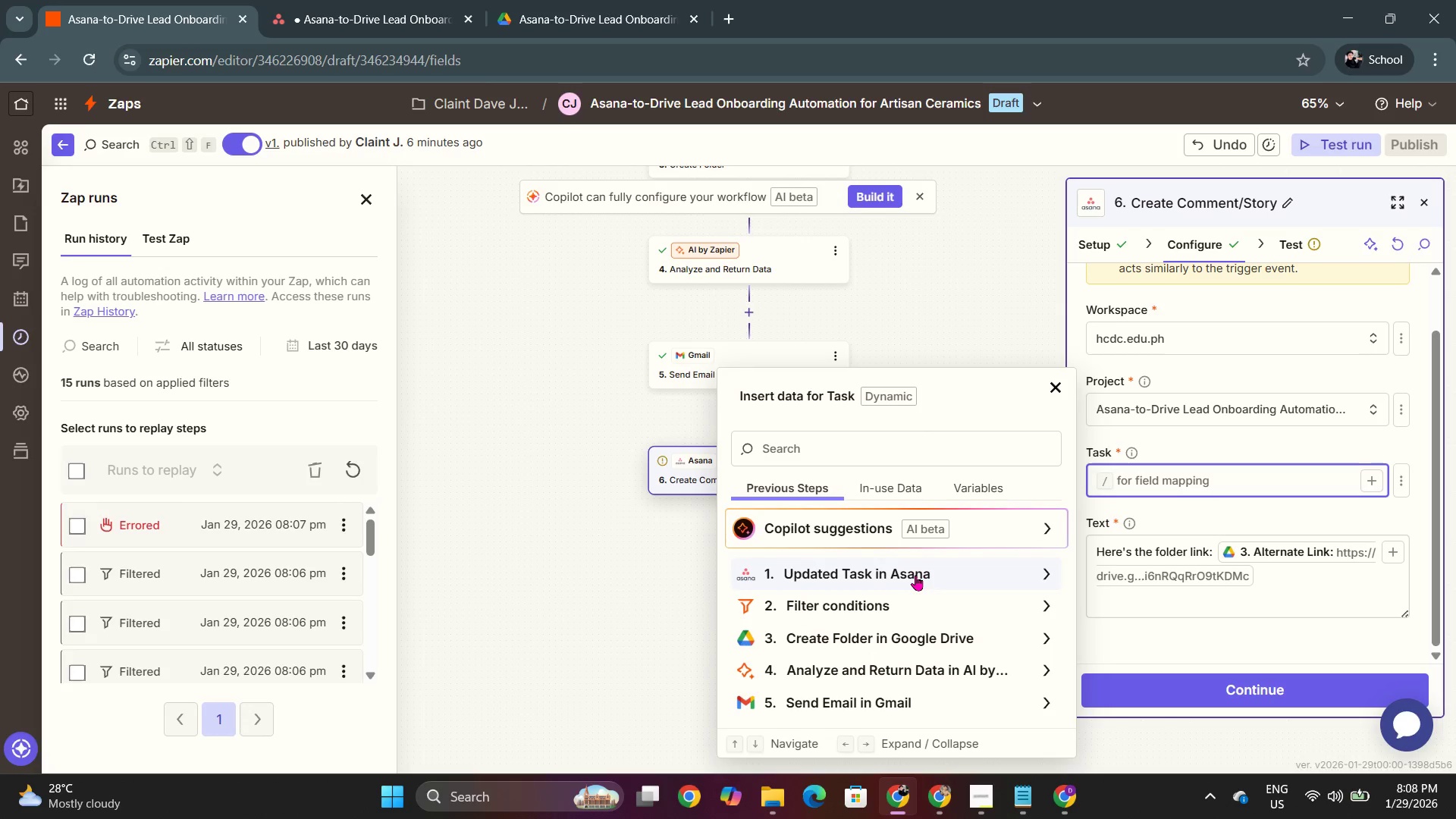 
left_click([915, 575])
 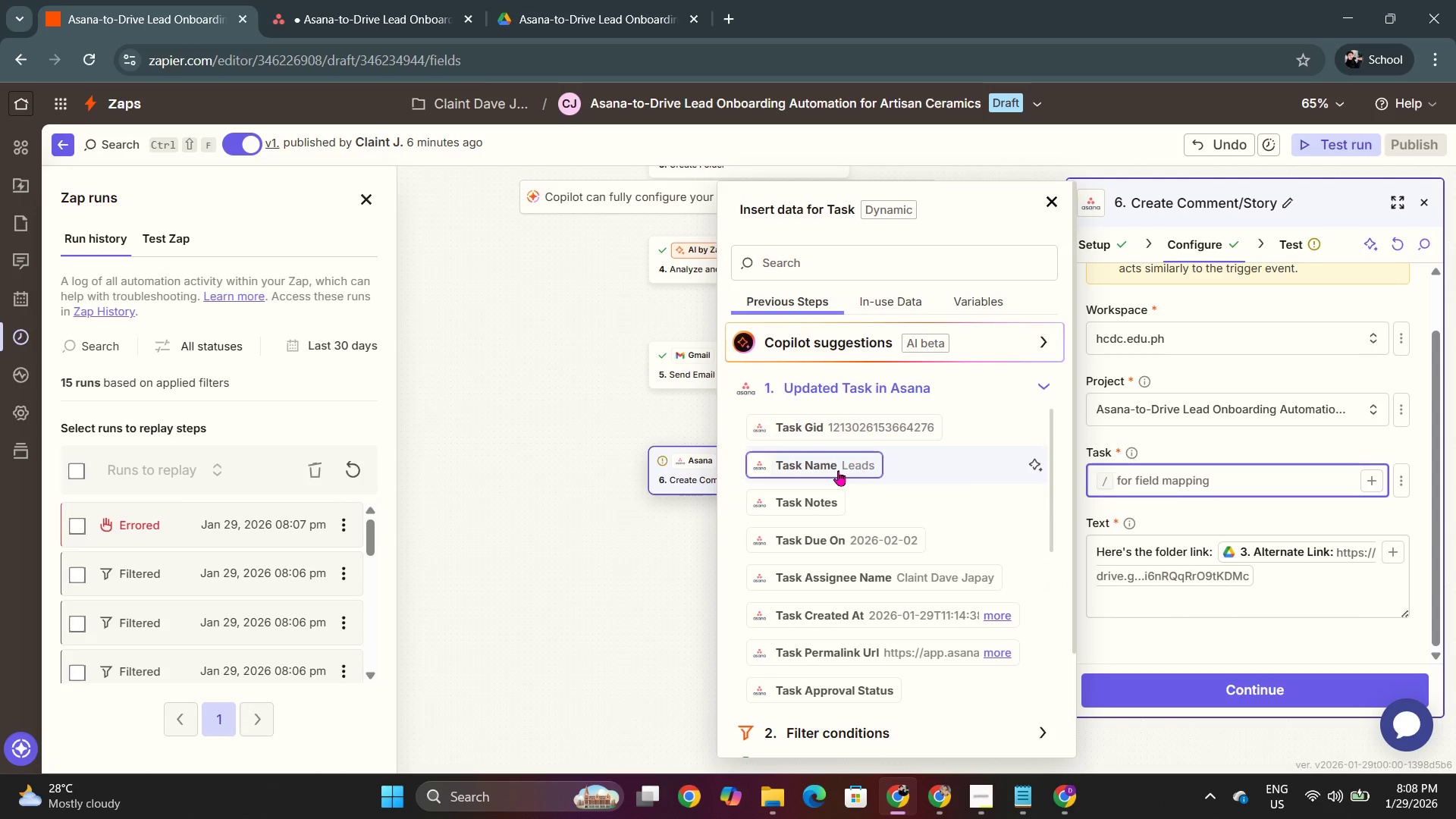 
left_click([838, 470])
 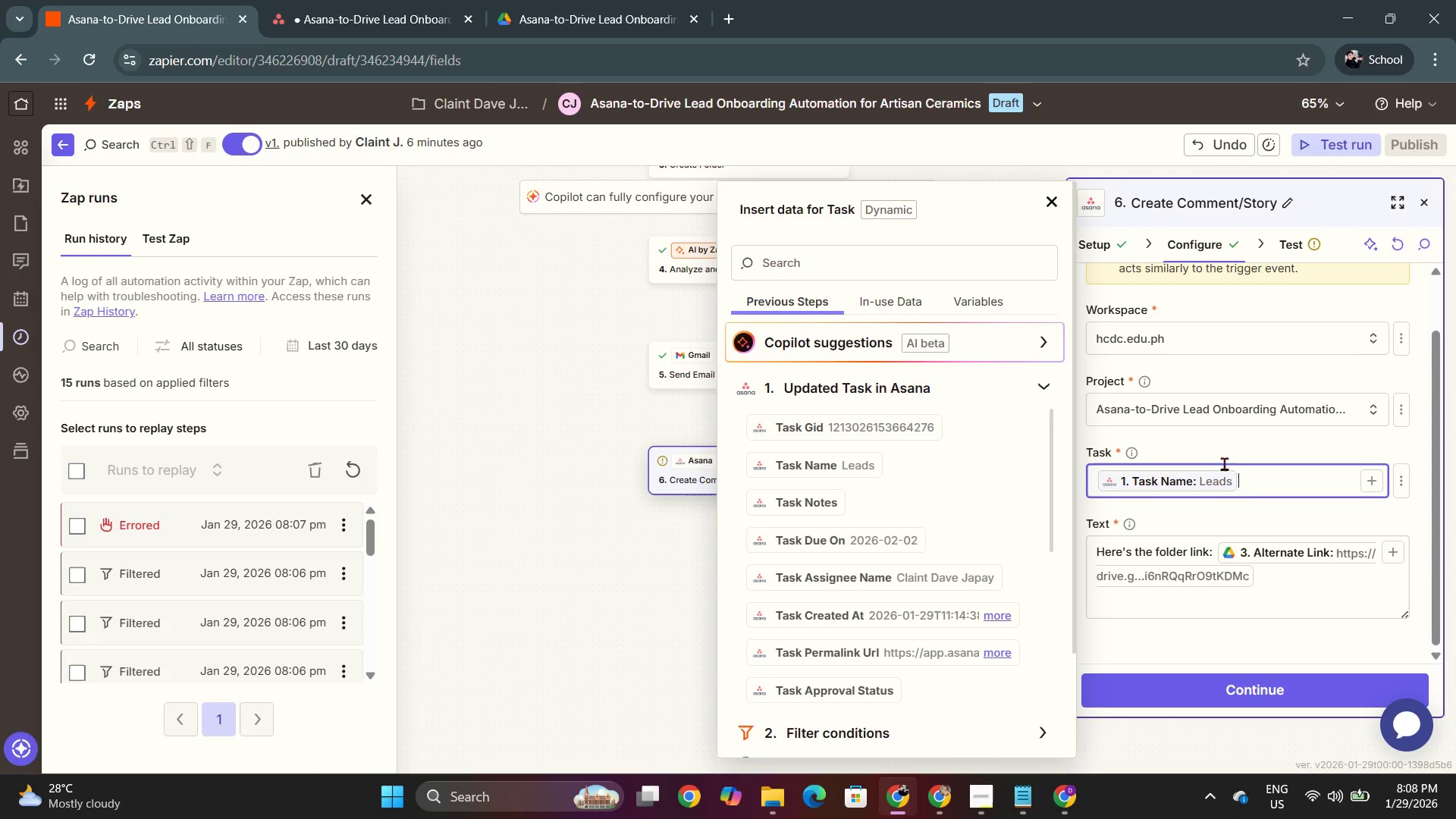 
left_click([1222, 443])
 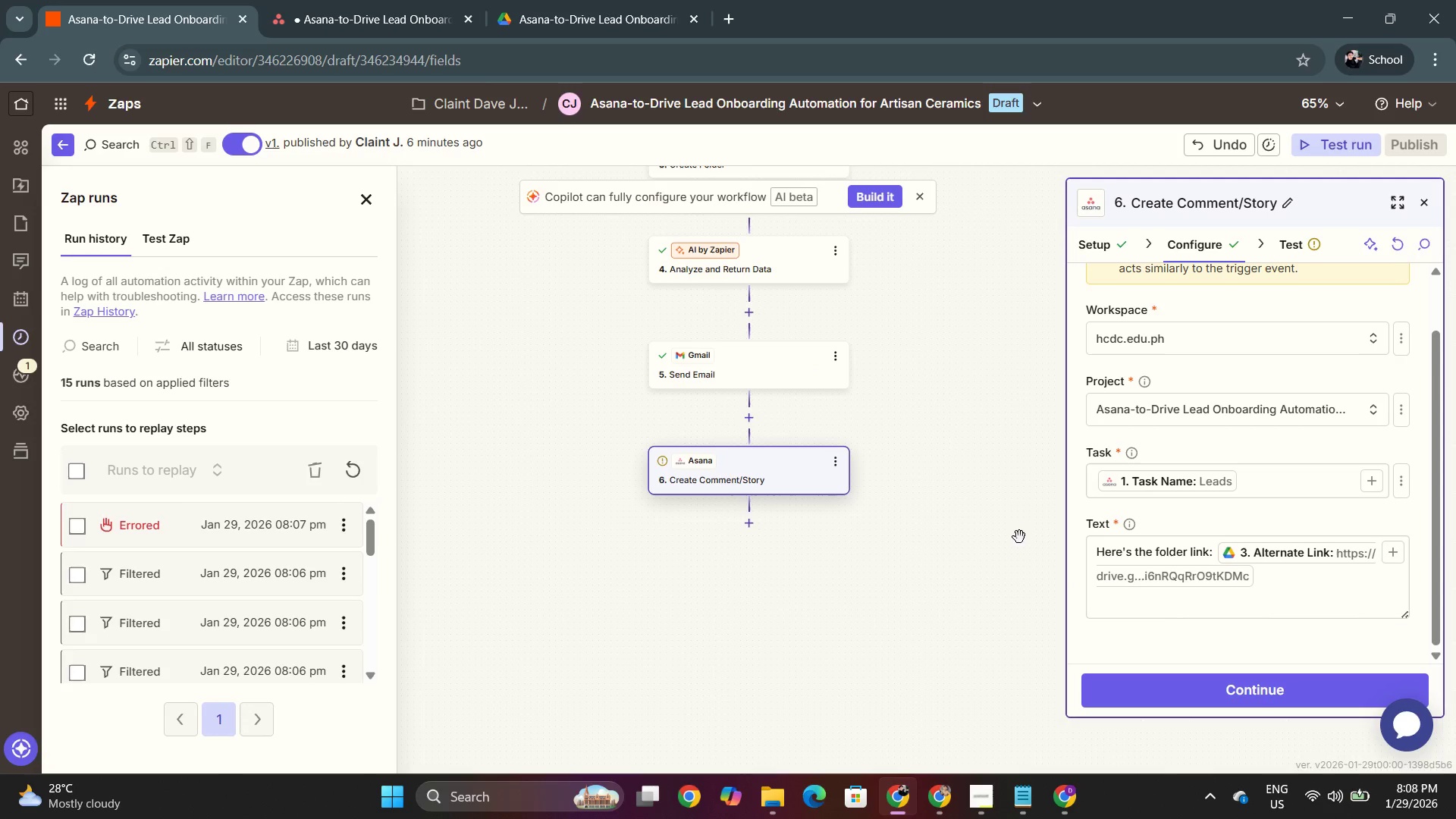 
left_click([951, 520])
 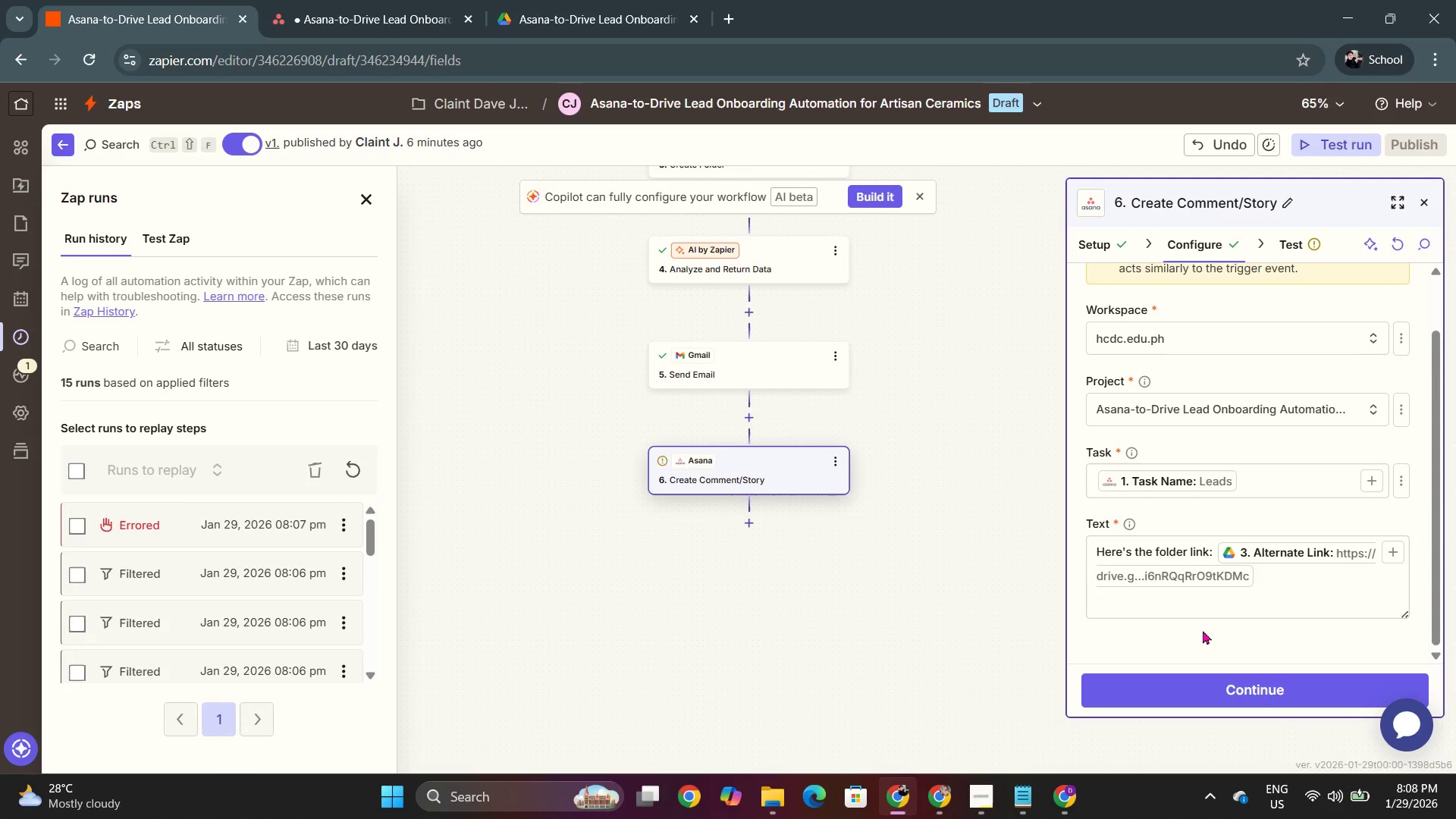 
key(Alt+AltLeft)
 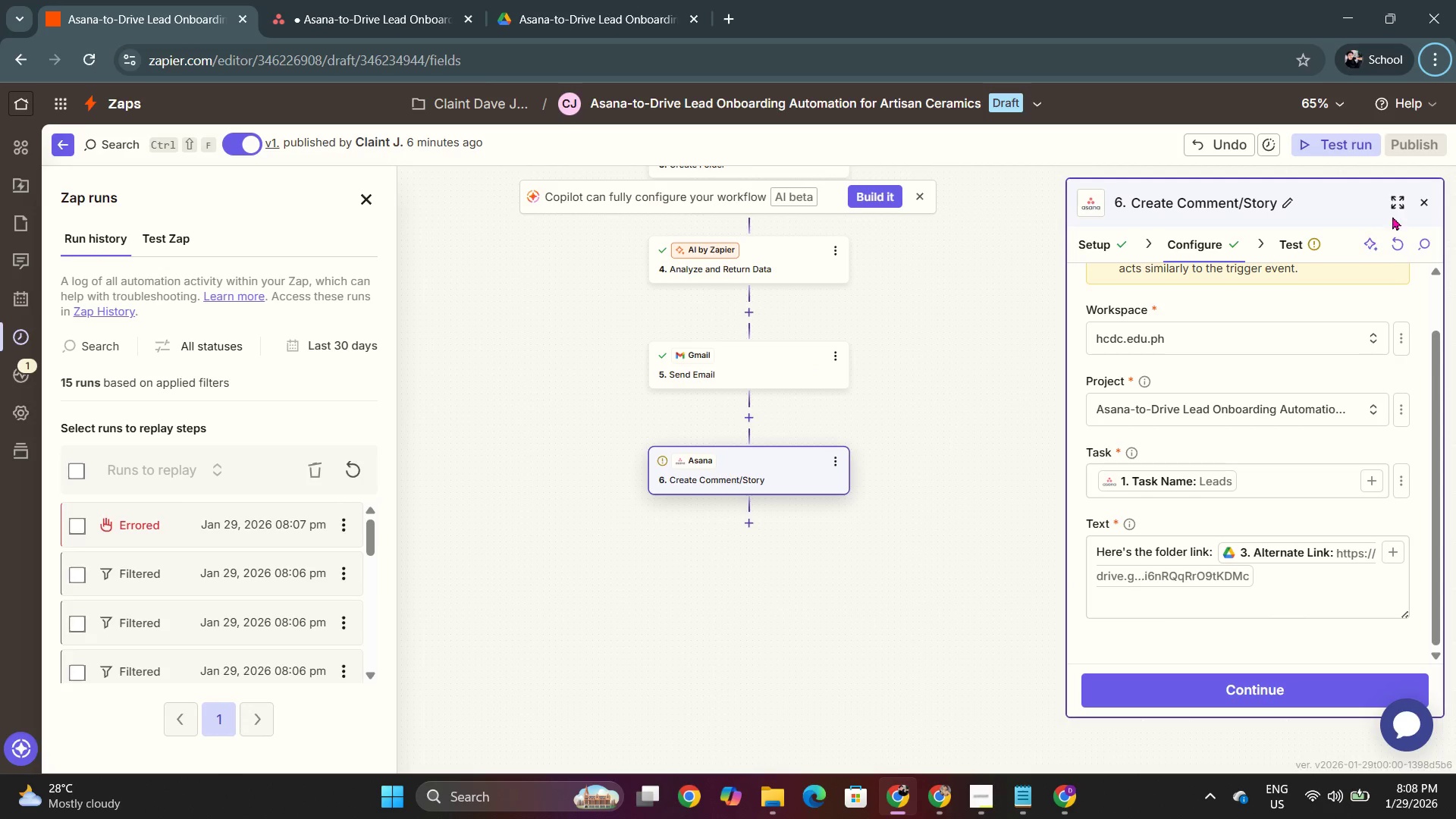 
left_click([1420, 199])
 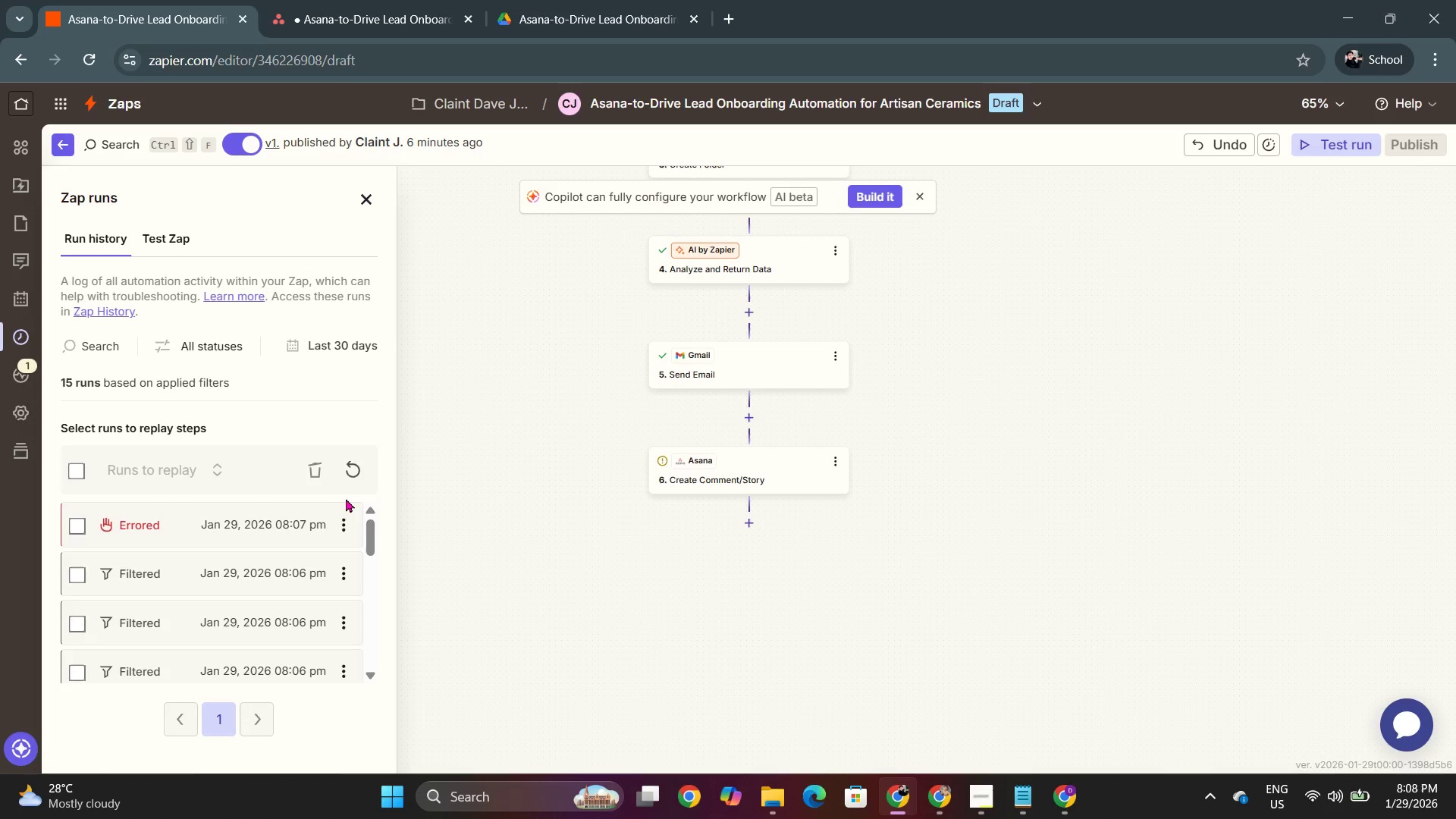 
left_click([316, 472])
 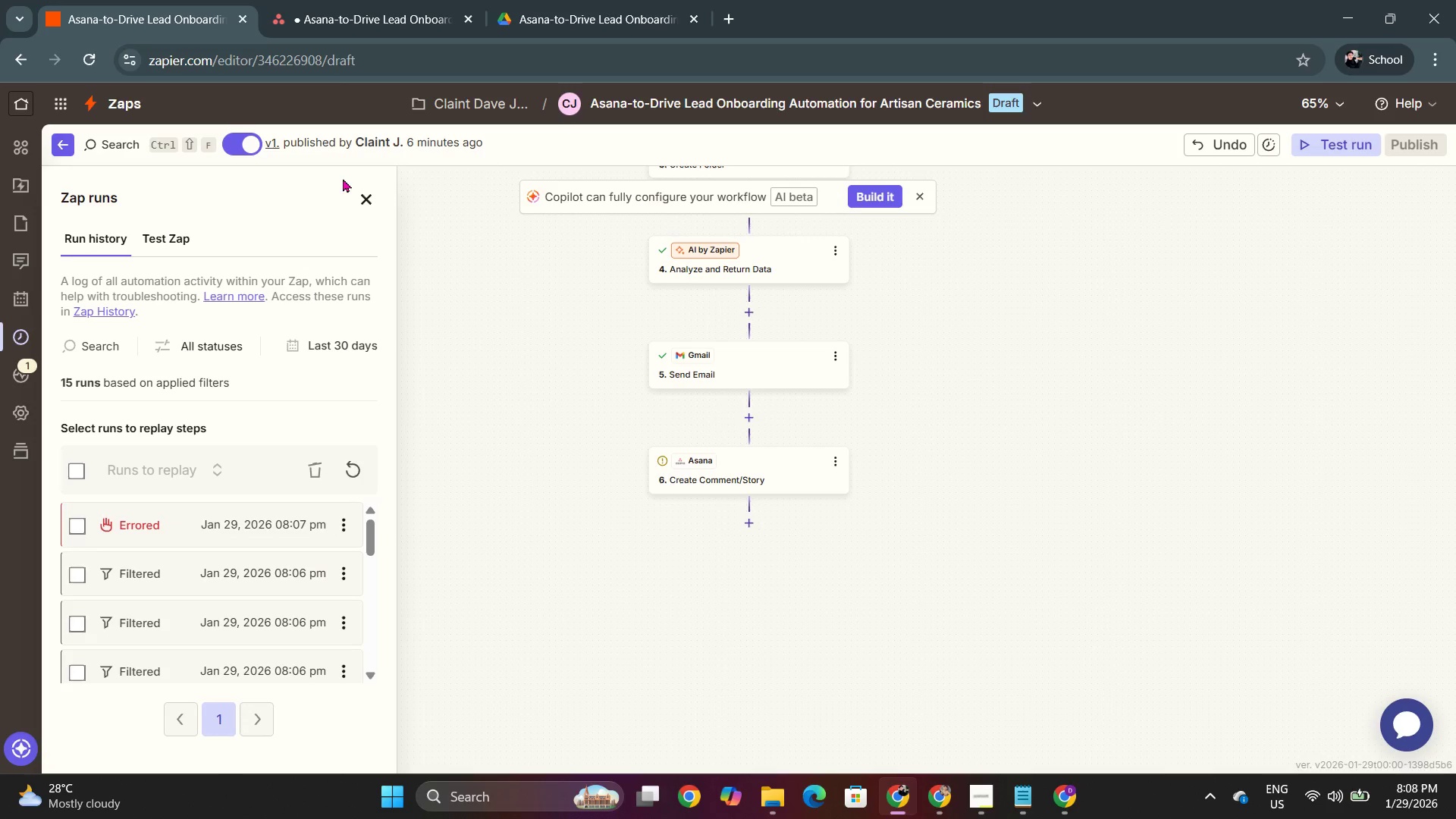 
left_click([366, 199])
 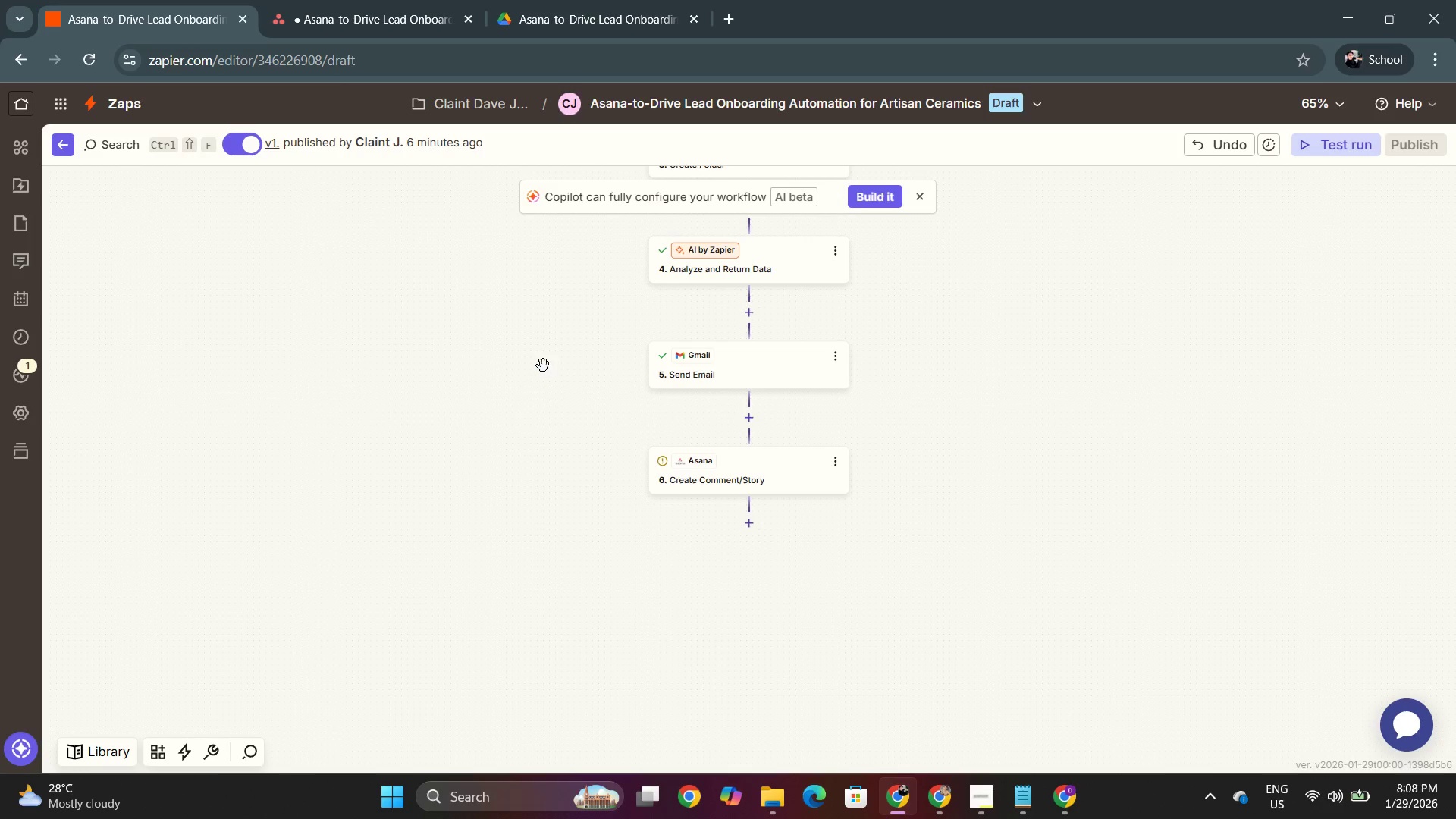 
key(Alt+AltLeft)
 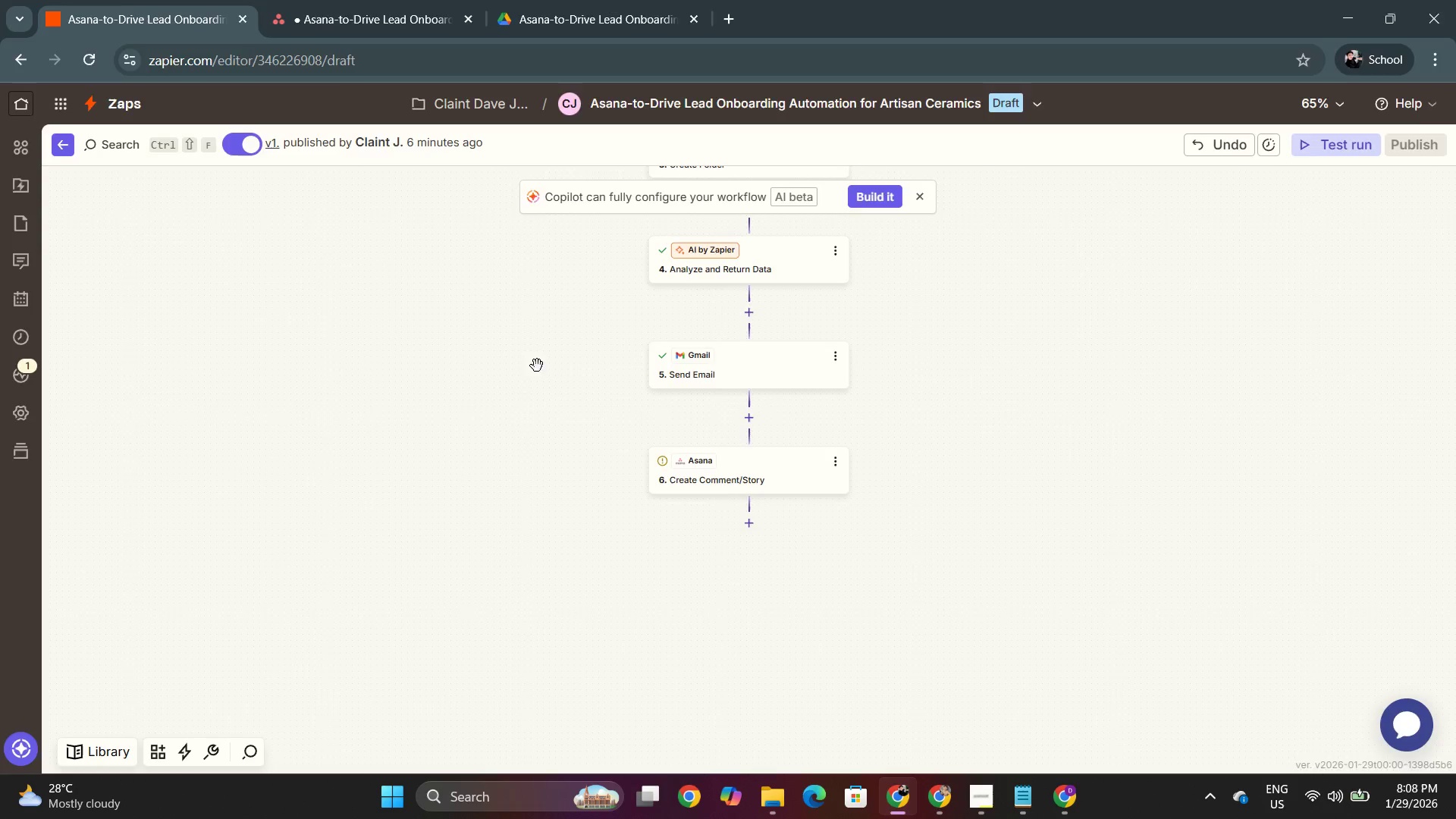 
key(Alt+Tab)
 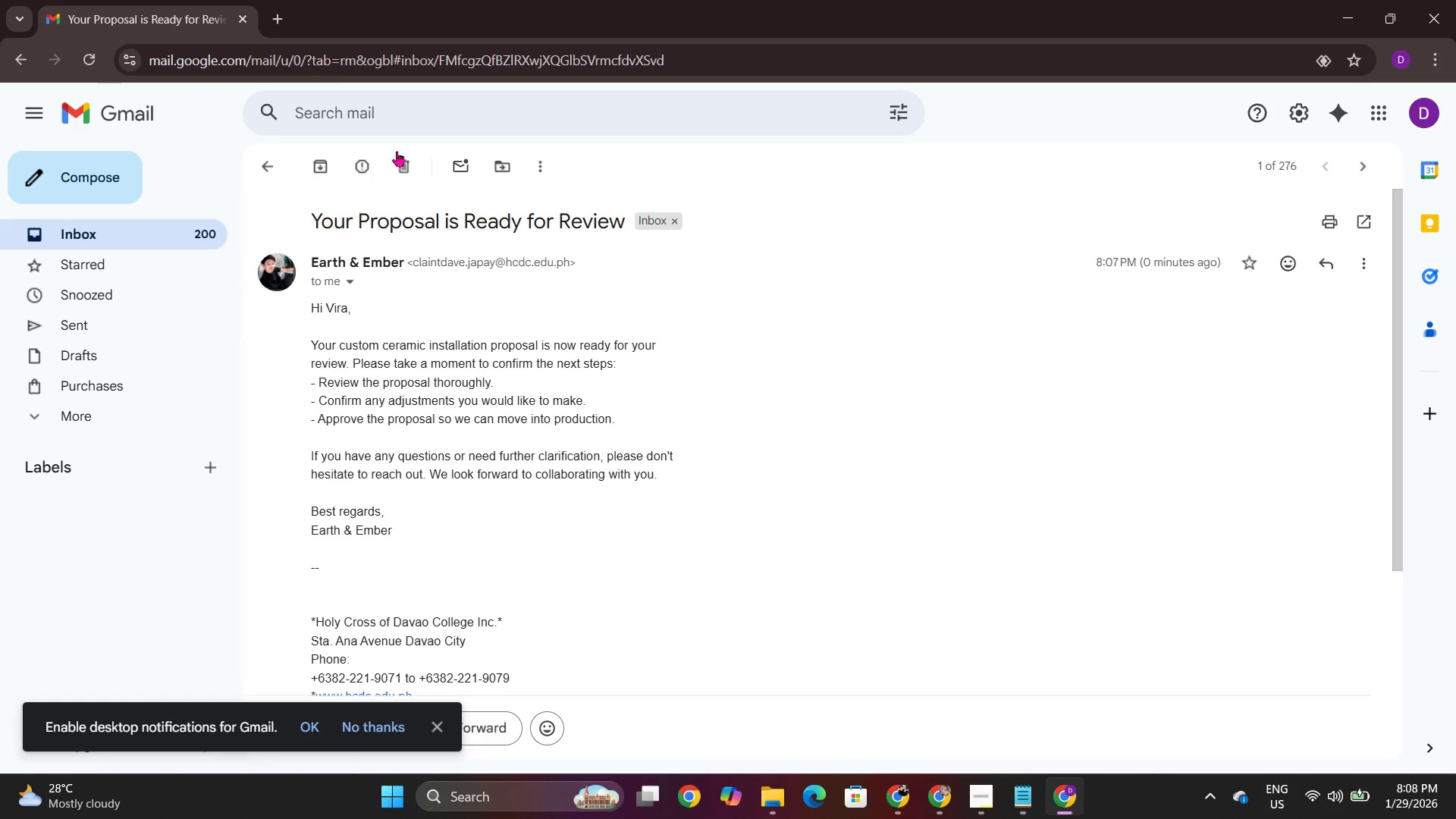 
hold_key(key=AltLeft, duration=0.44)
 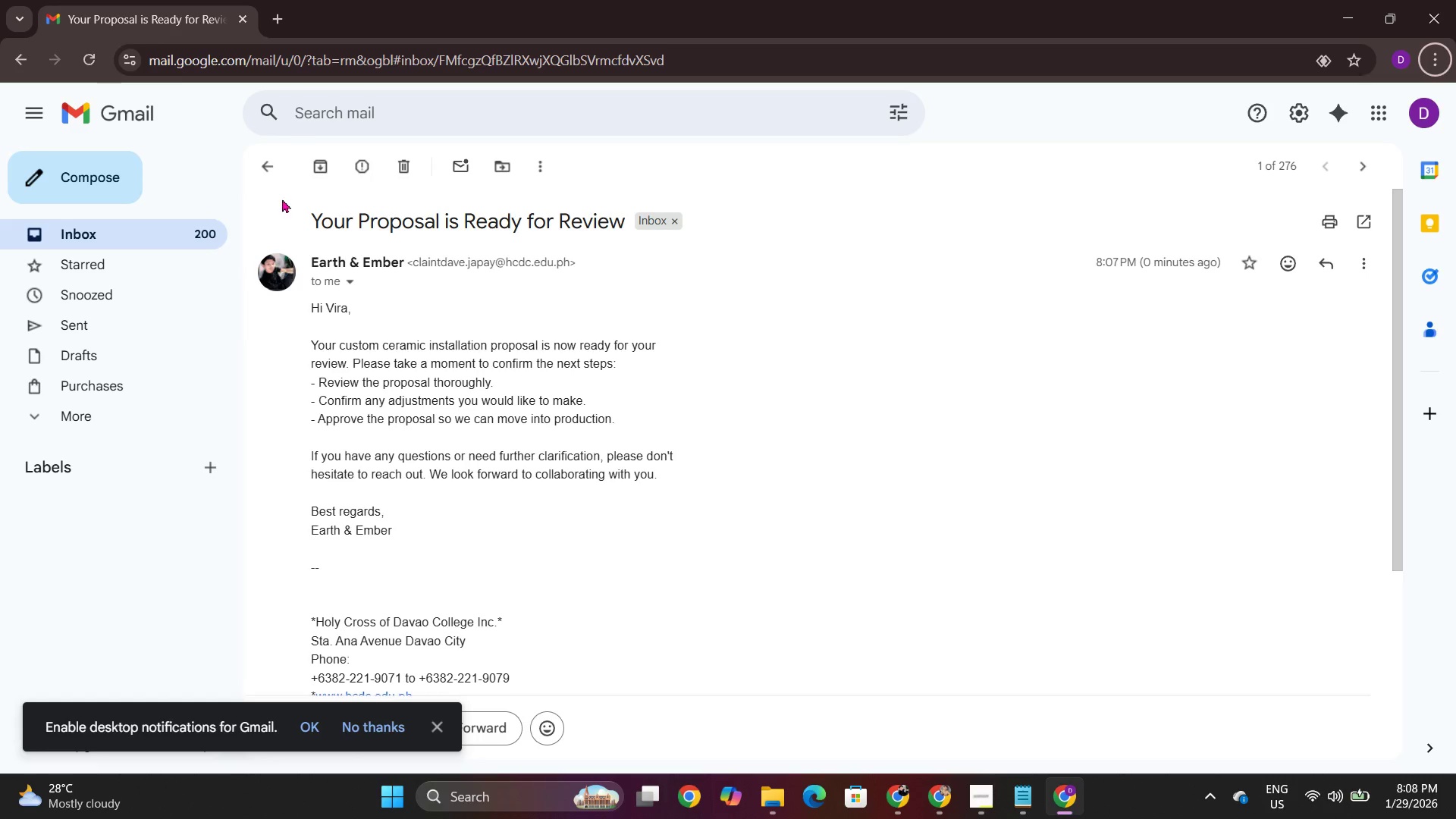 
left_click([275, 172])
 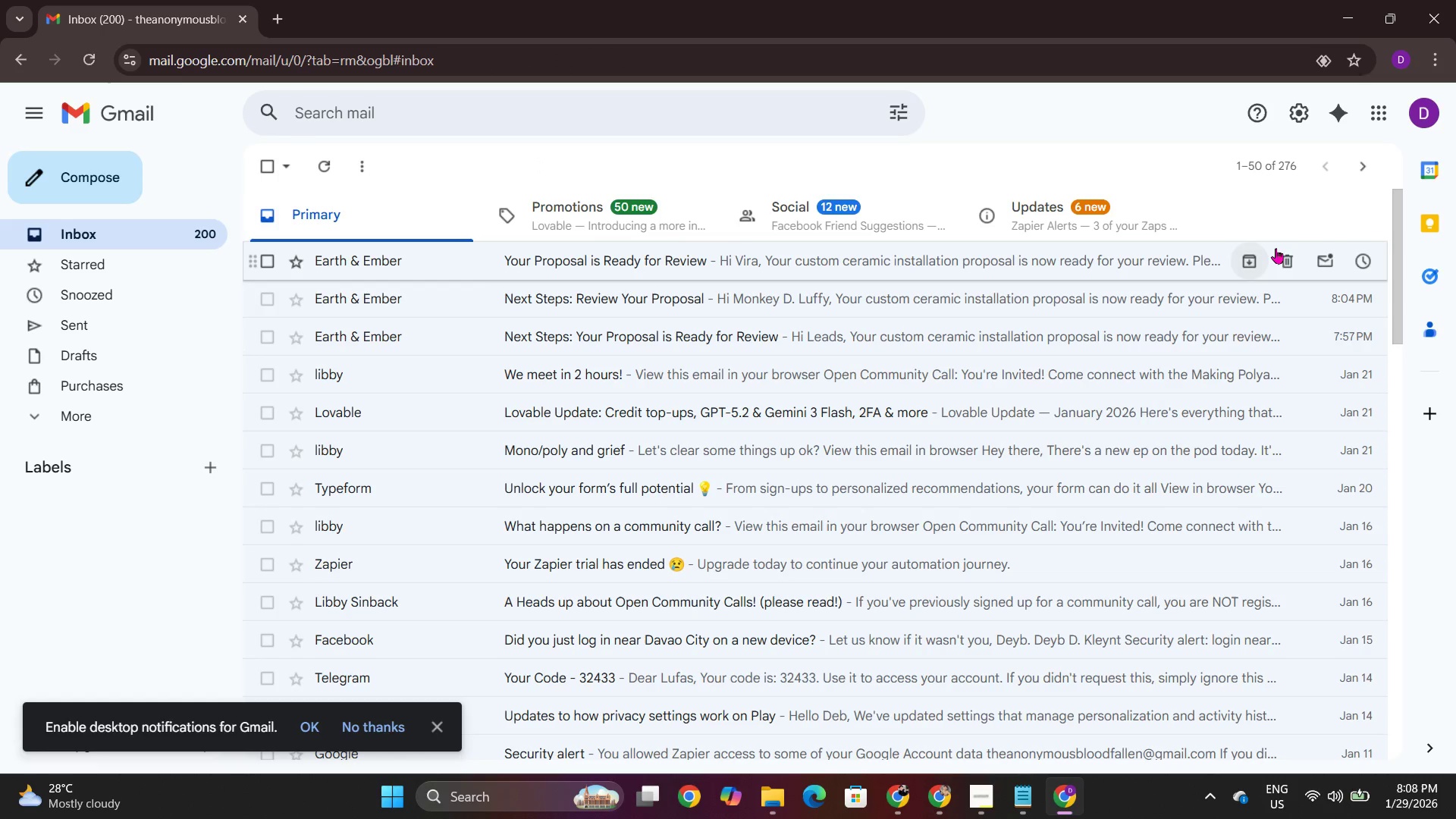 
left_click([1284, 259])
 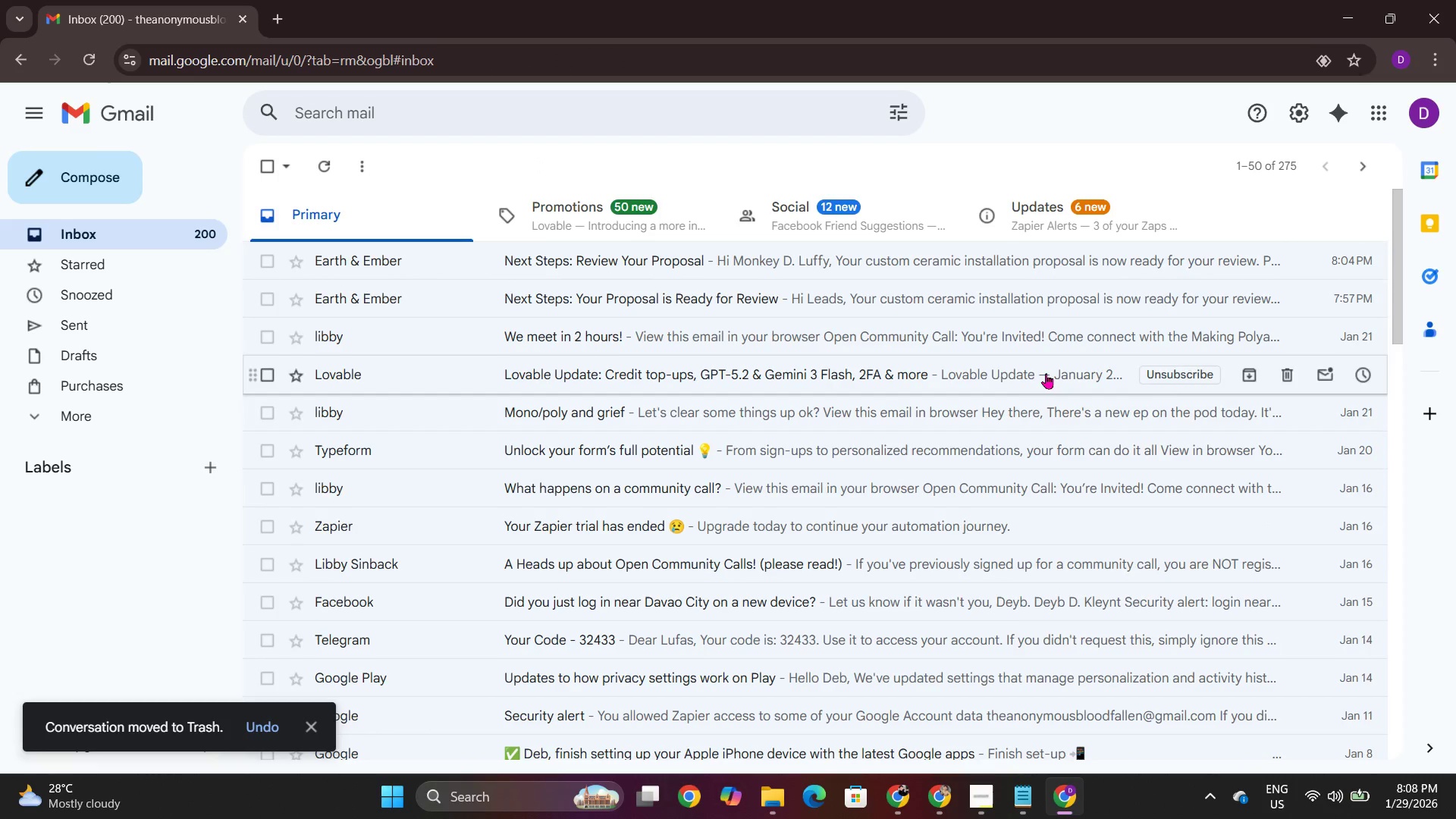 
key(Alt+AltLeft)
 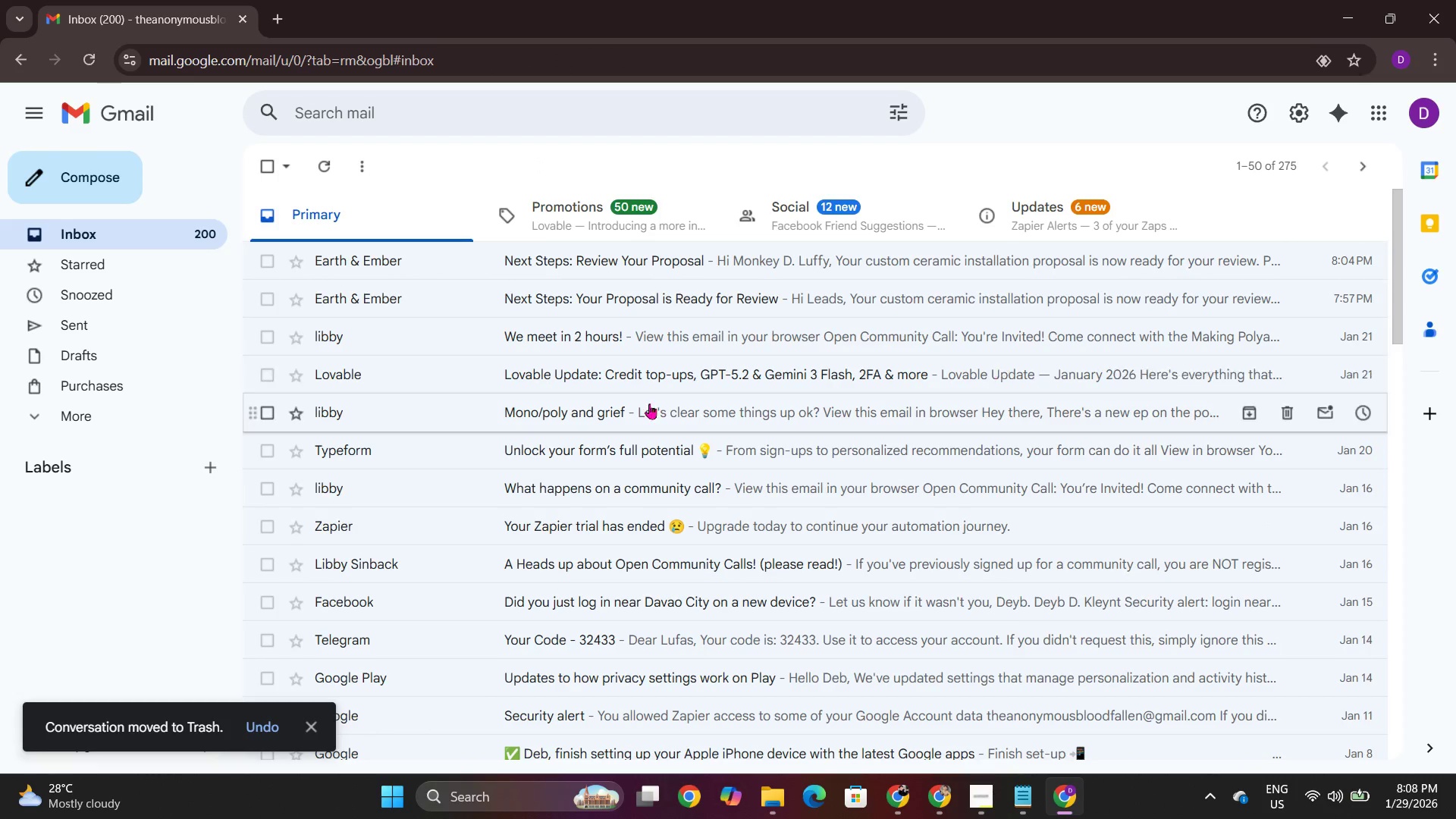 
key(Alt+Tab)
 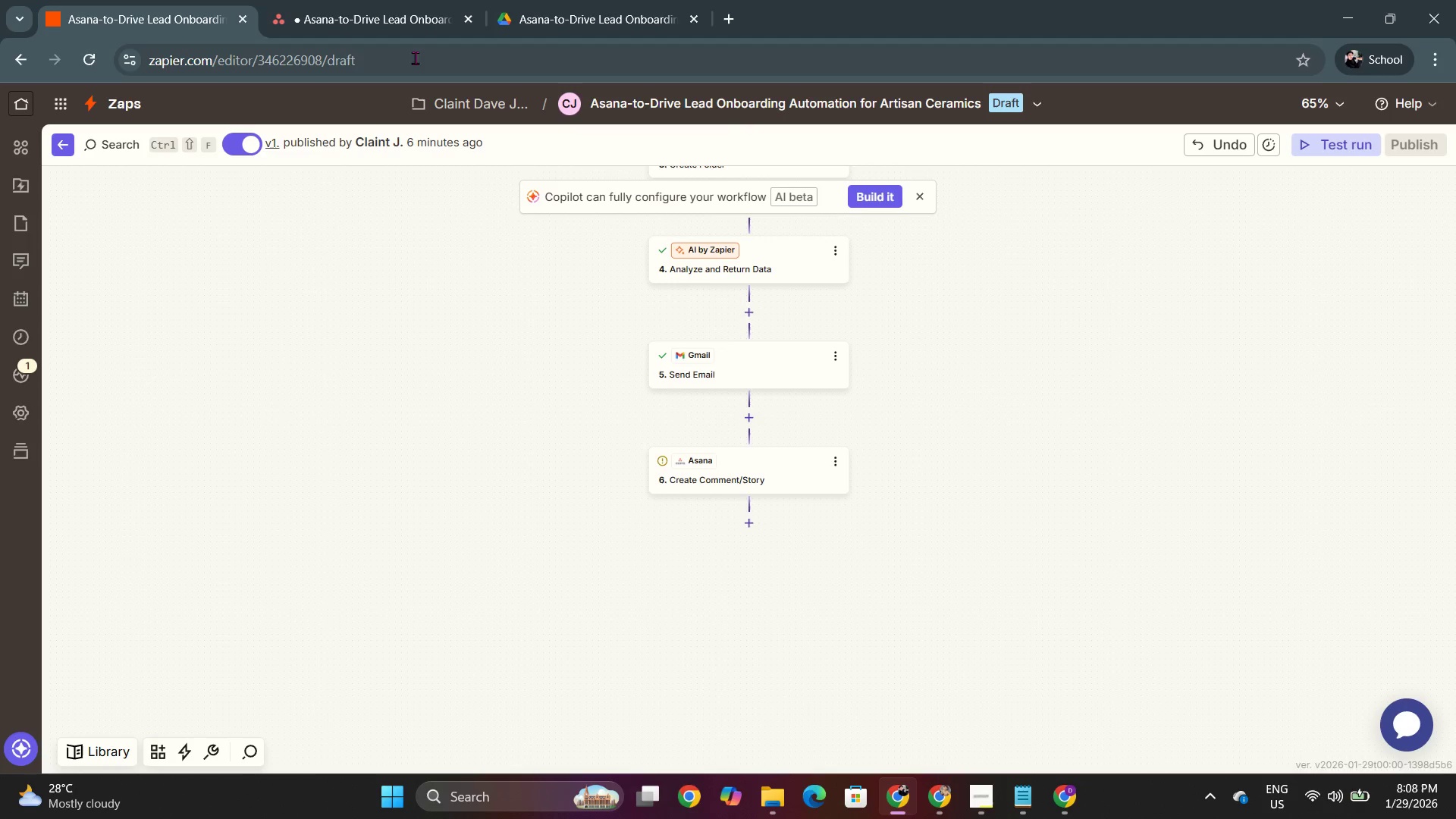 
left_click([425, 0])
 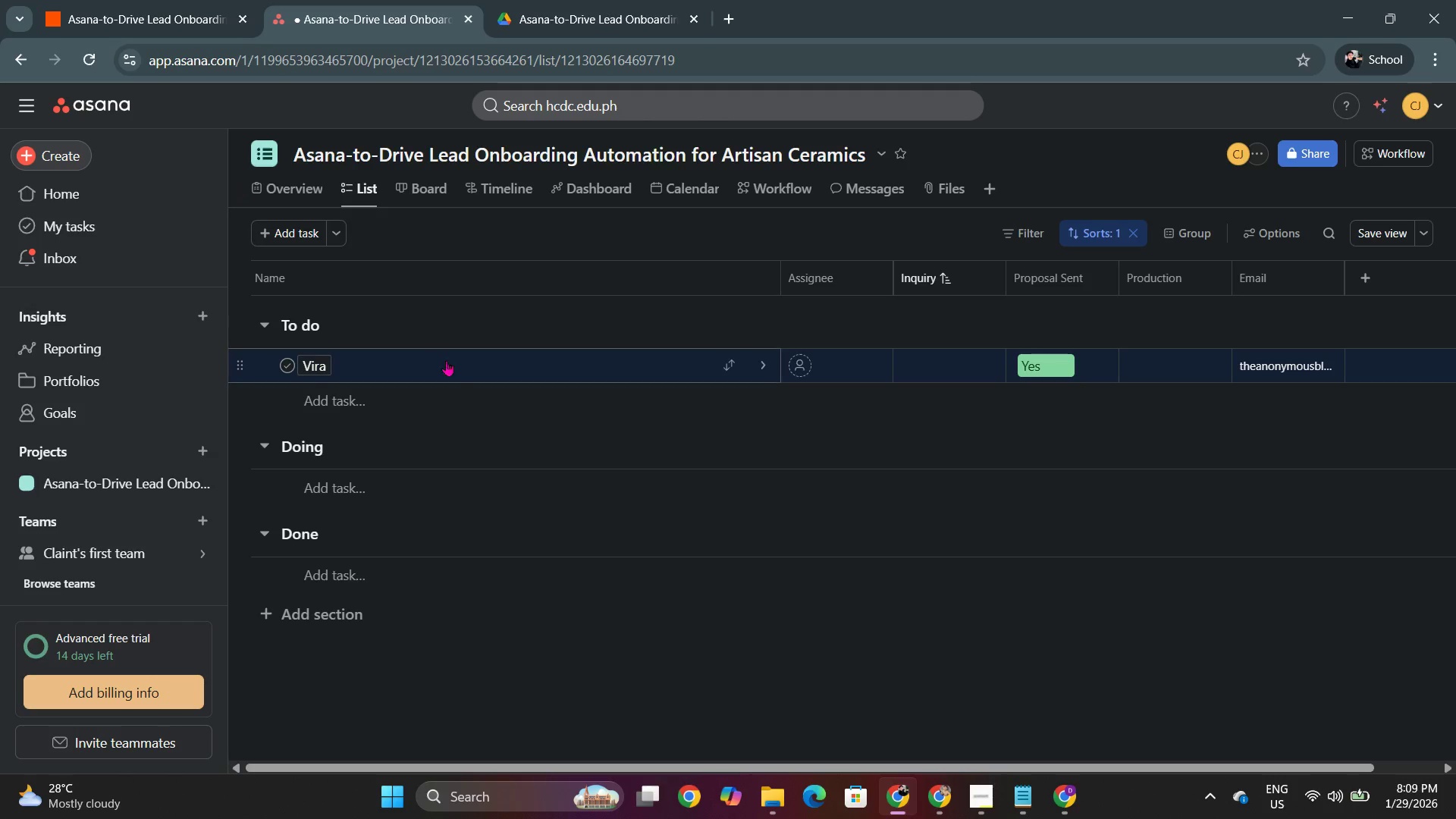 
right_click([451, 369])
 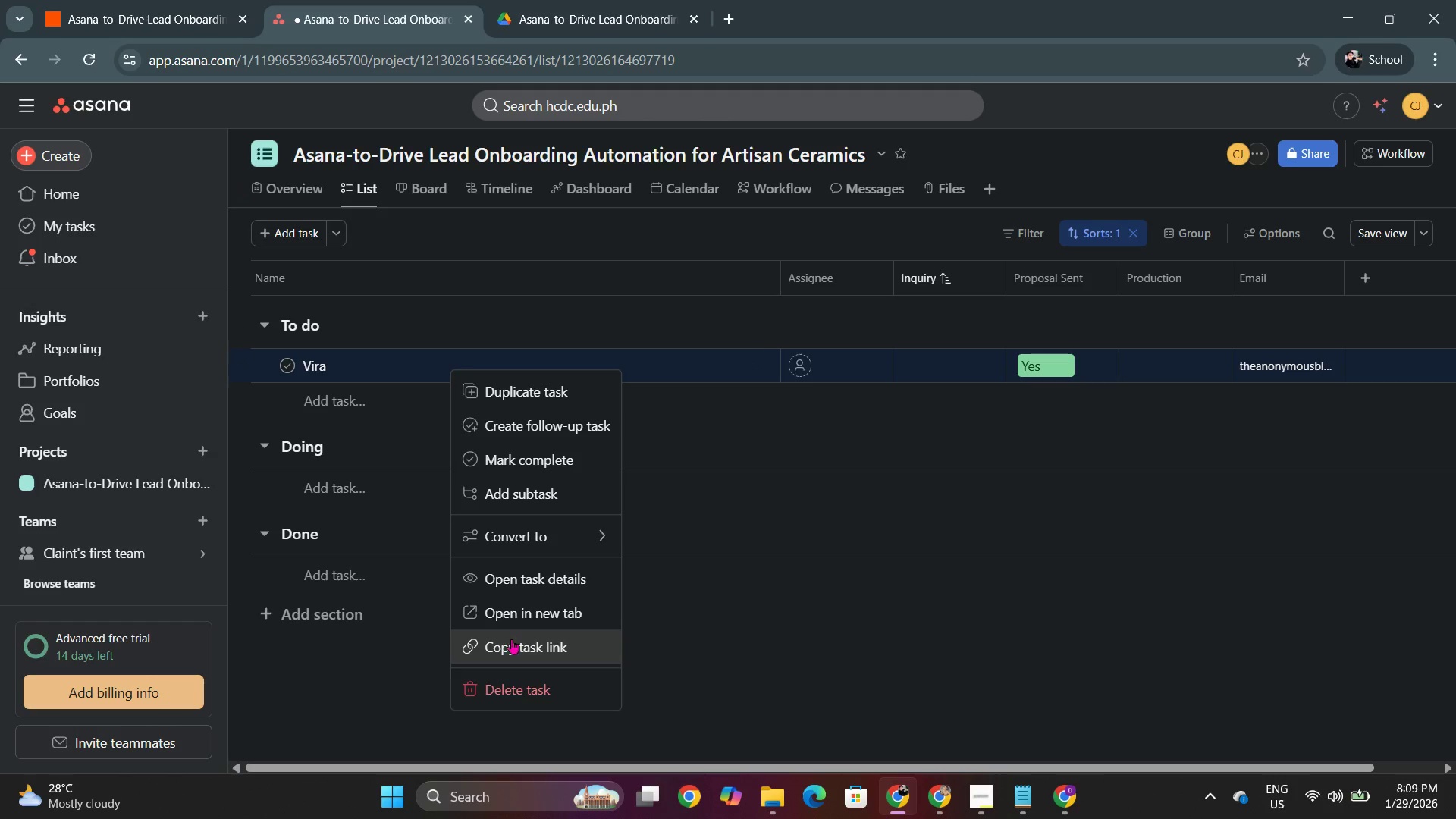 
left_click([512, 676])
 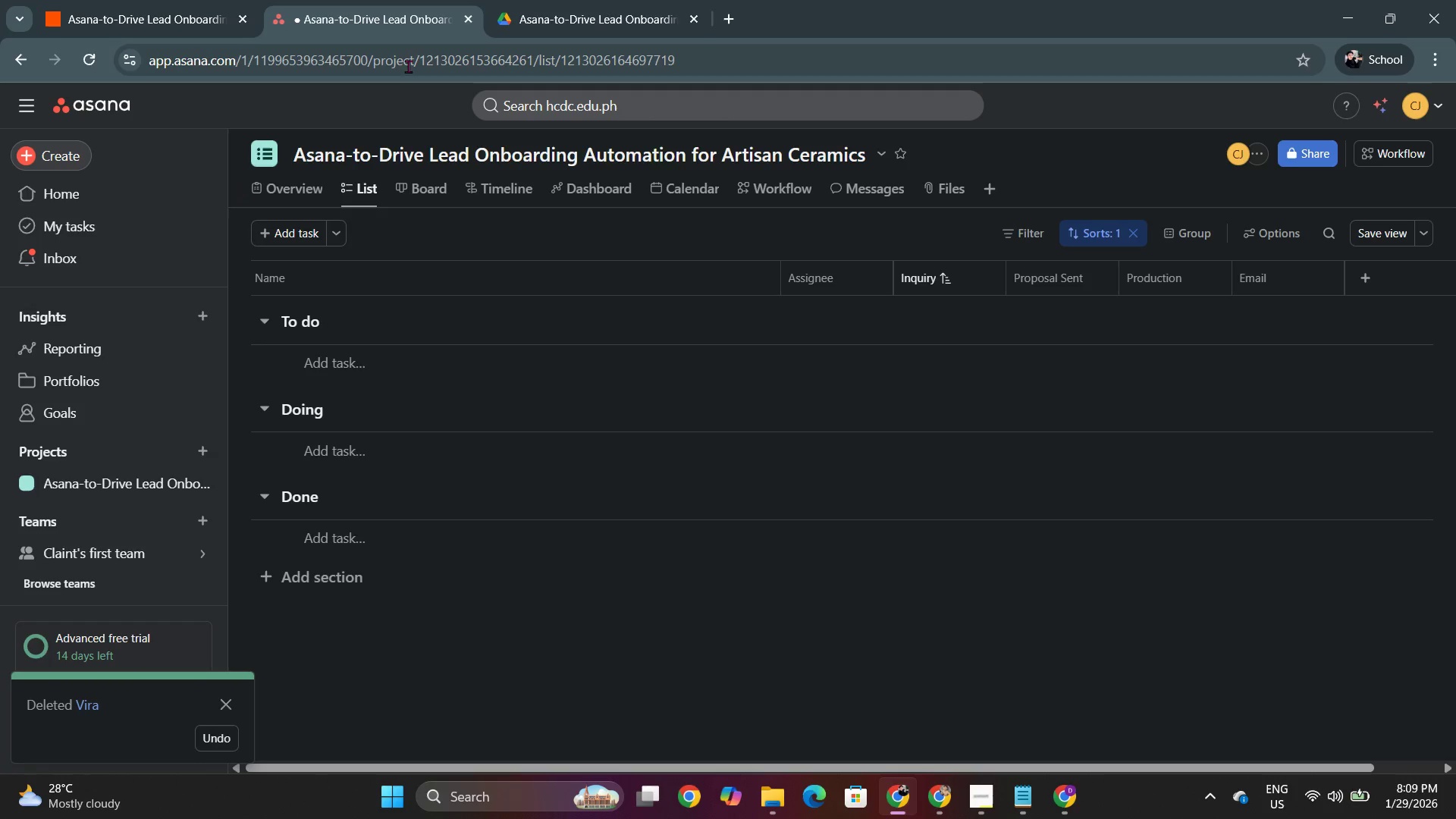 
left_click([583, 2])
 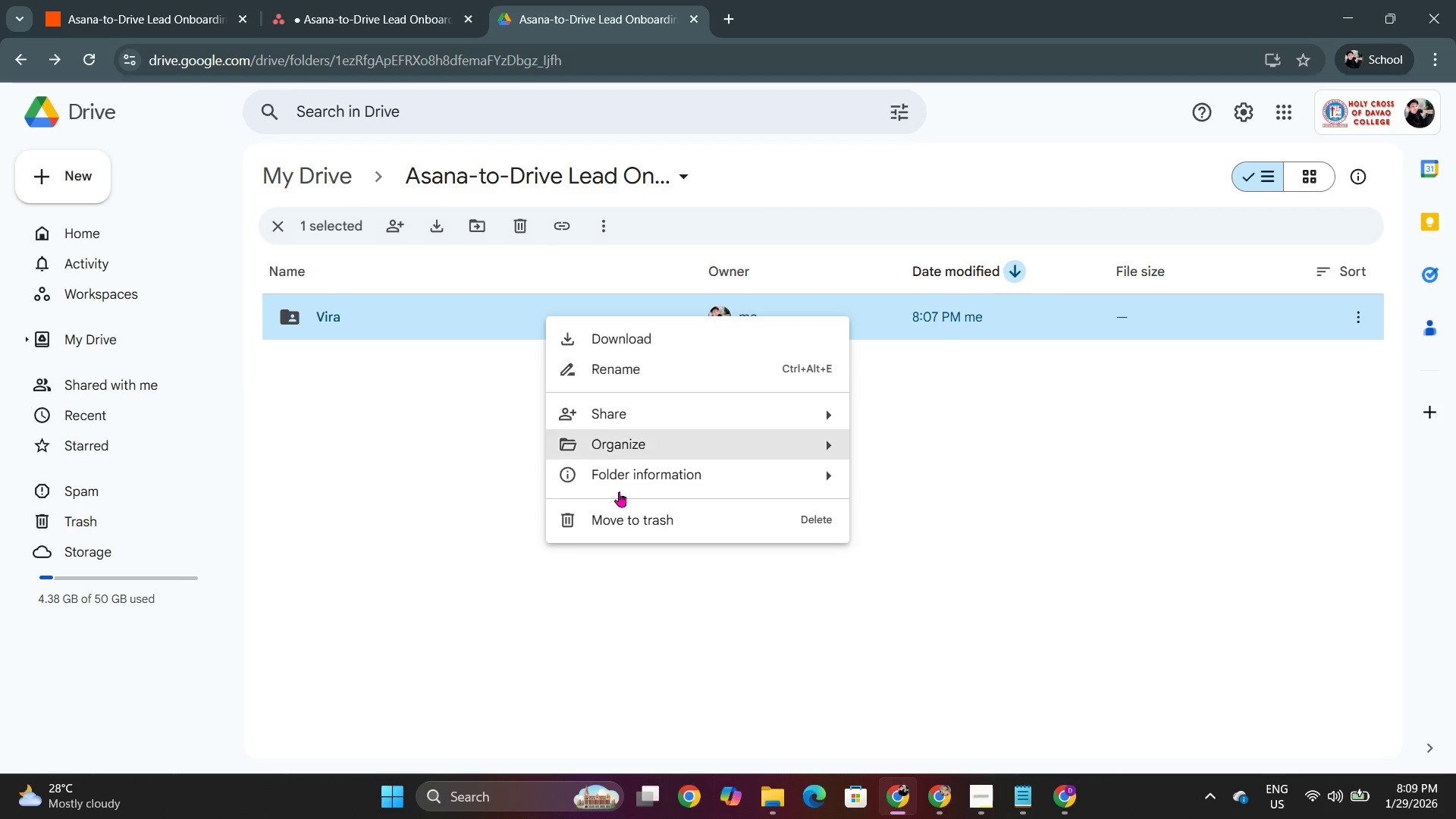 
left_click([629, 523])
 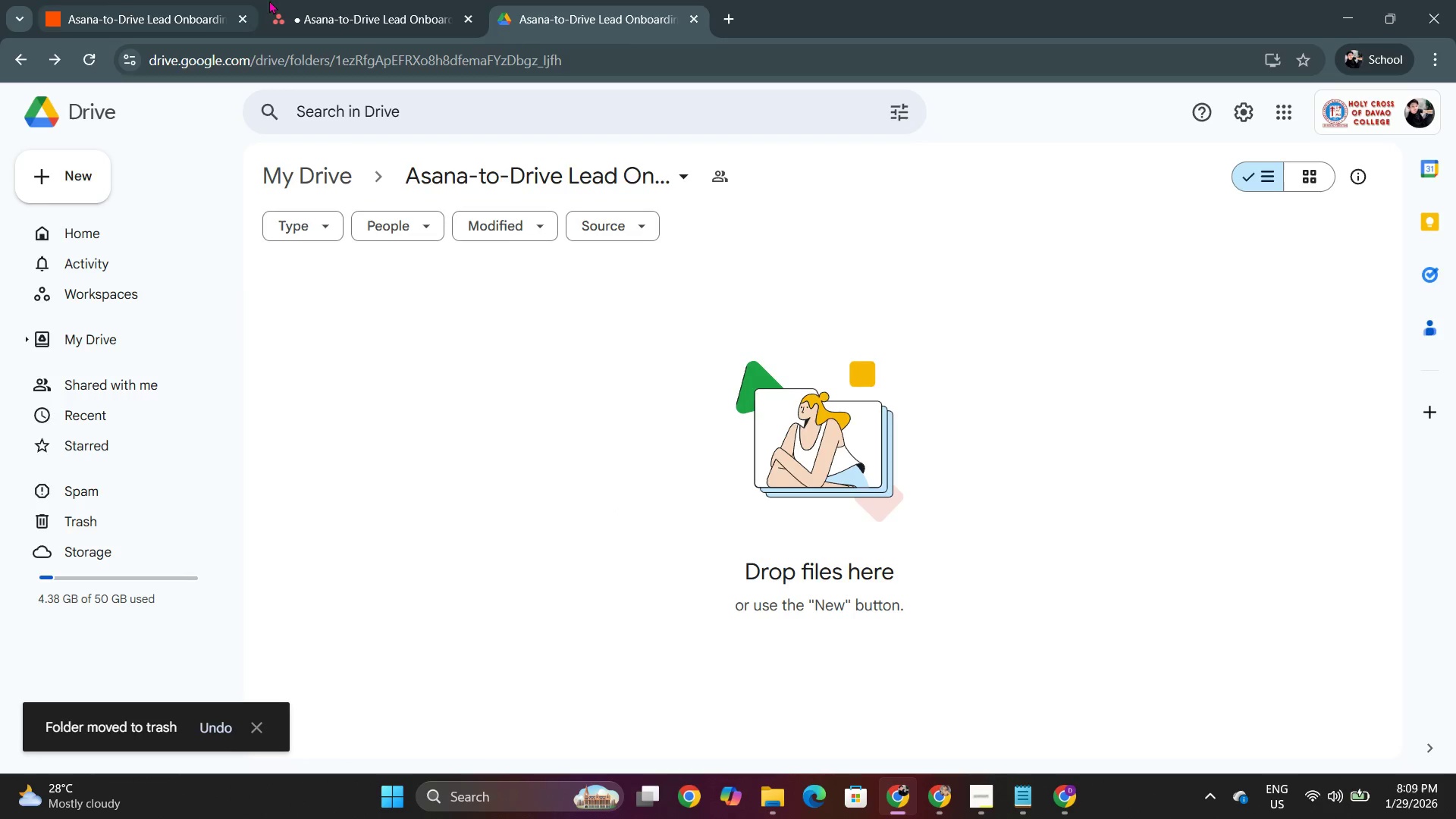 
left_click_drag(start_coordinate=[343, 4], to_coordinate=[335, 2])
 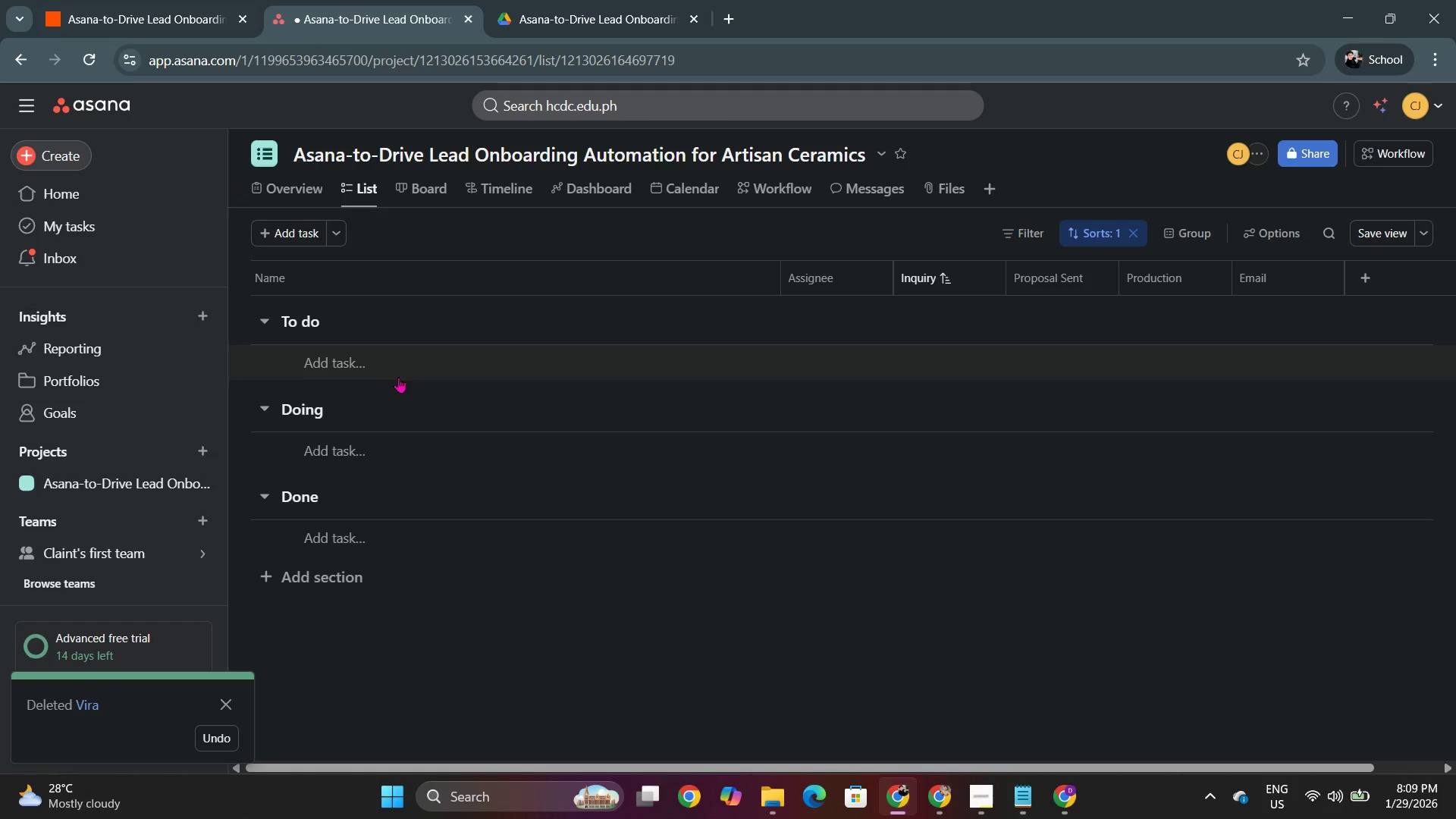 
left_click([339, 356])
 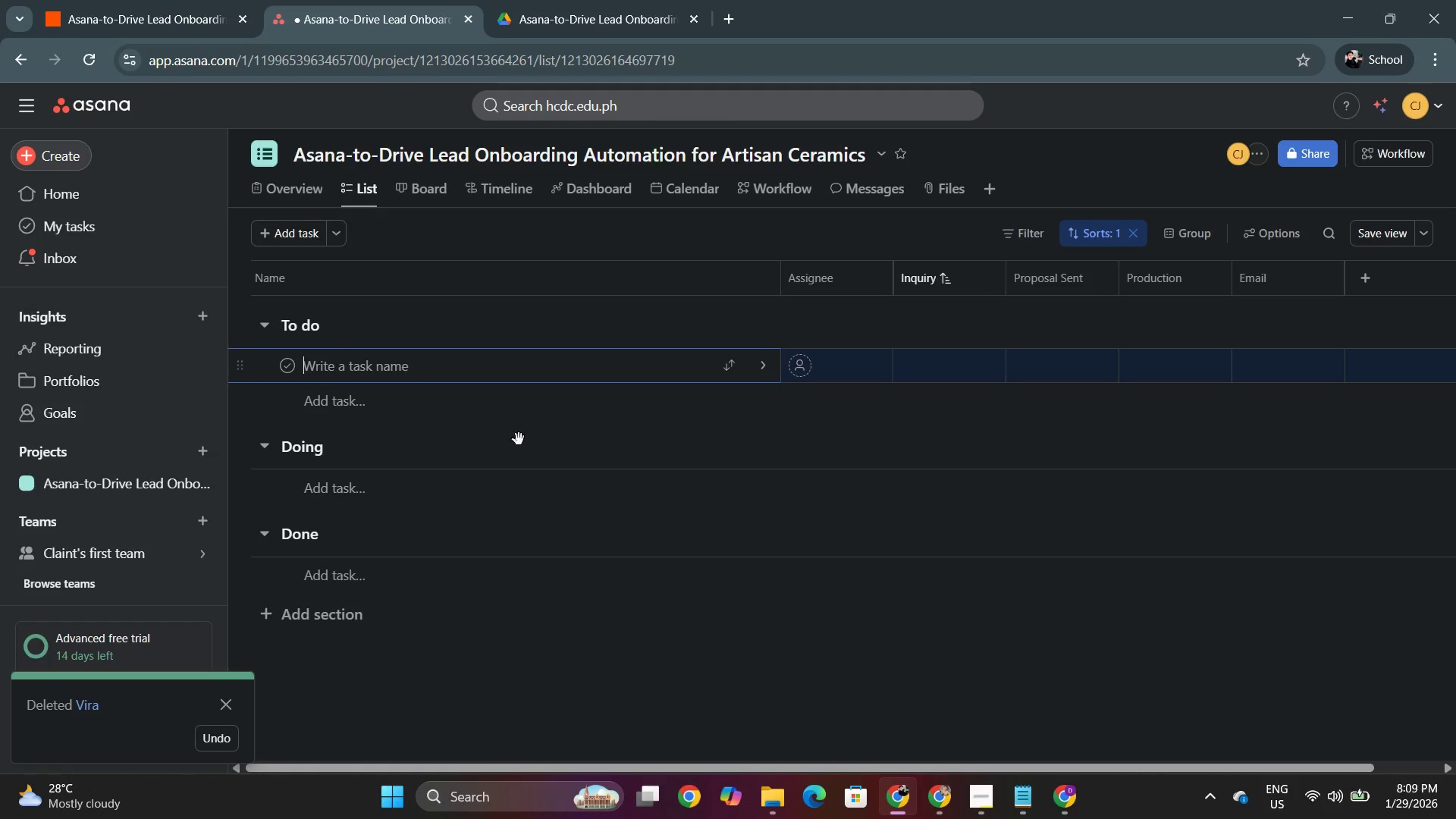 
type(Nicole)
 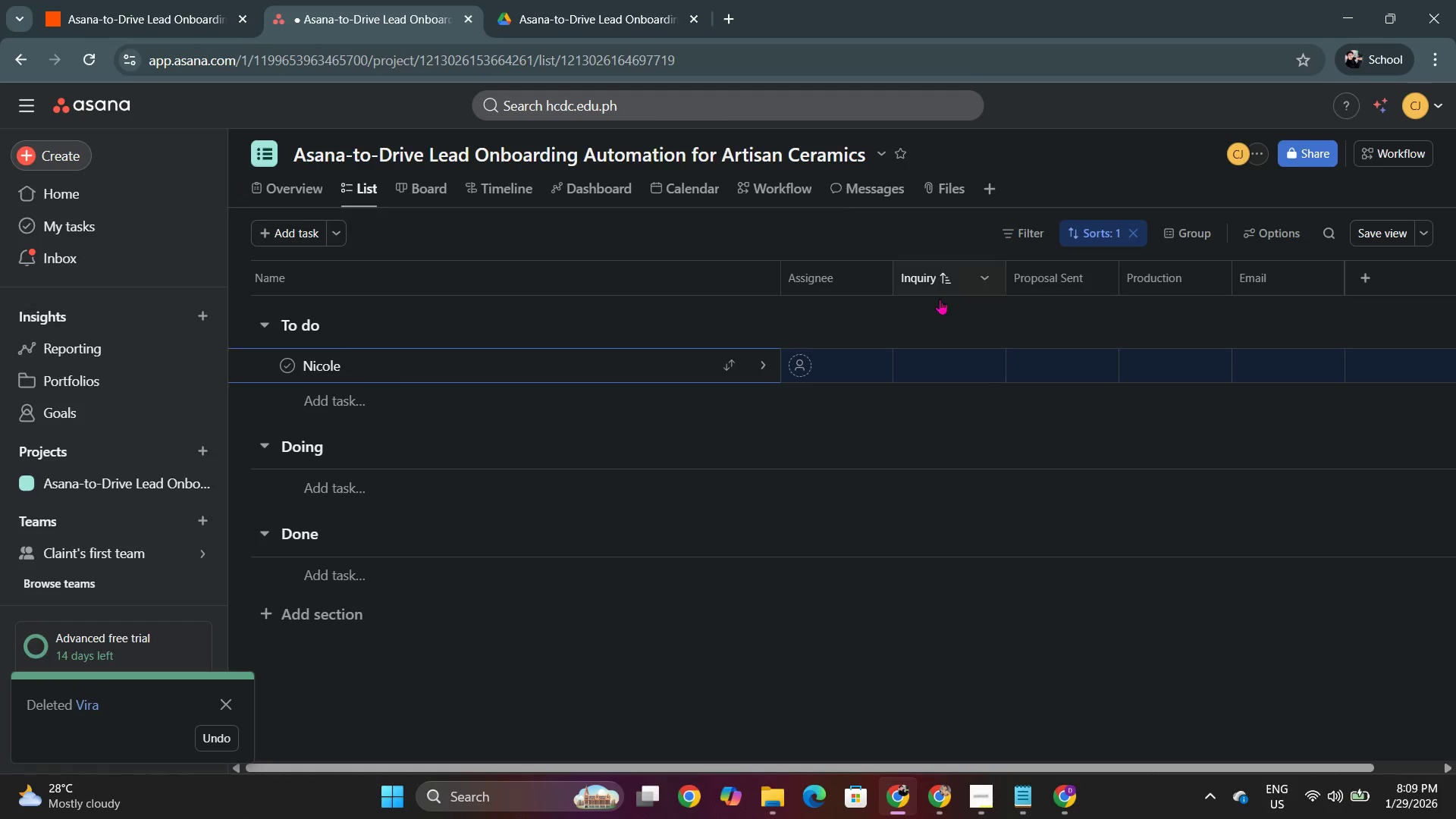 
left_click([940, 312])
 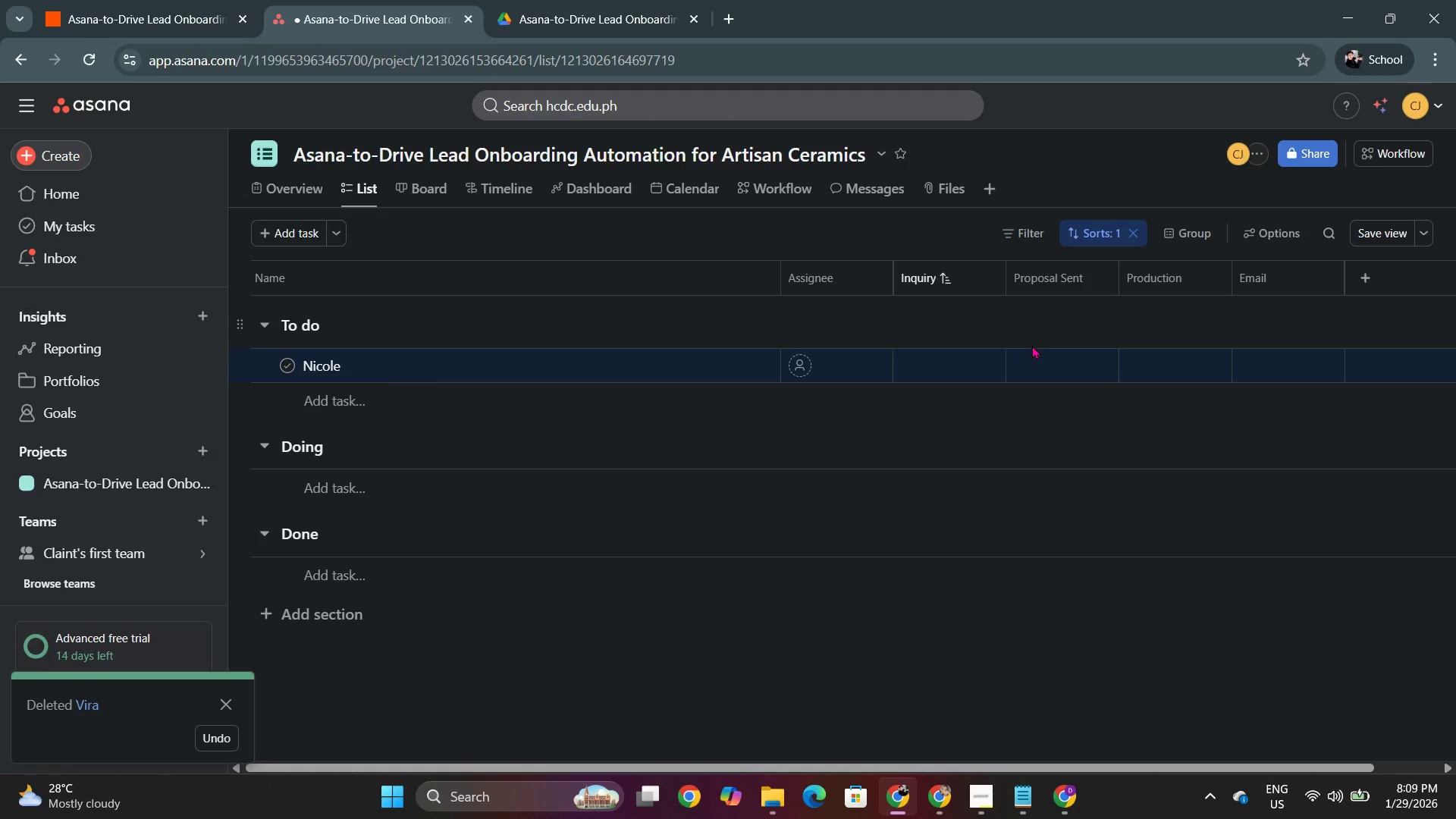 
left_click([1045, 359])
 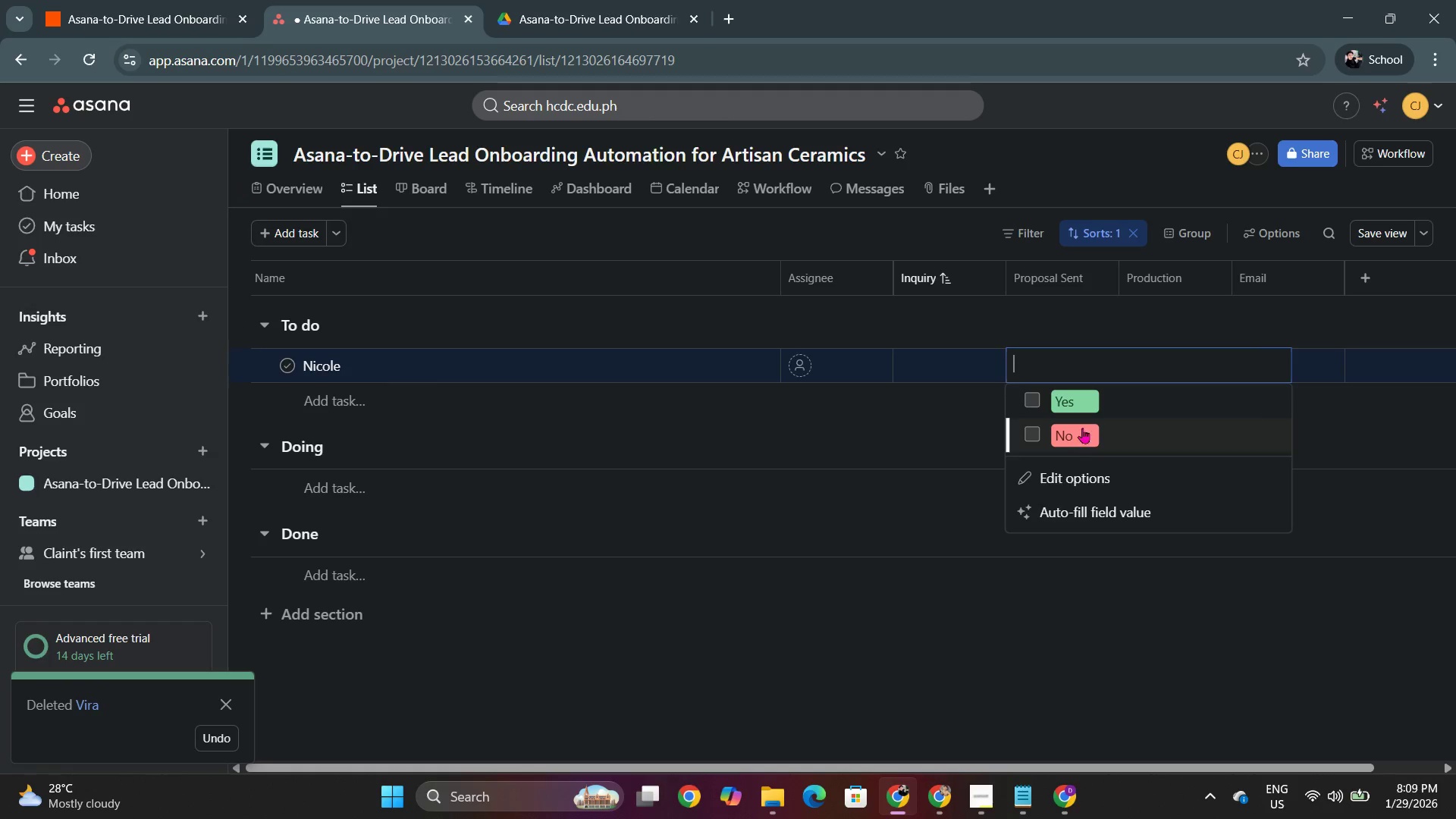 
left_click([1076, 400])
 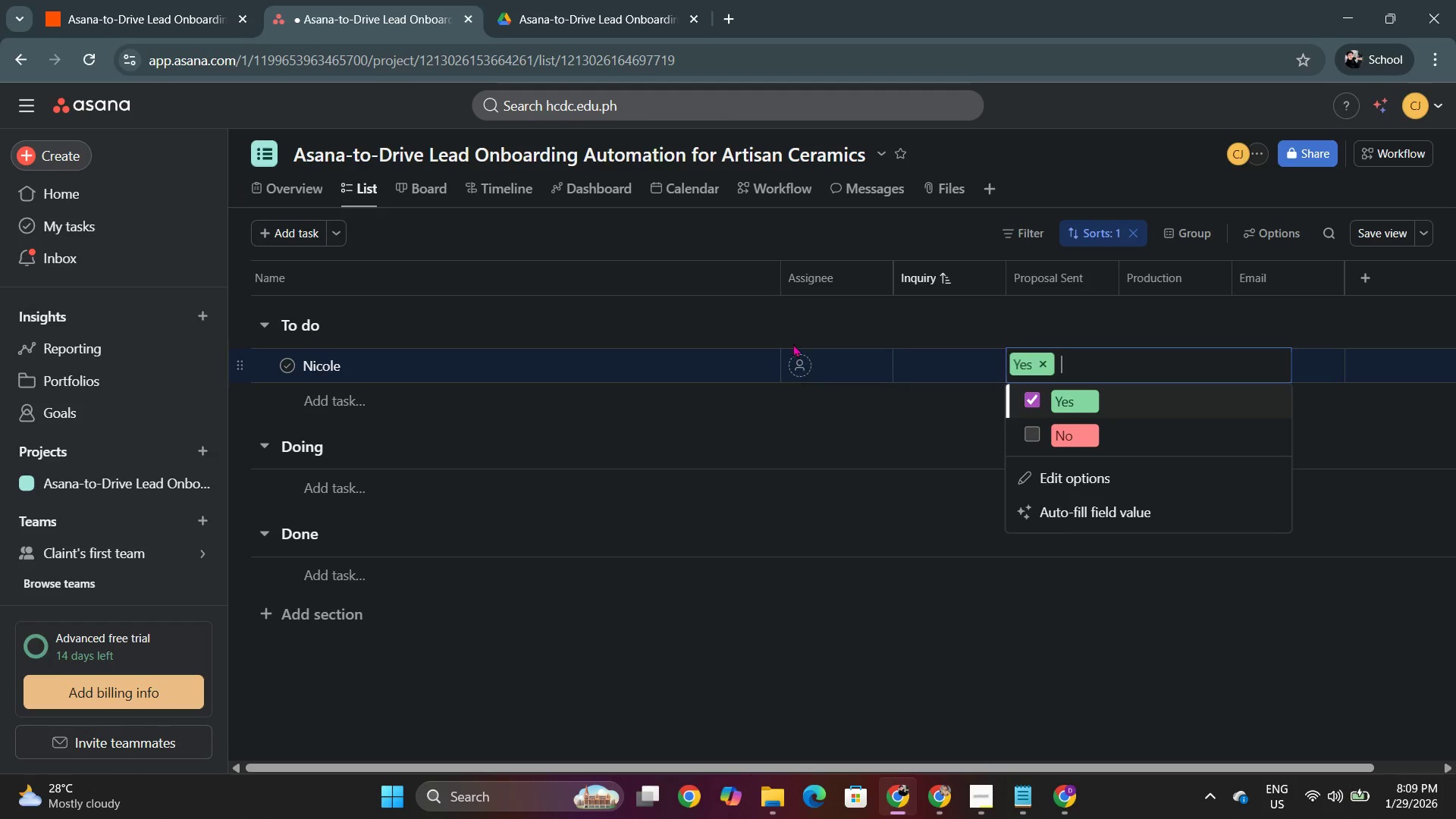 
left_click([776, 322])
 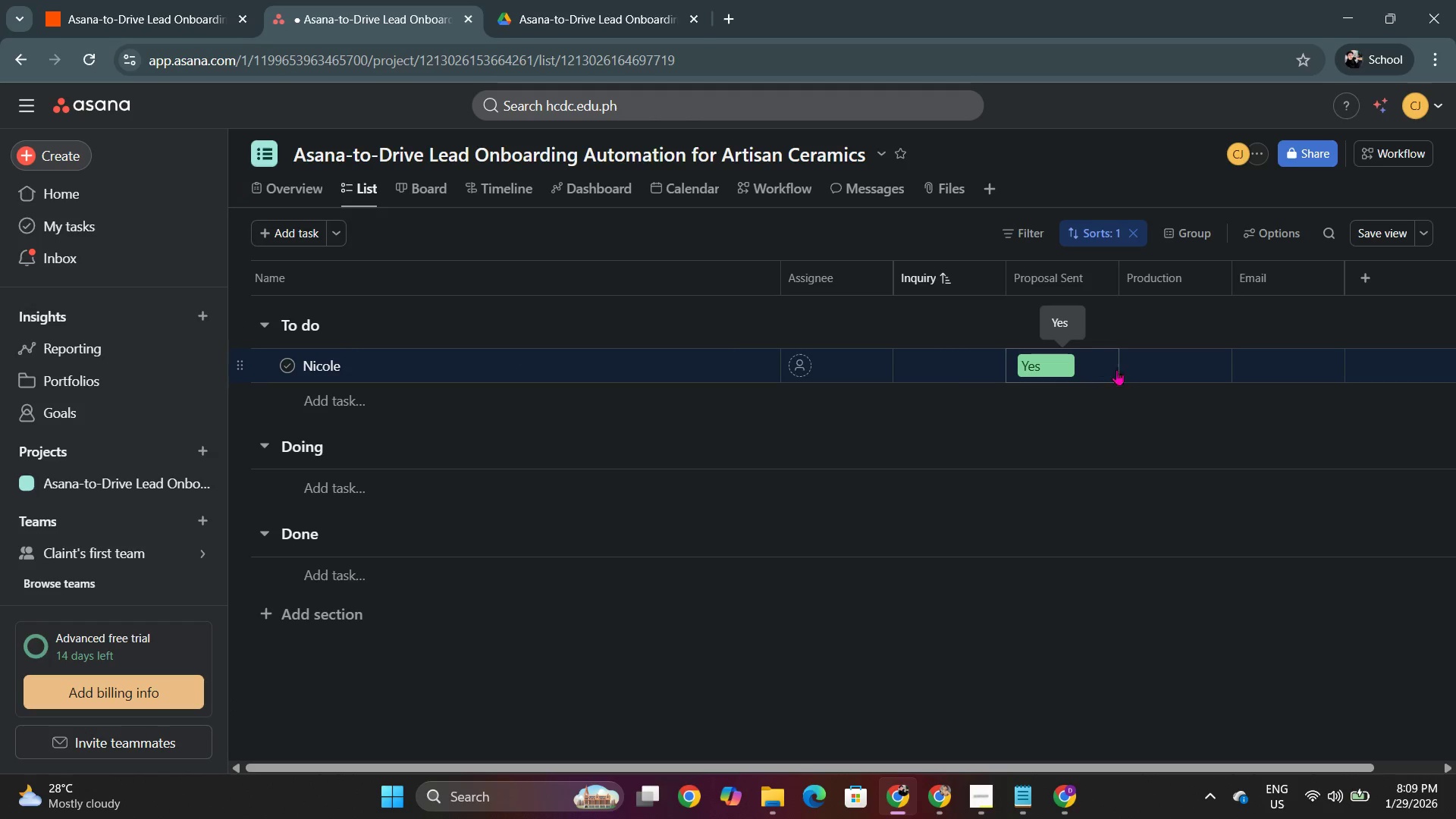 
left_click([1275, 372])
 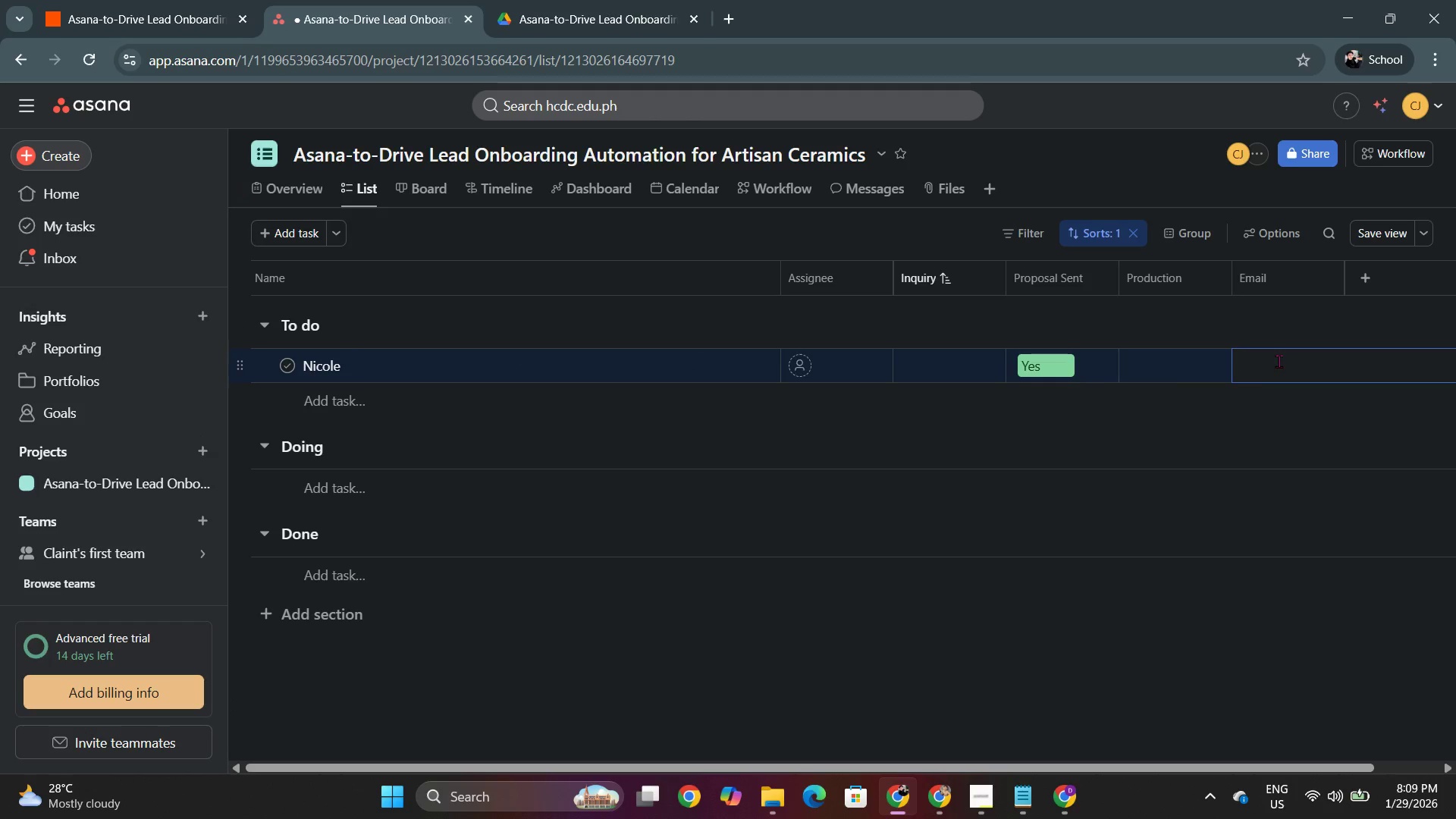 
left_click([135, 0])
 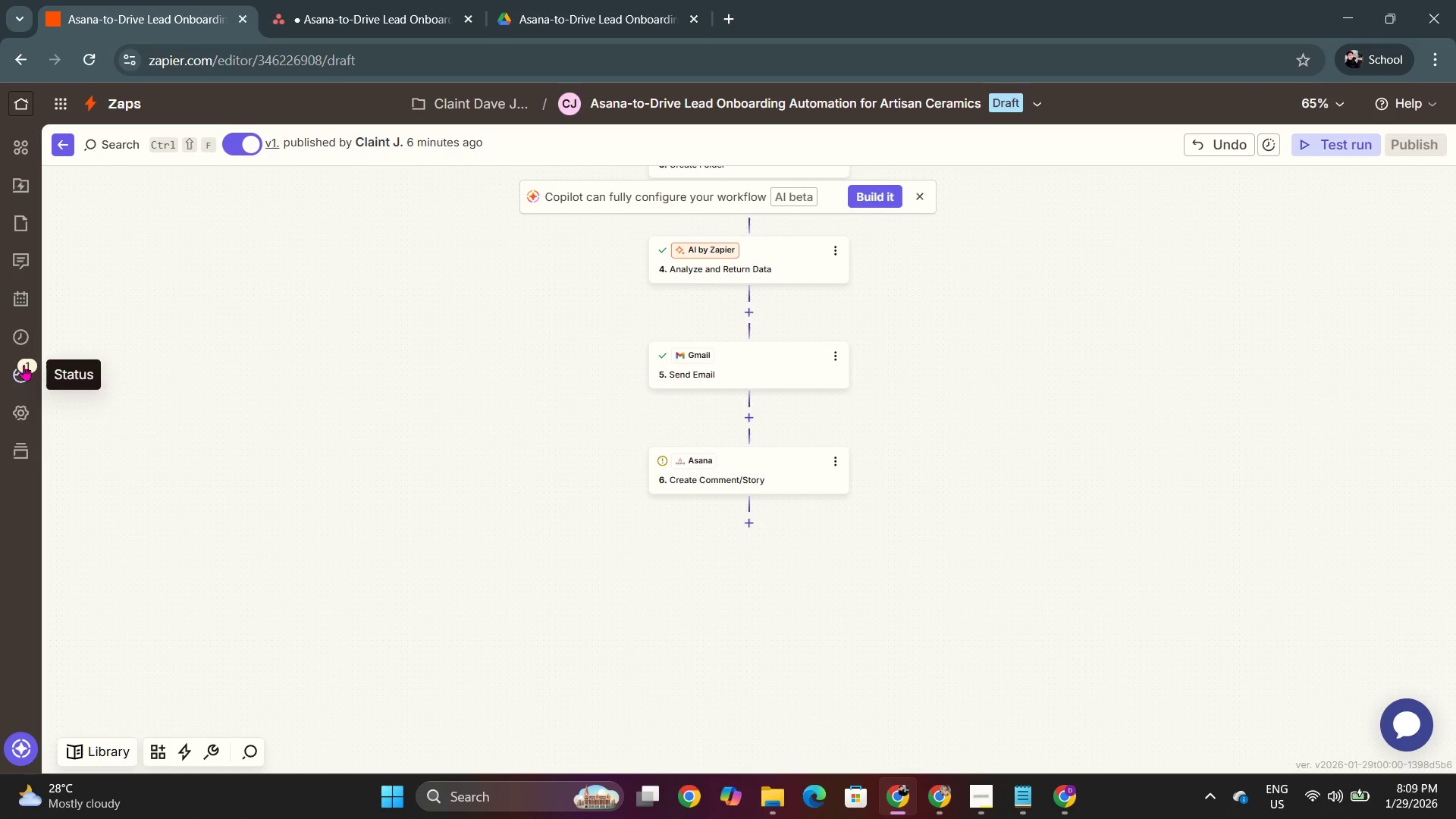 
left_click([24, 373])
 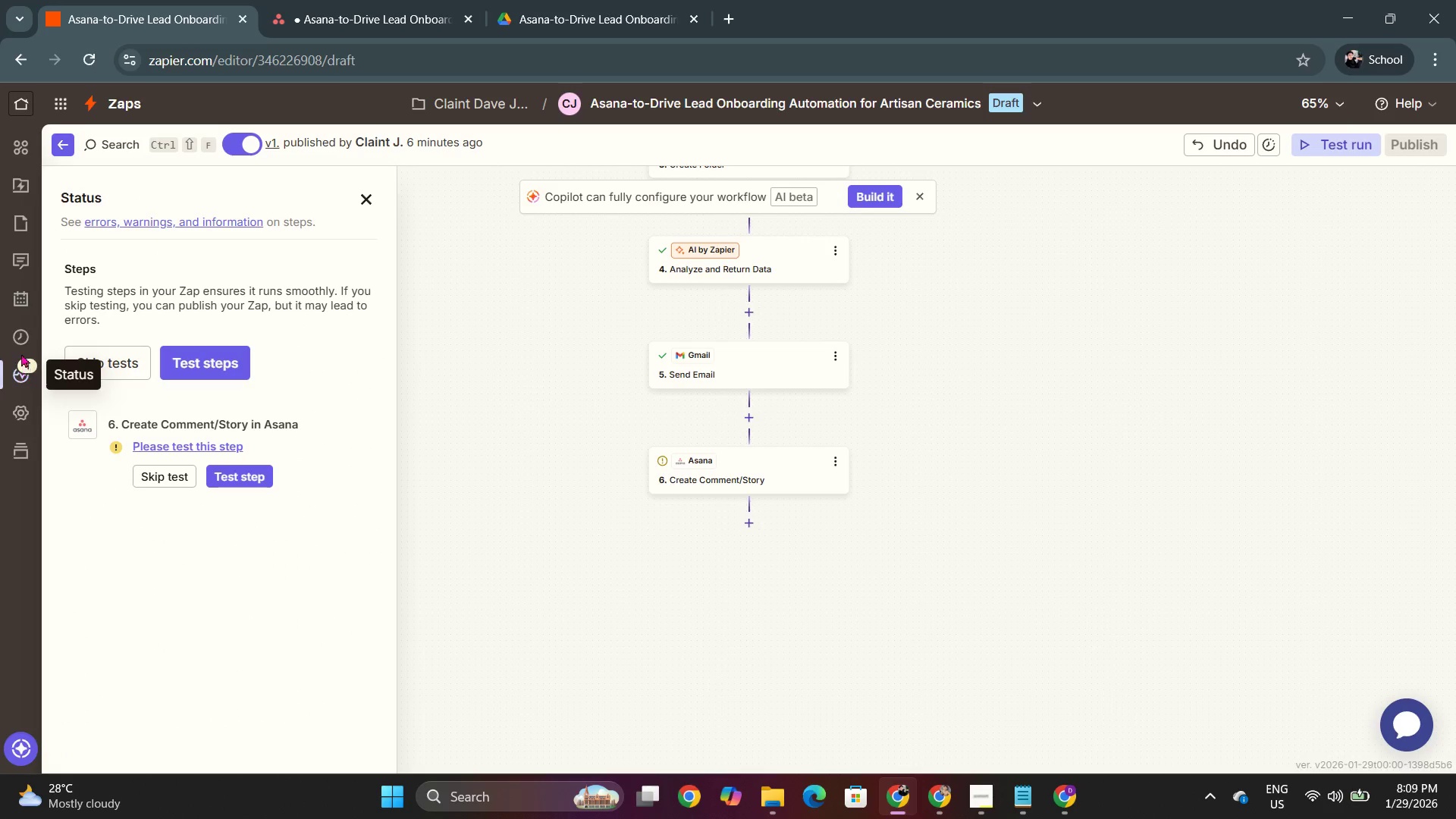 
left_click([17, 334])
 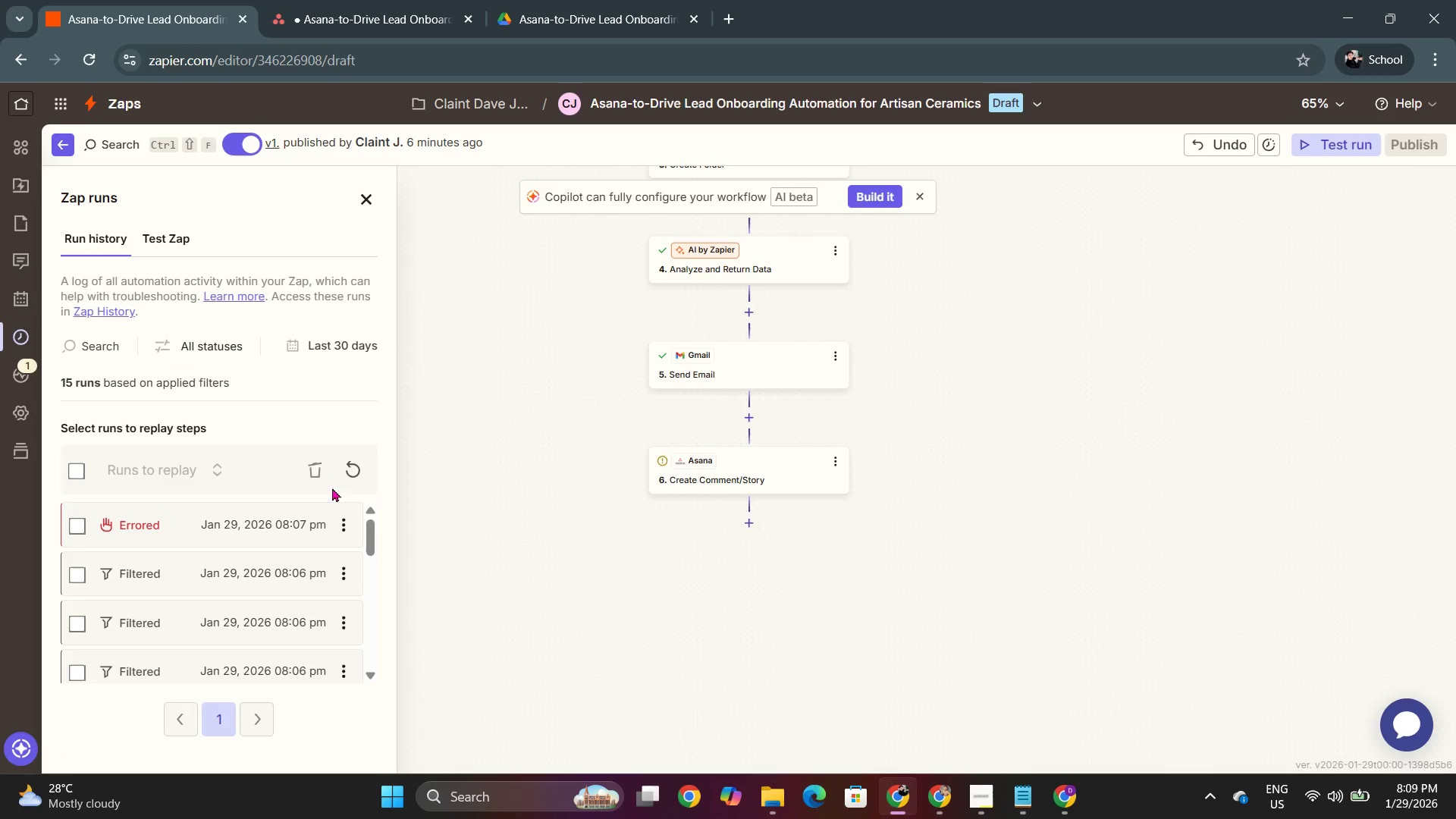 
left_click([351, 470])
 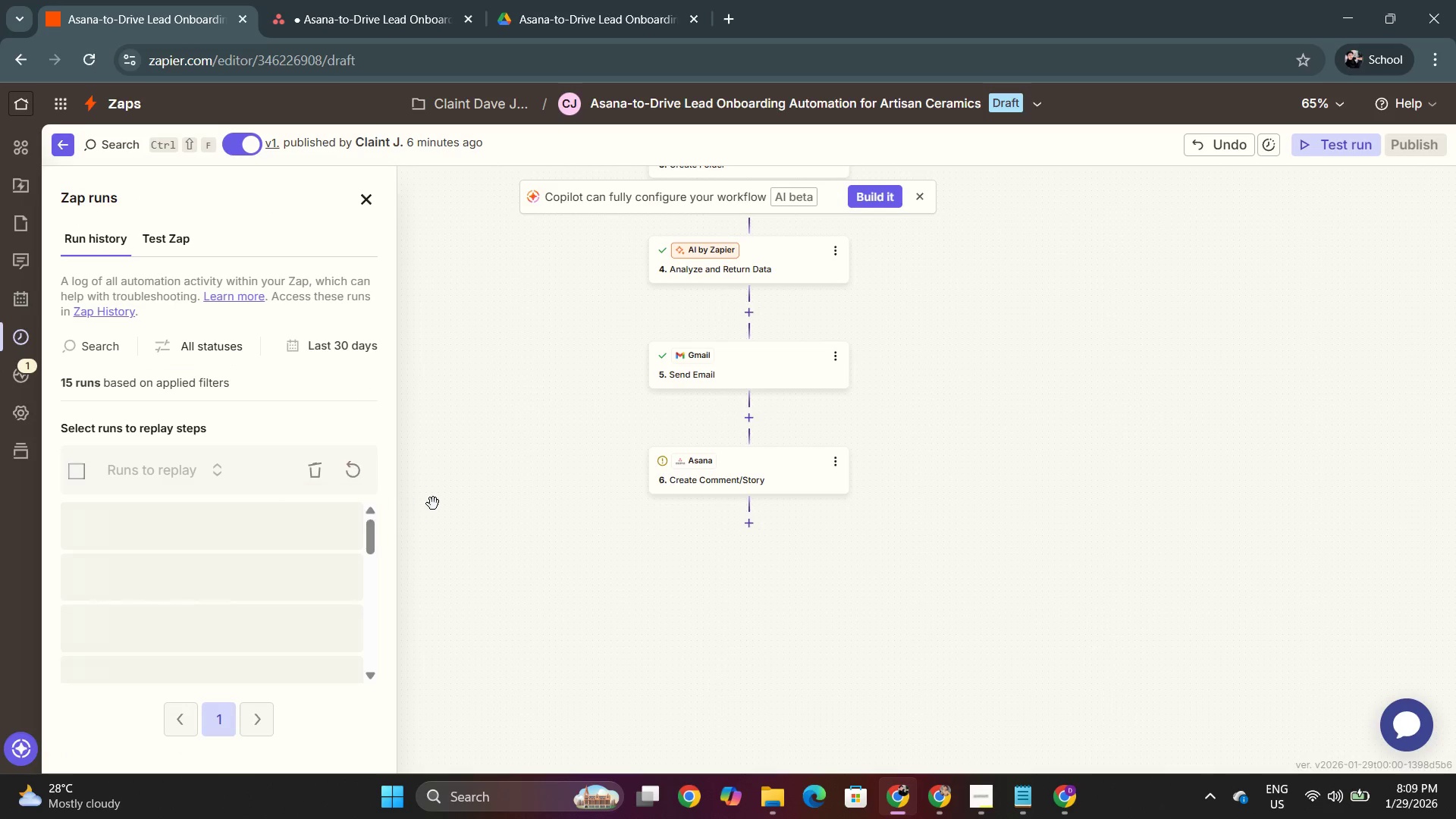 
key(Alt+AltLeft)
 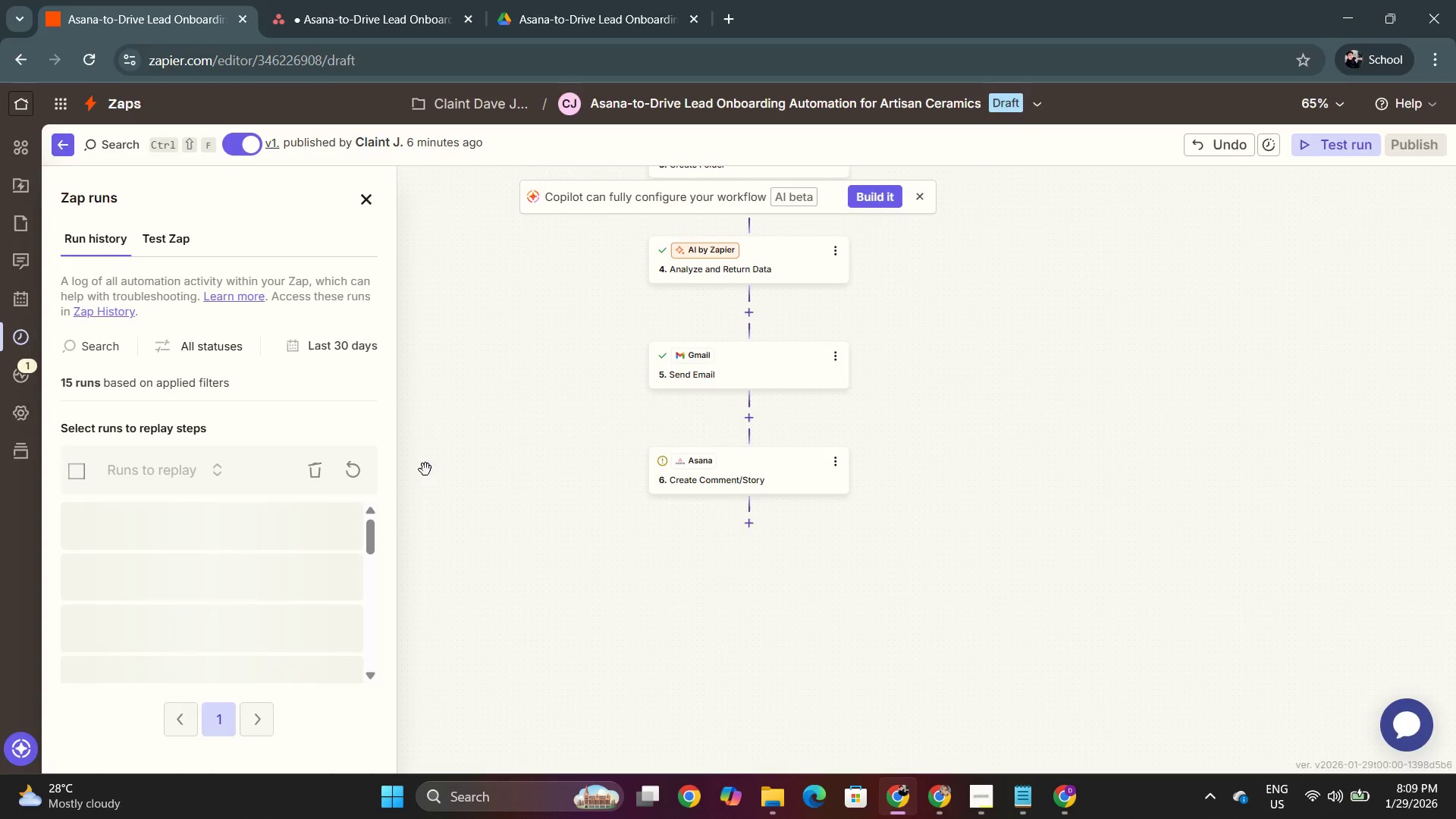 
key(Alt+Tab)
 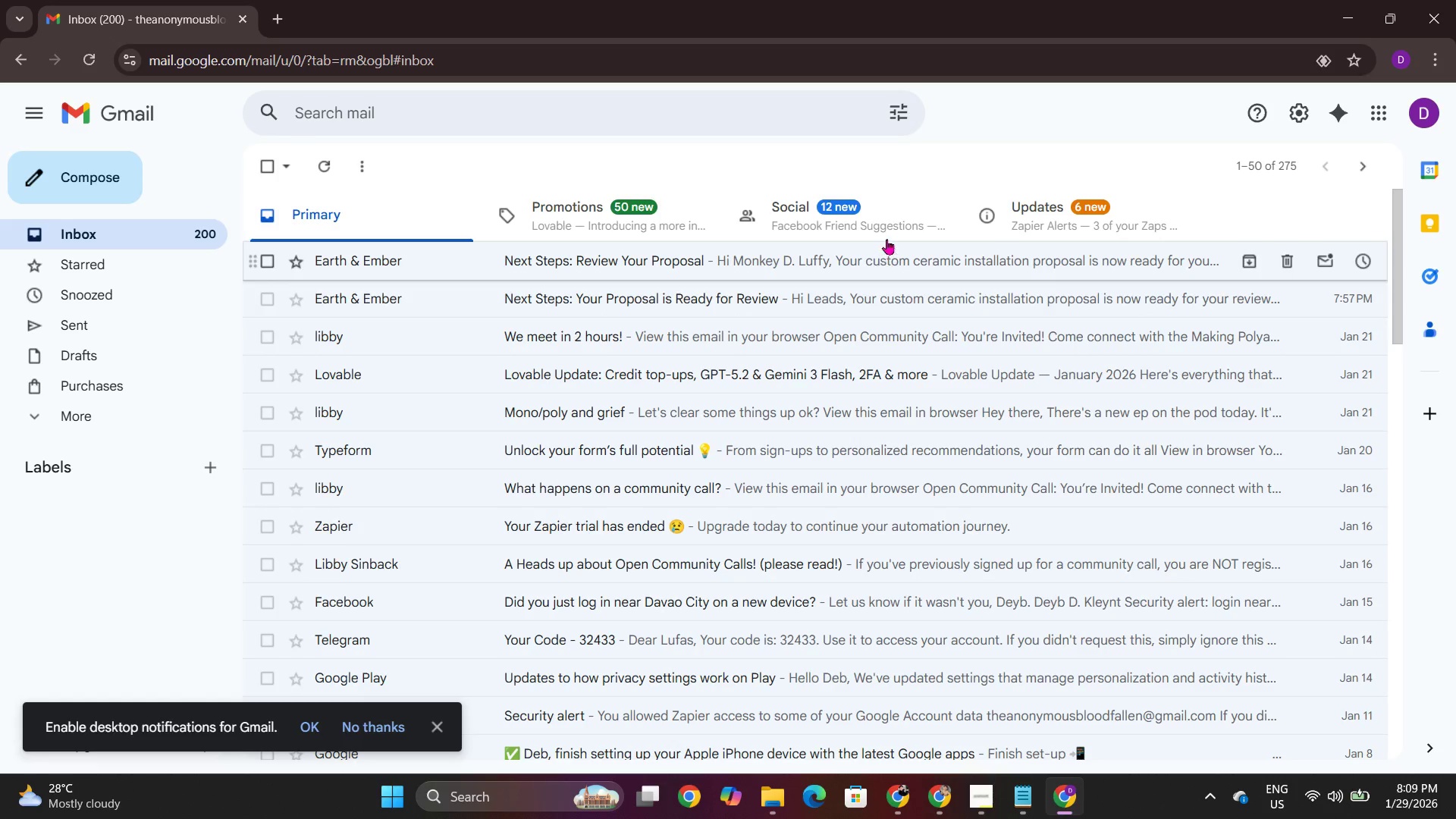 
key(Alt+AltLeft)
 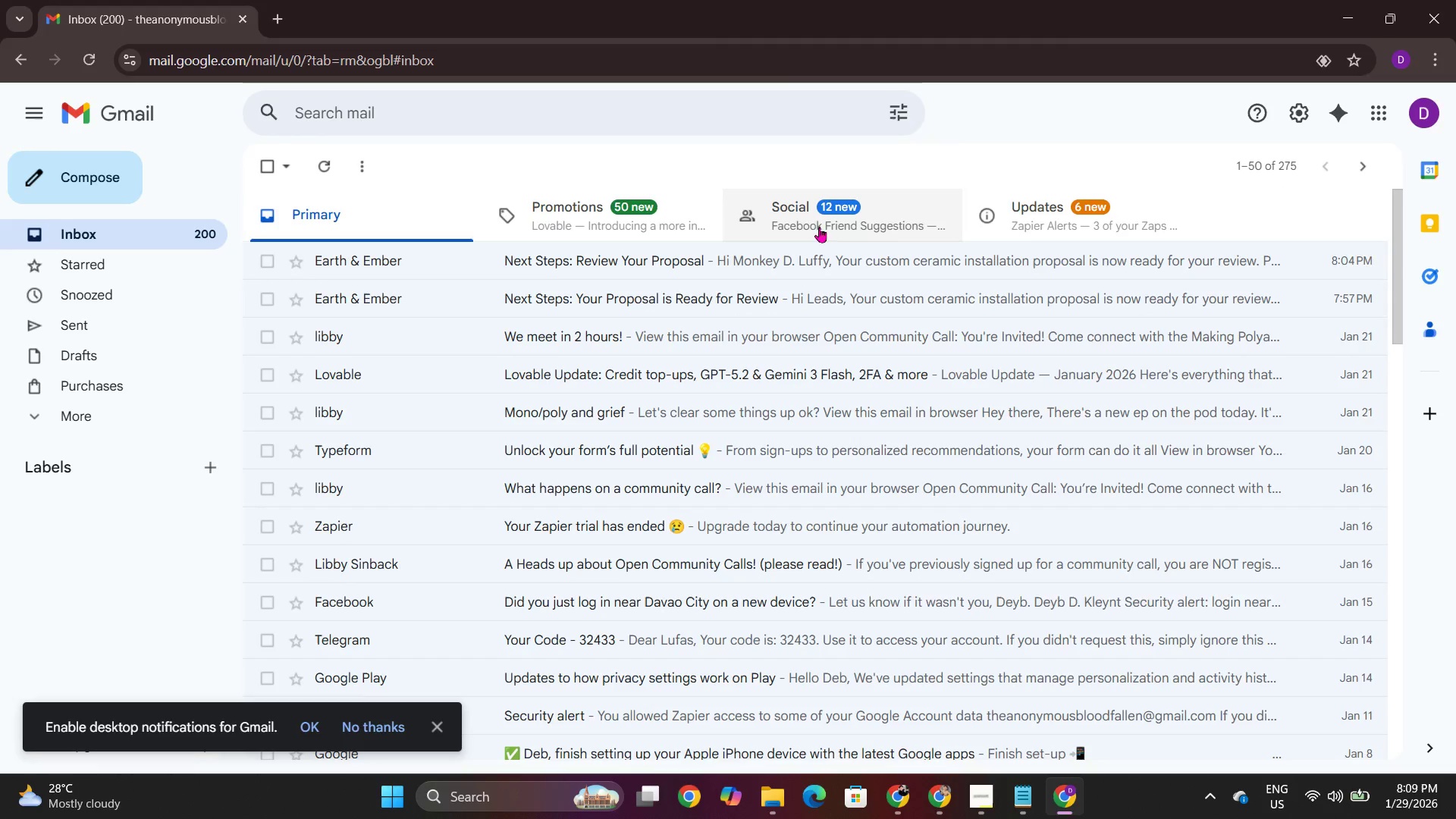 
key(Alt+Tab)
 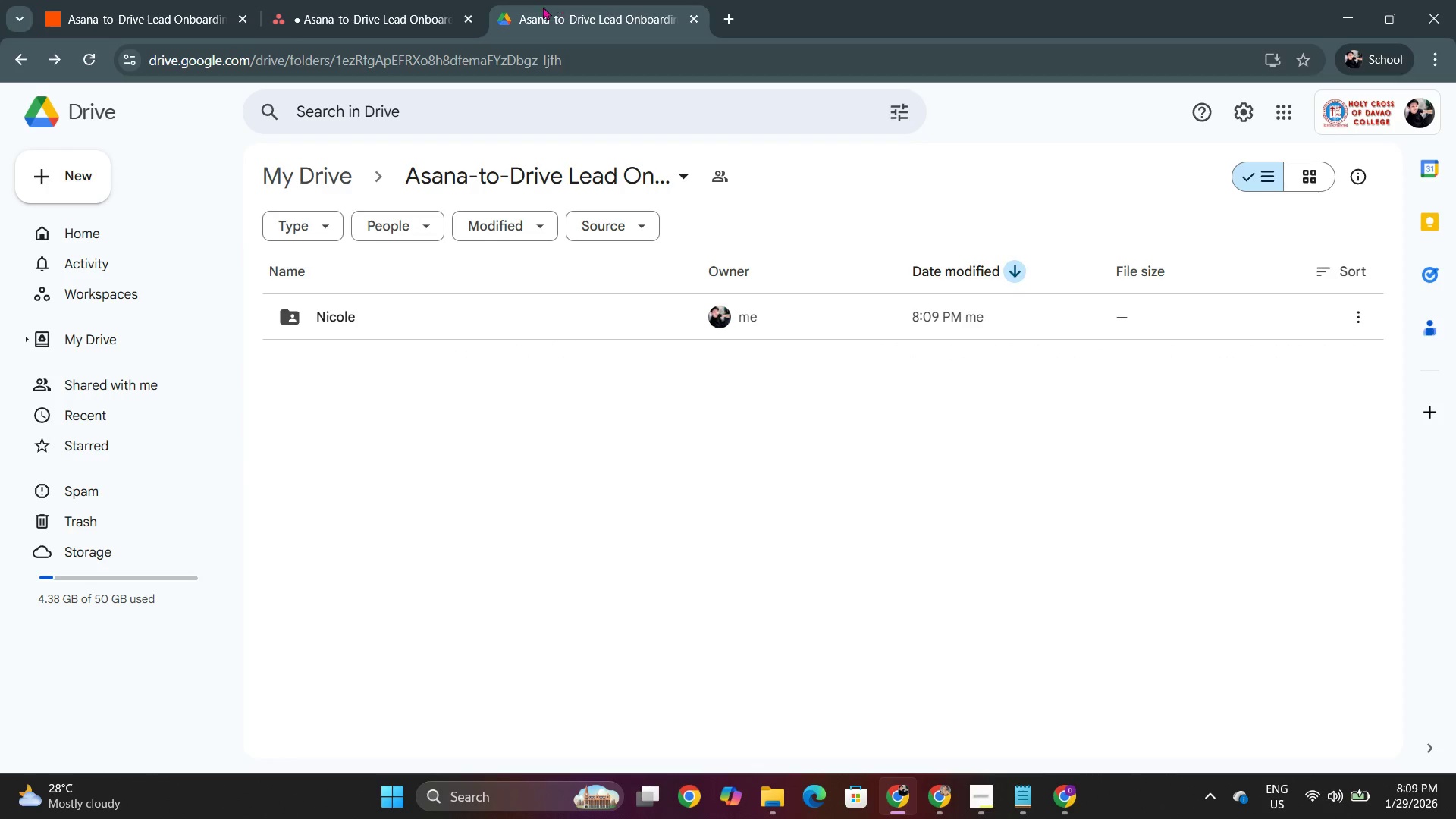 
double_click([364, 0])
 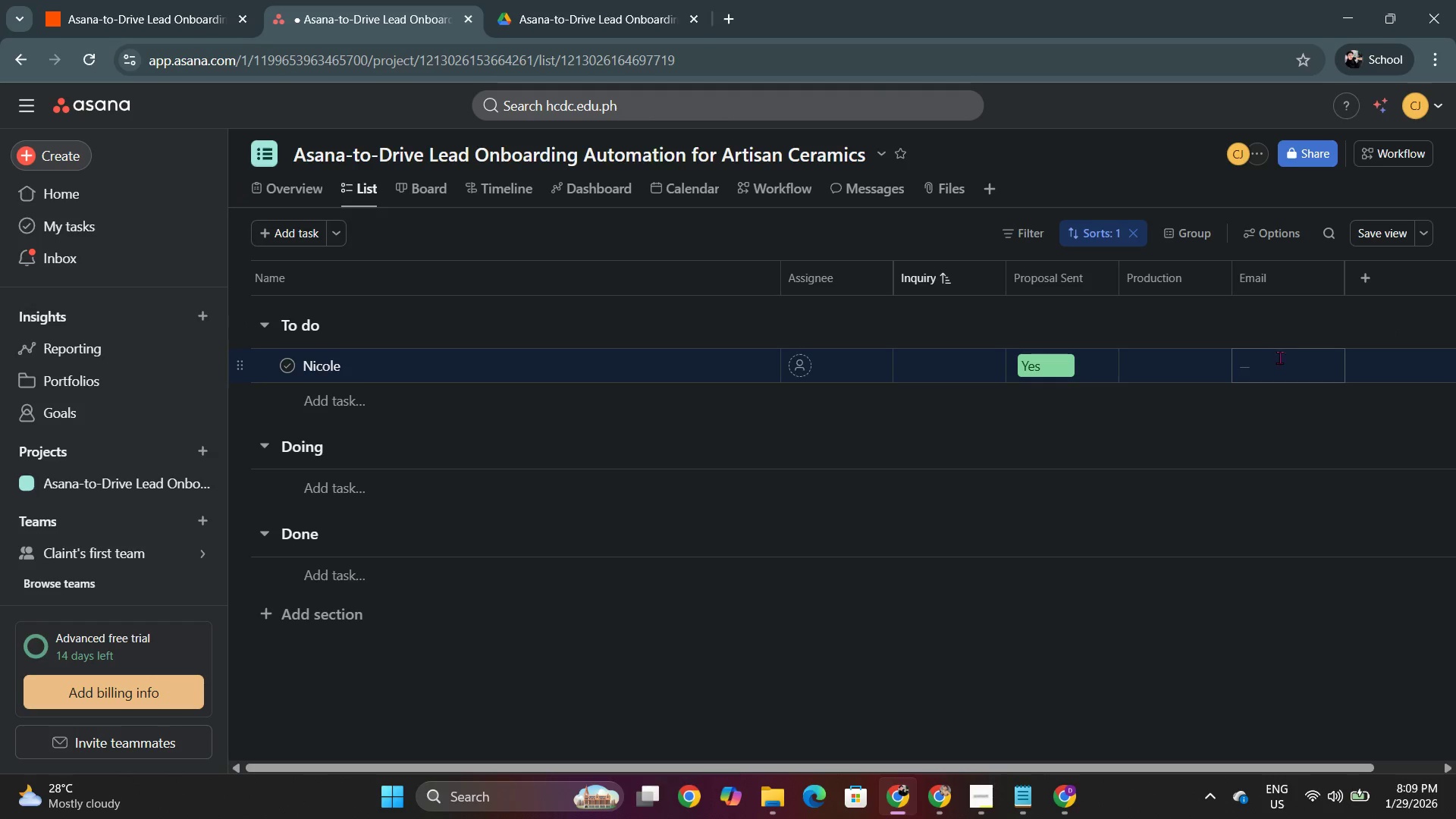 
key(Alt+AltLeft)
 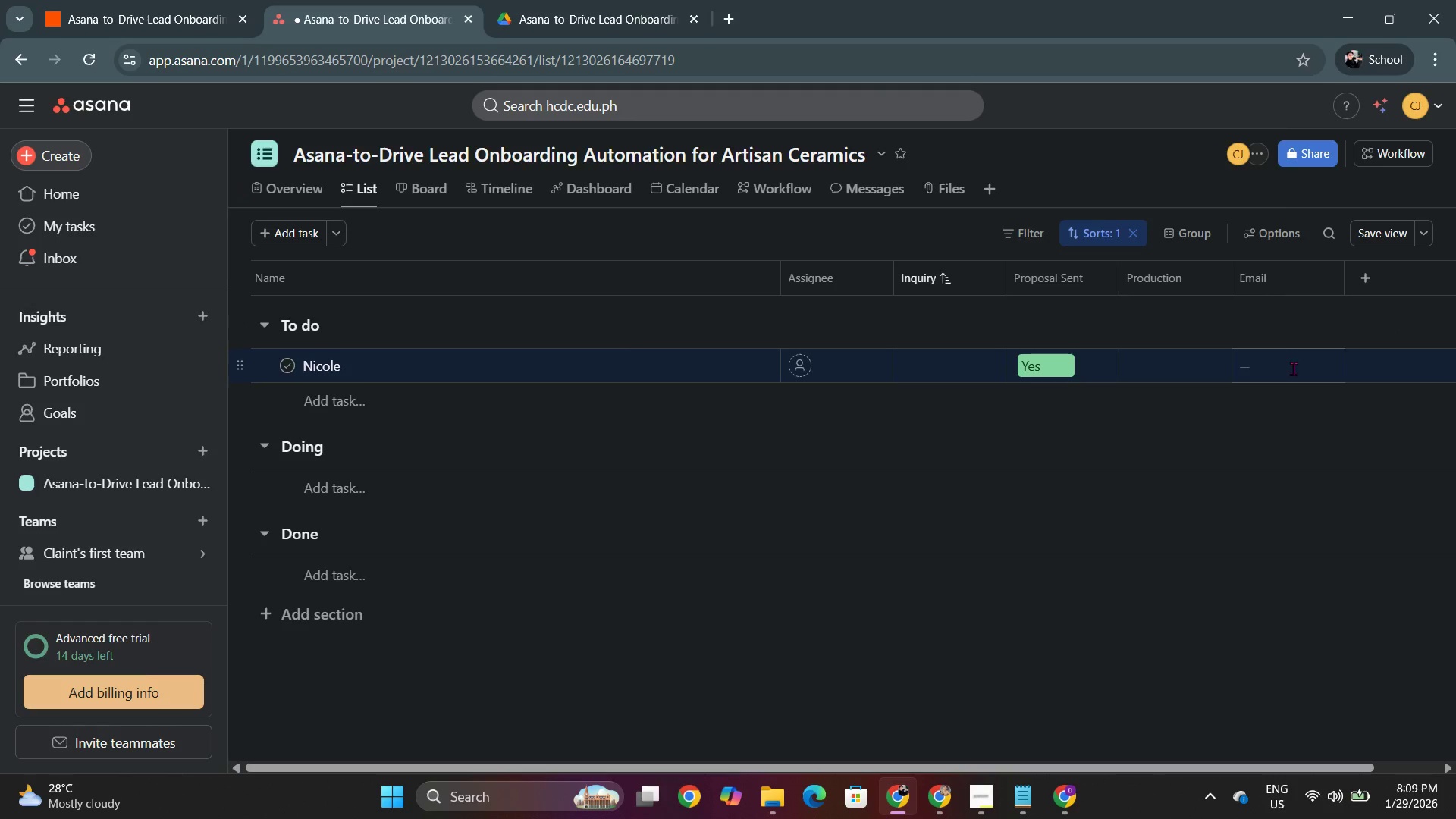 
key(Alt+Tab)
 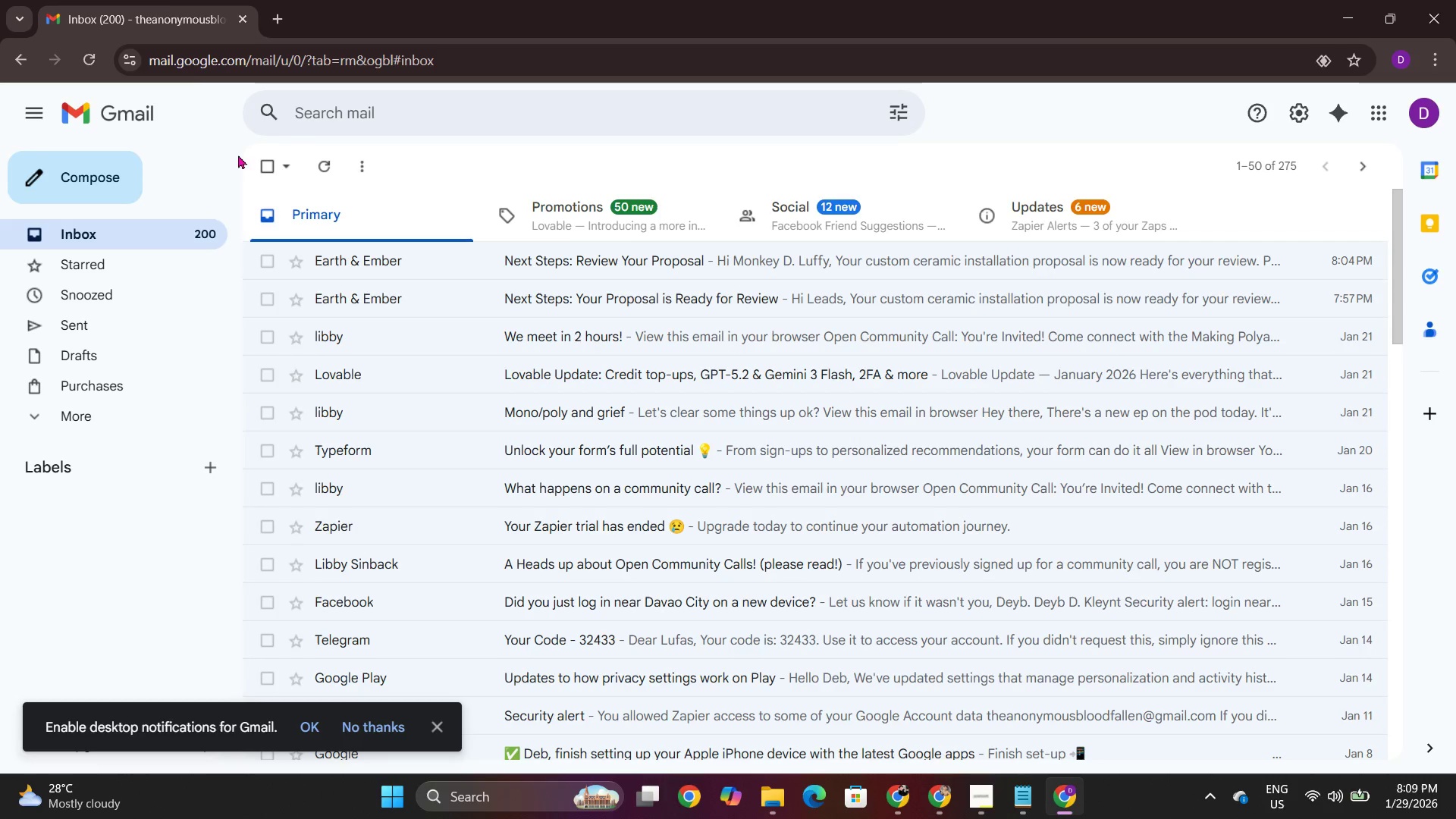 
key(Alt+AltLeft)
 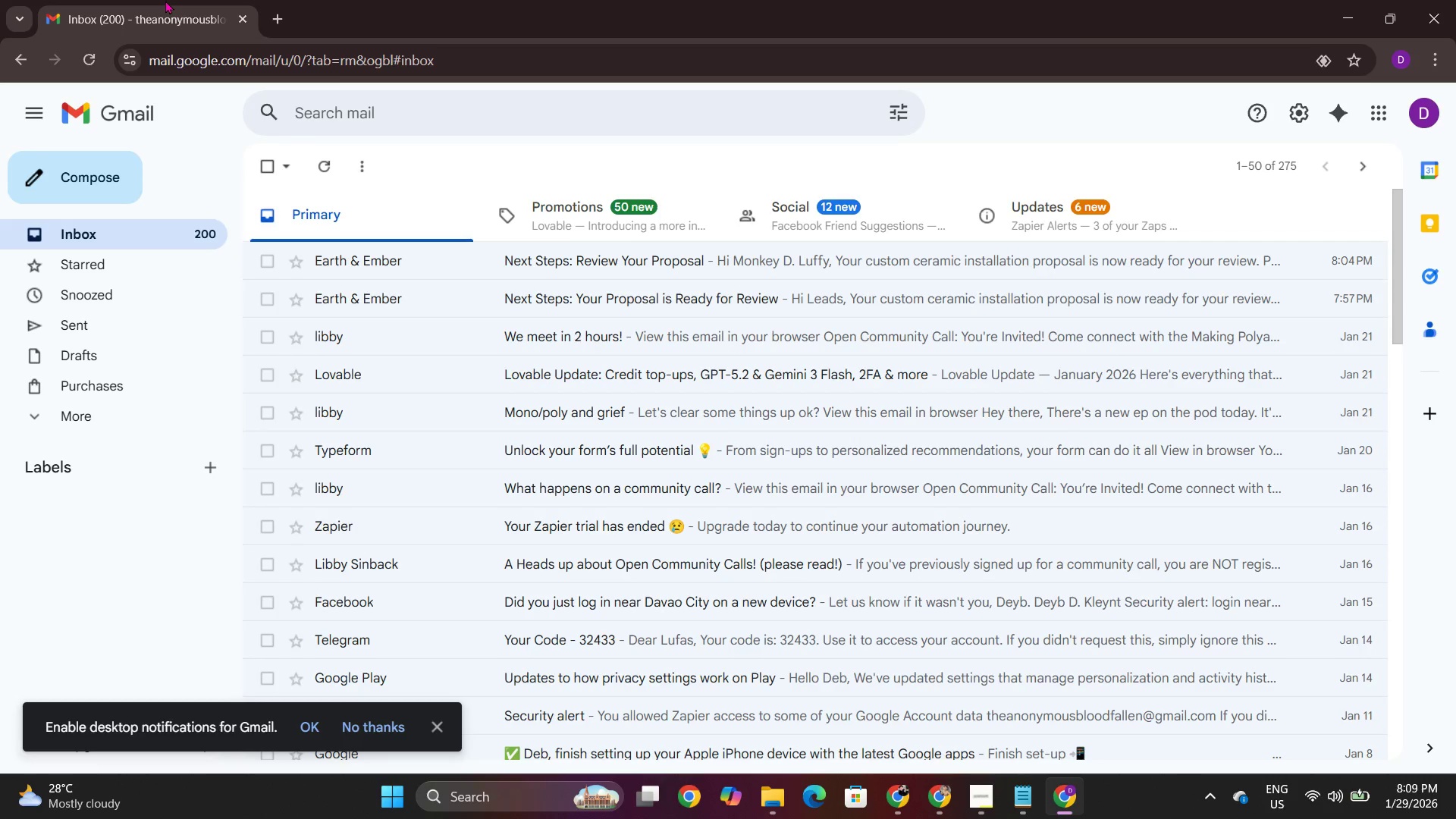 
key(Alt+Tab)
 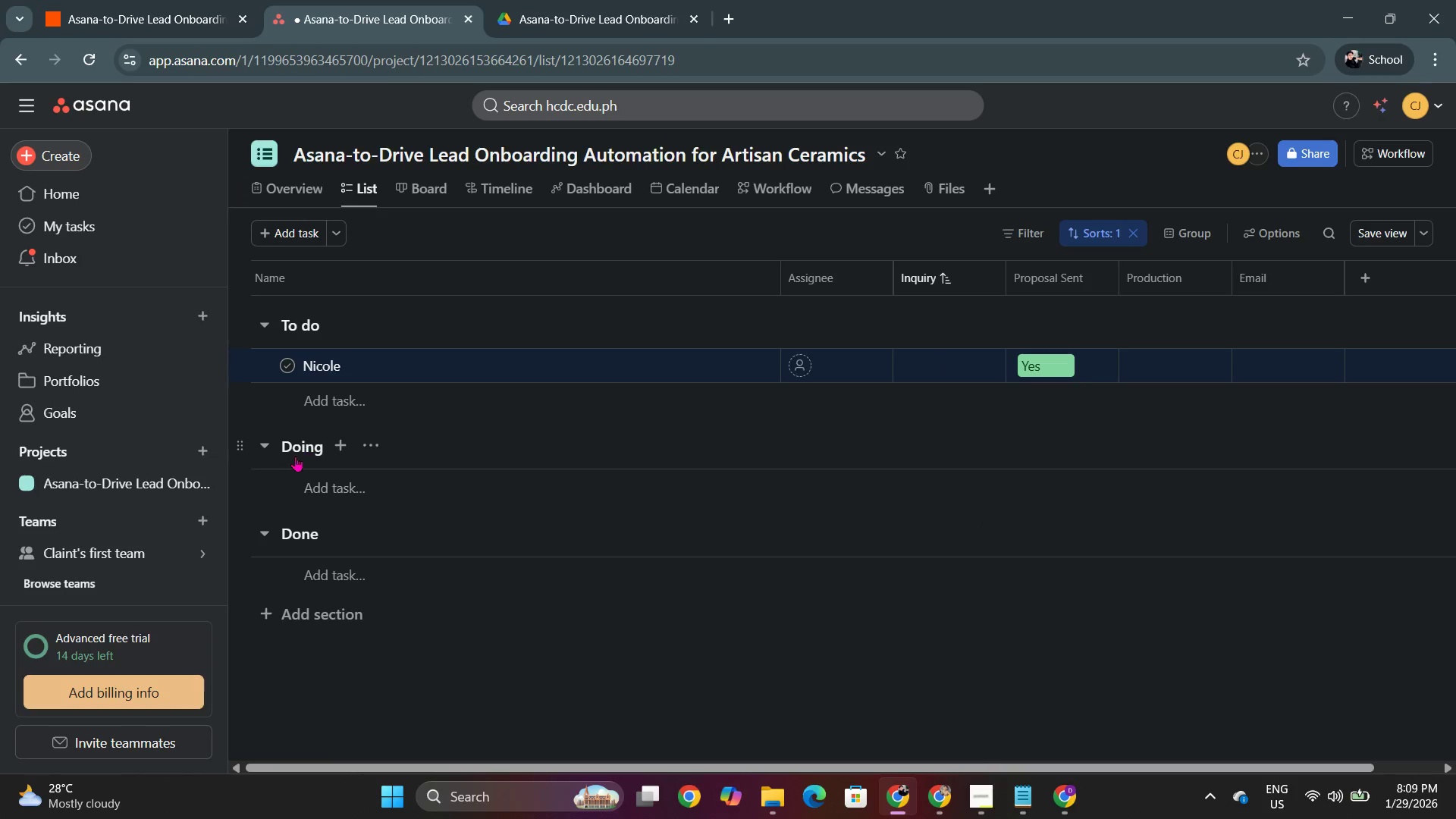 
key(Alt+AltLeft)
 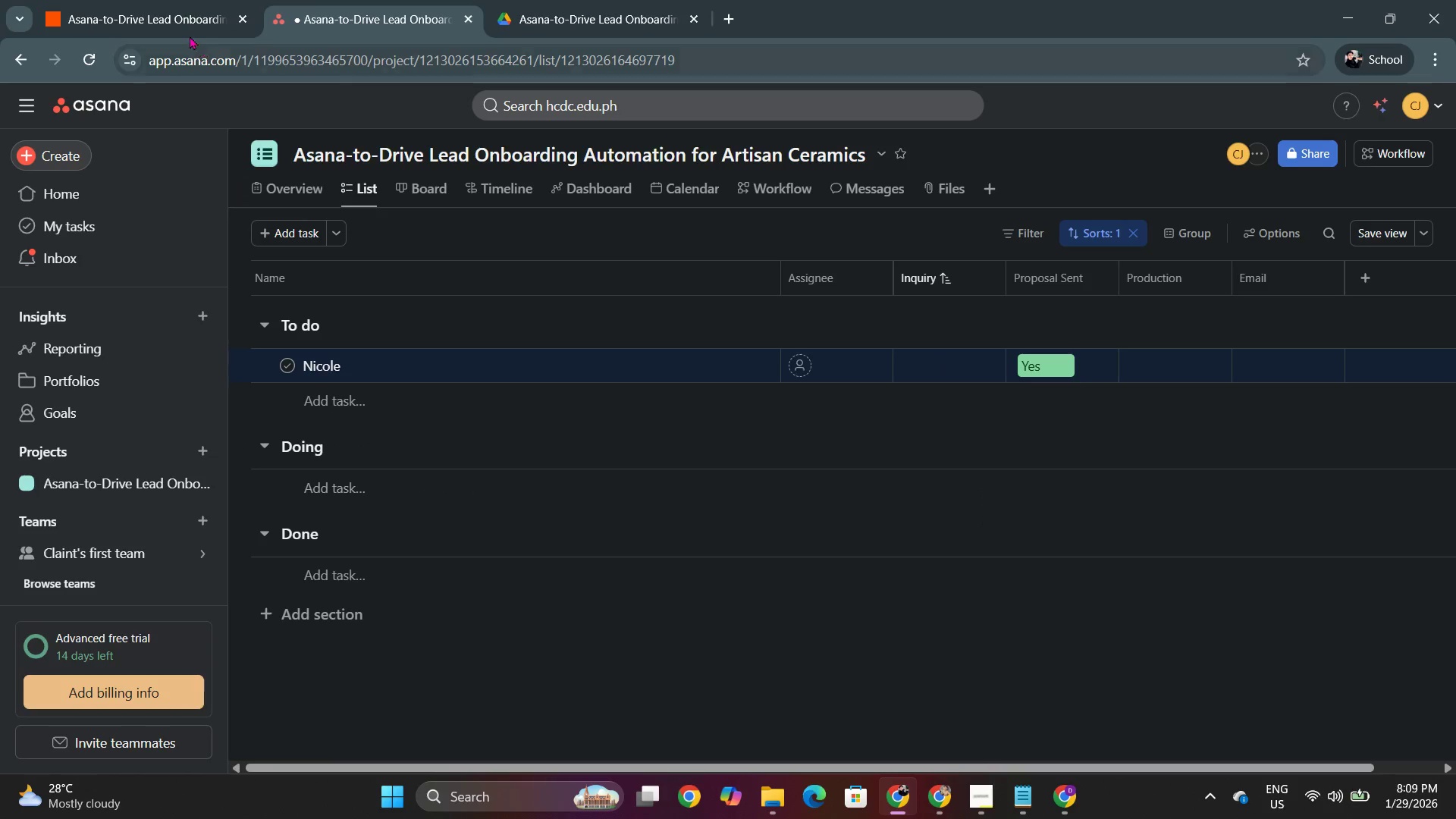 
left_click([168, 14])
 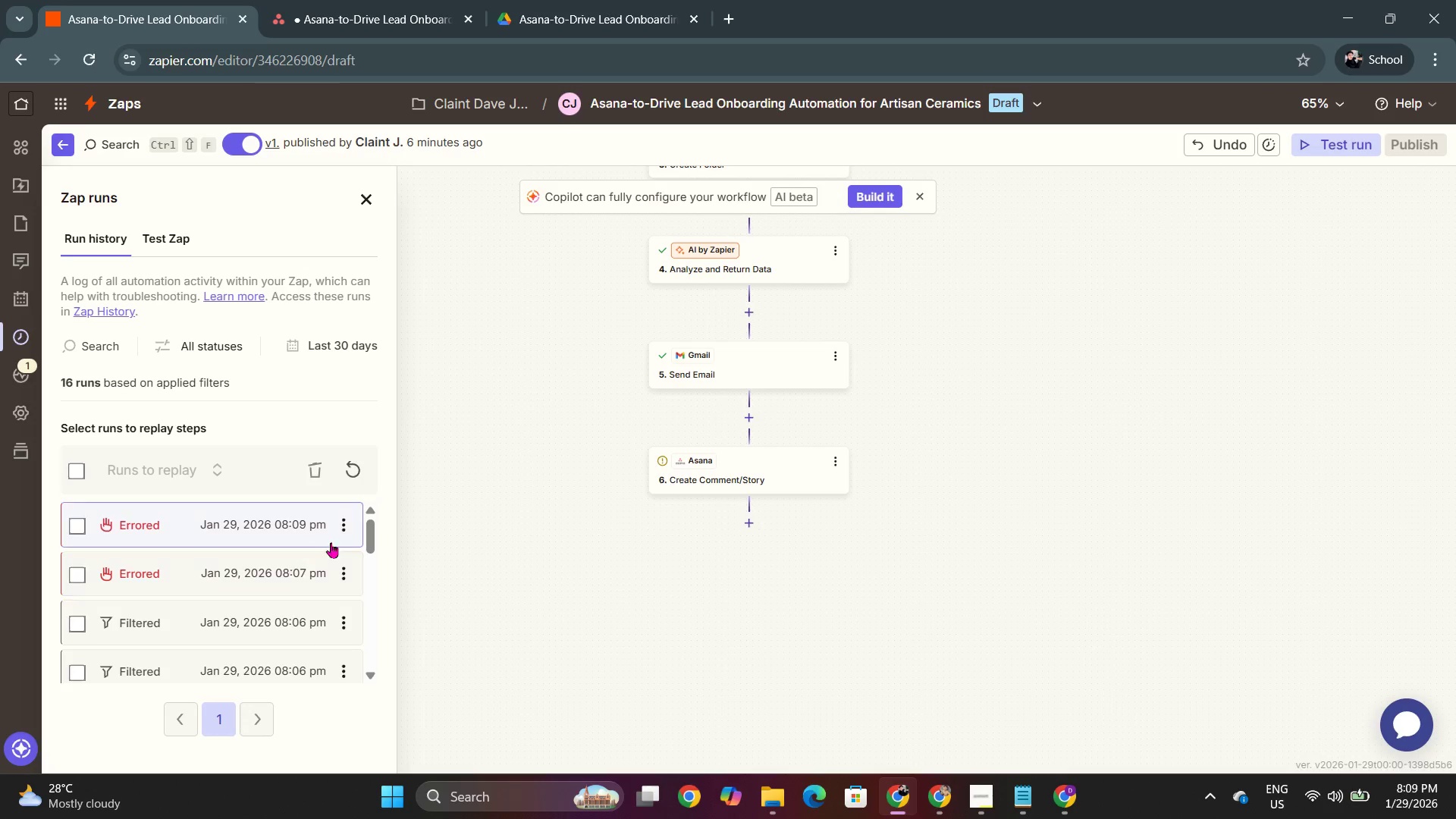 
left_click([314, 528])
 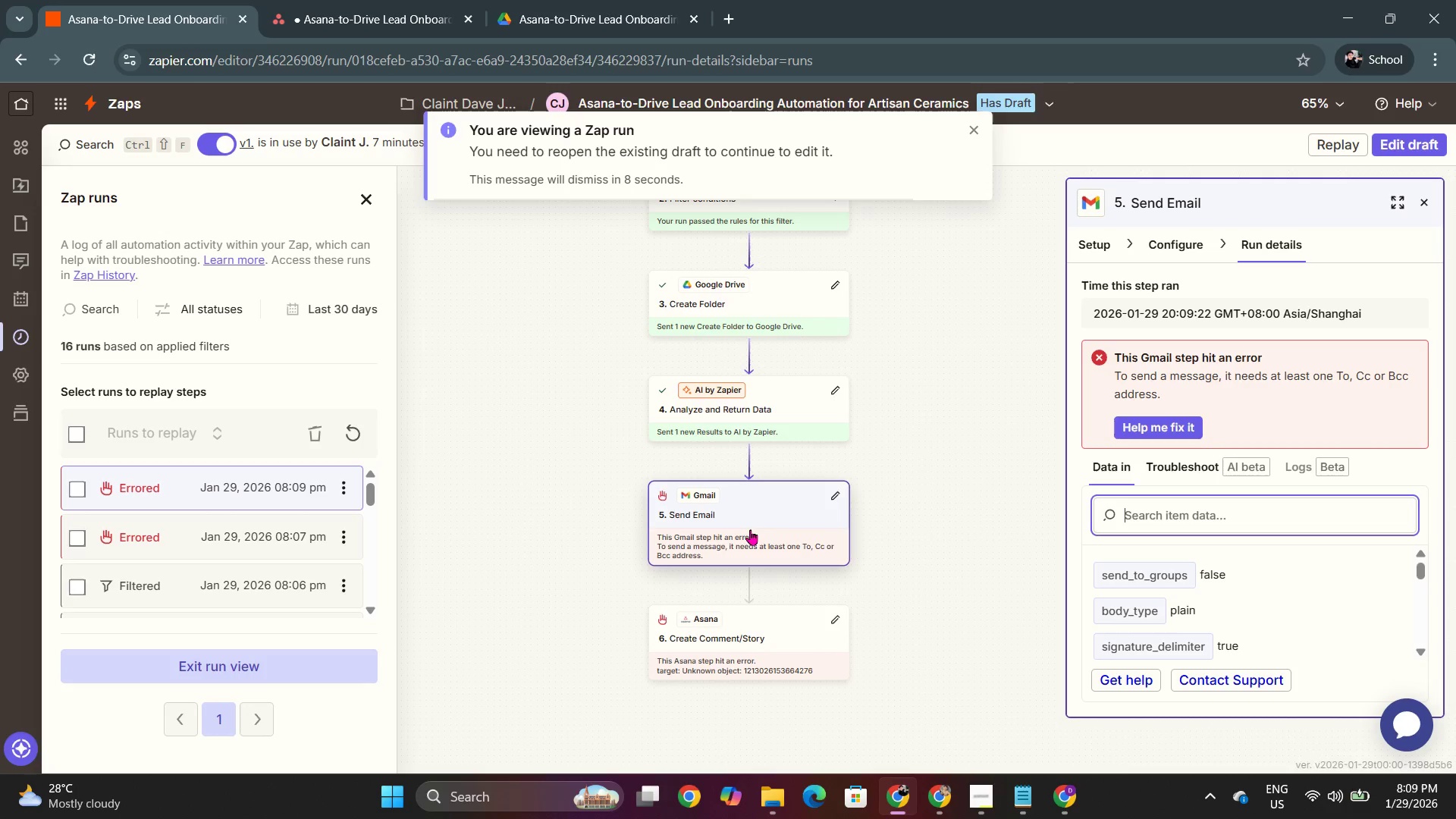 
scroll: coordinate [1182, 573], scroll_direction: down, amount: 3.0
 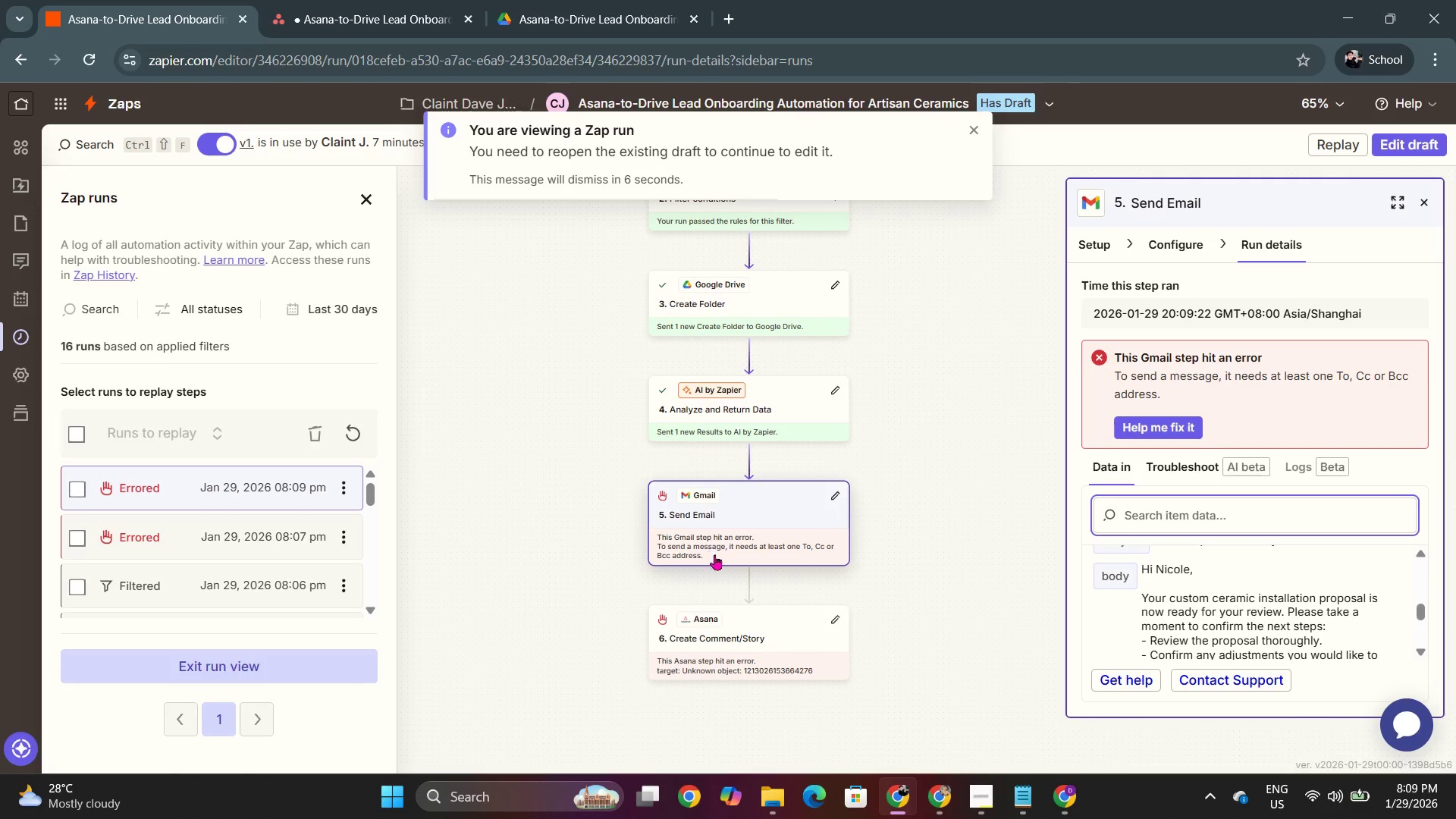 
scroll: coordinate [739, 623], scroll_direction: up, amount: 6.0
 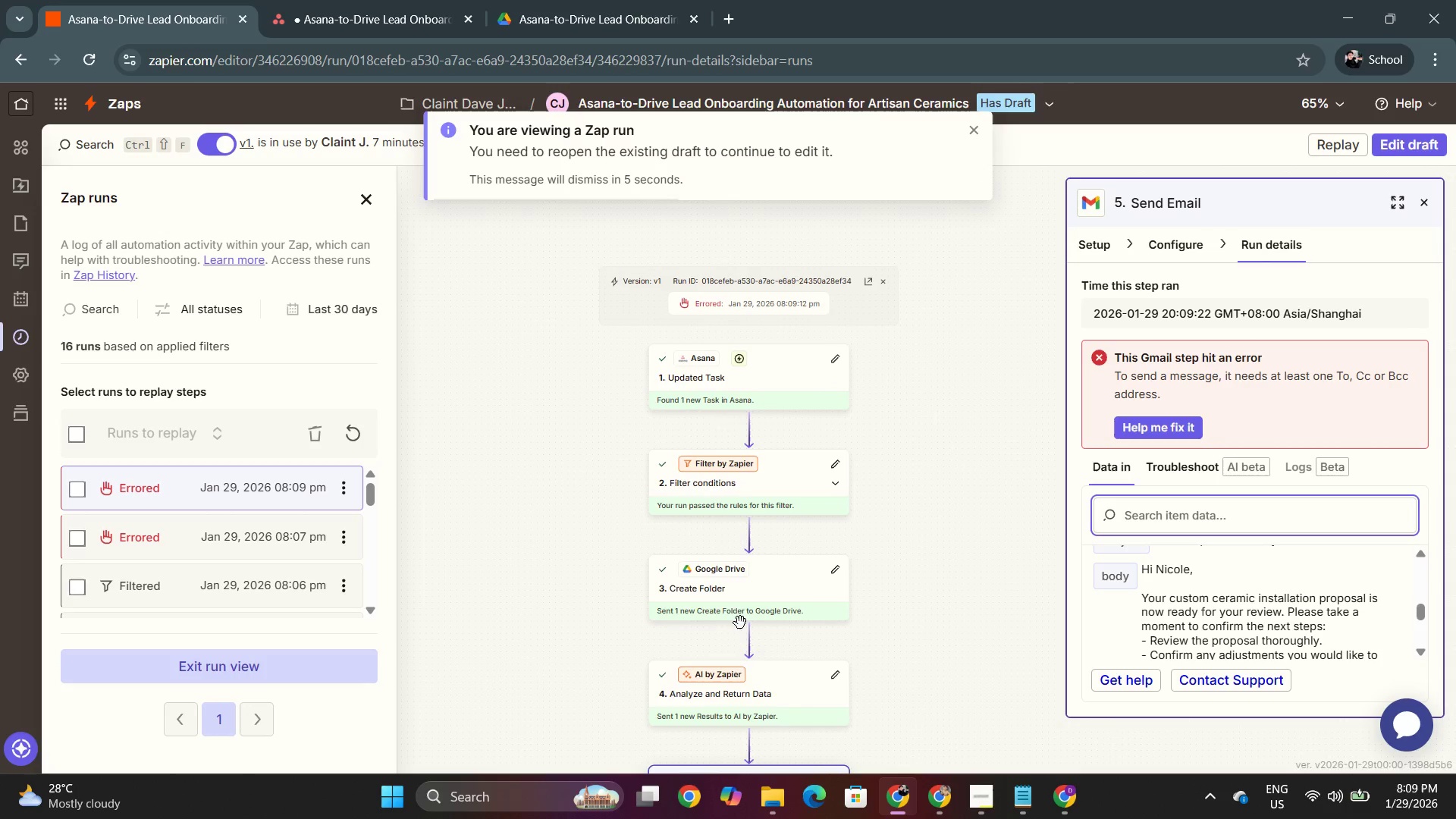 
scroll: coordinate [740, 623], scroll_direction: down, amount: 4.0
 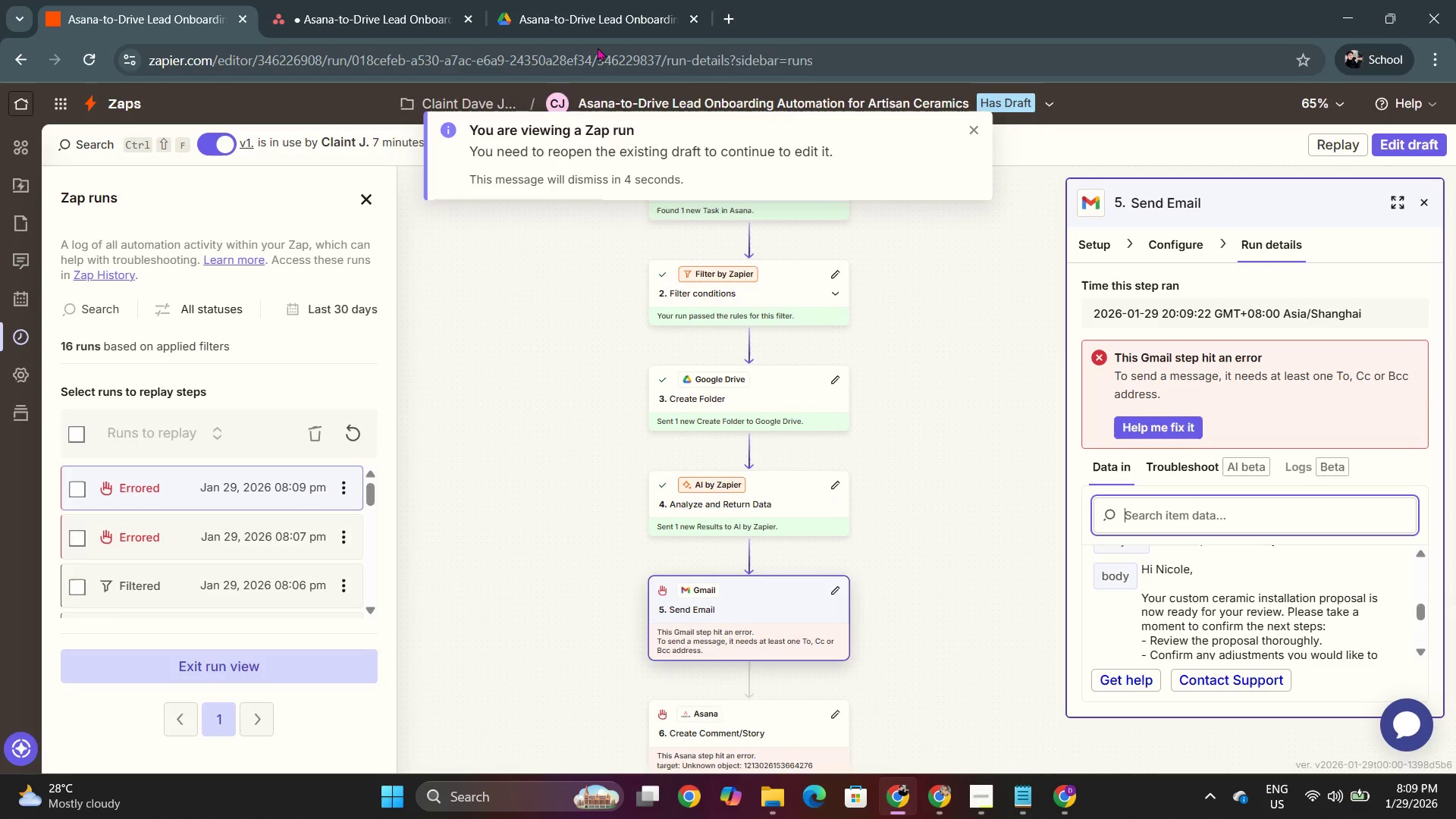 
left_click([619, 0])
 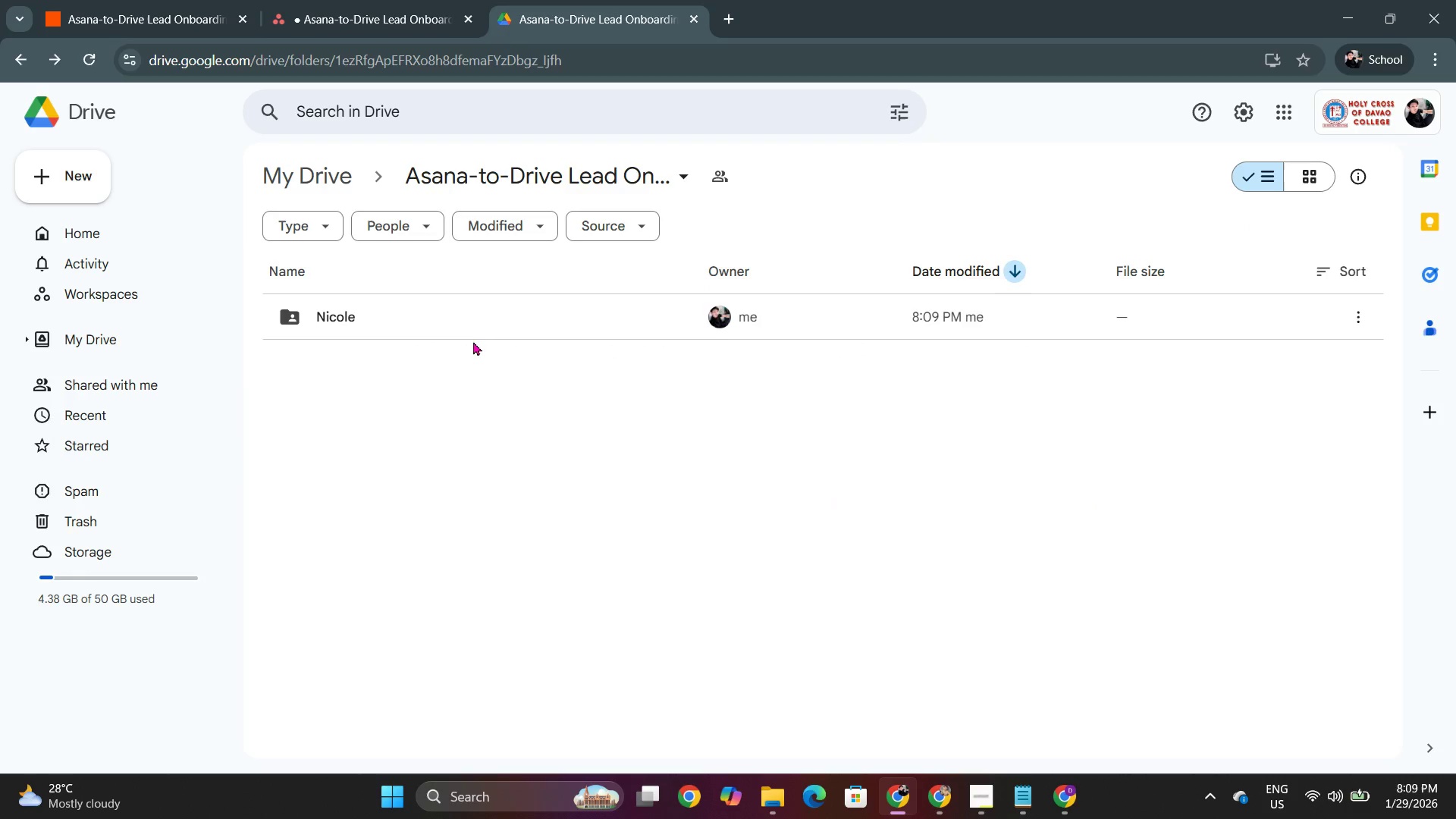 
left_click([476, 329])
 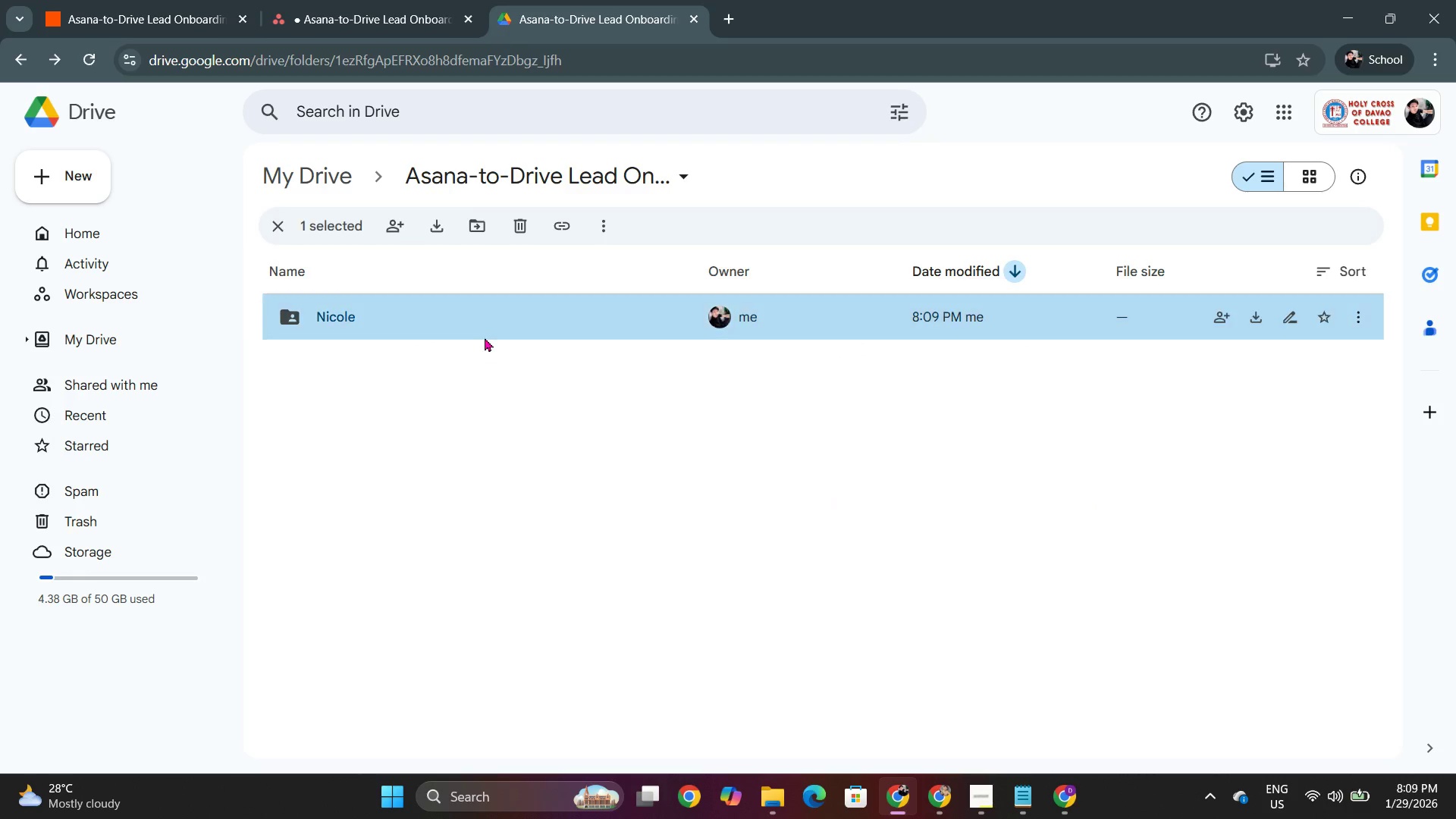 
double_click([485, 335])
 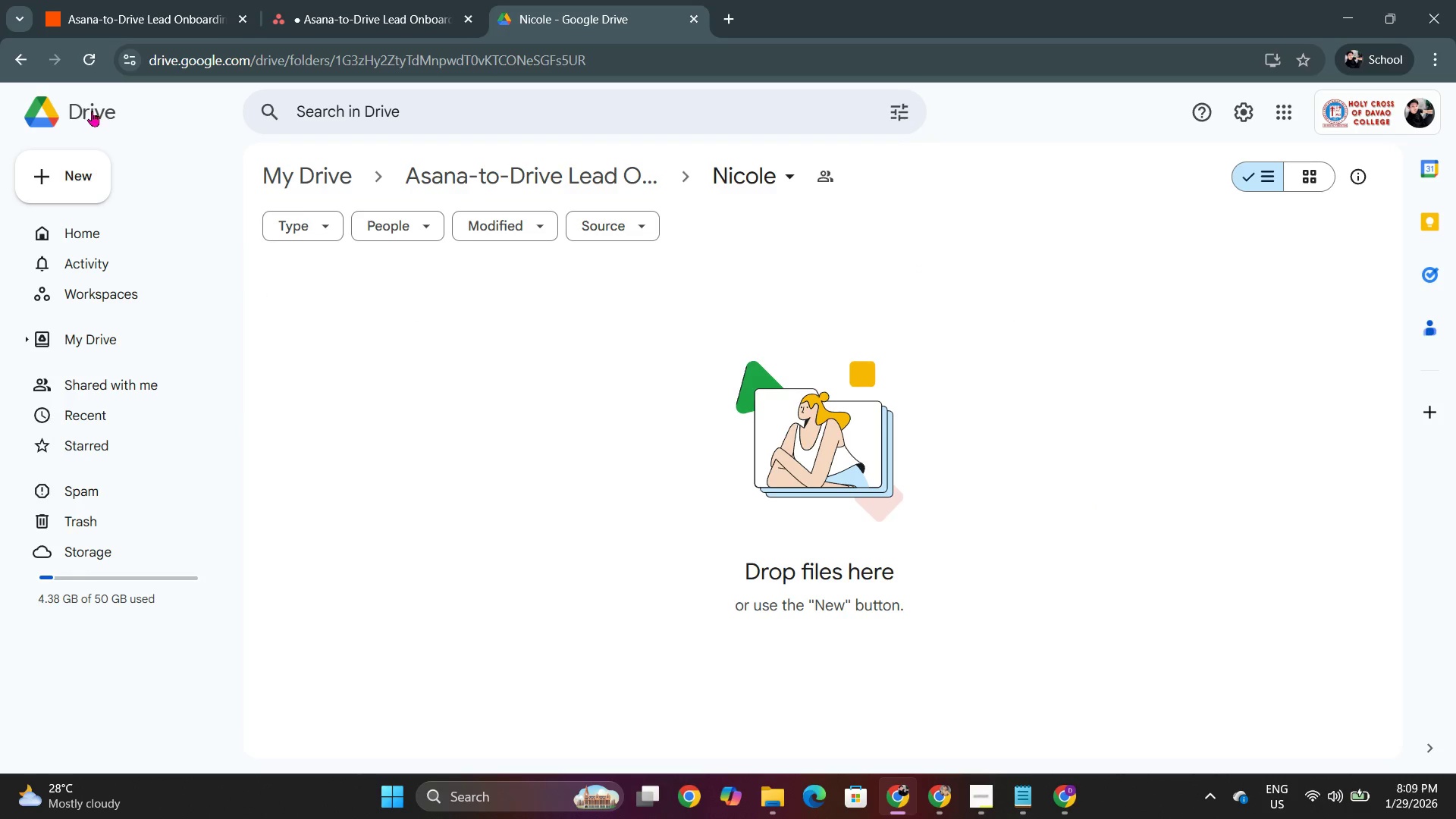 
key(Alt+AltLeft)
 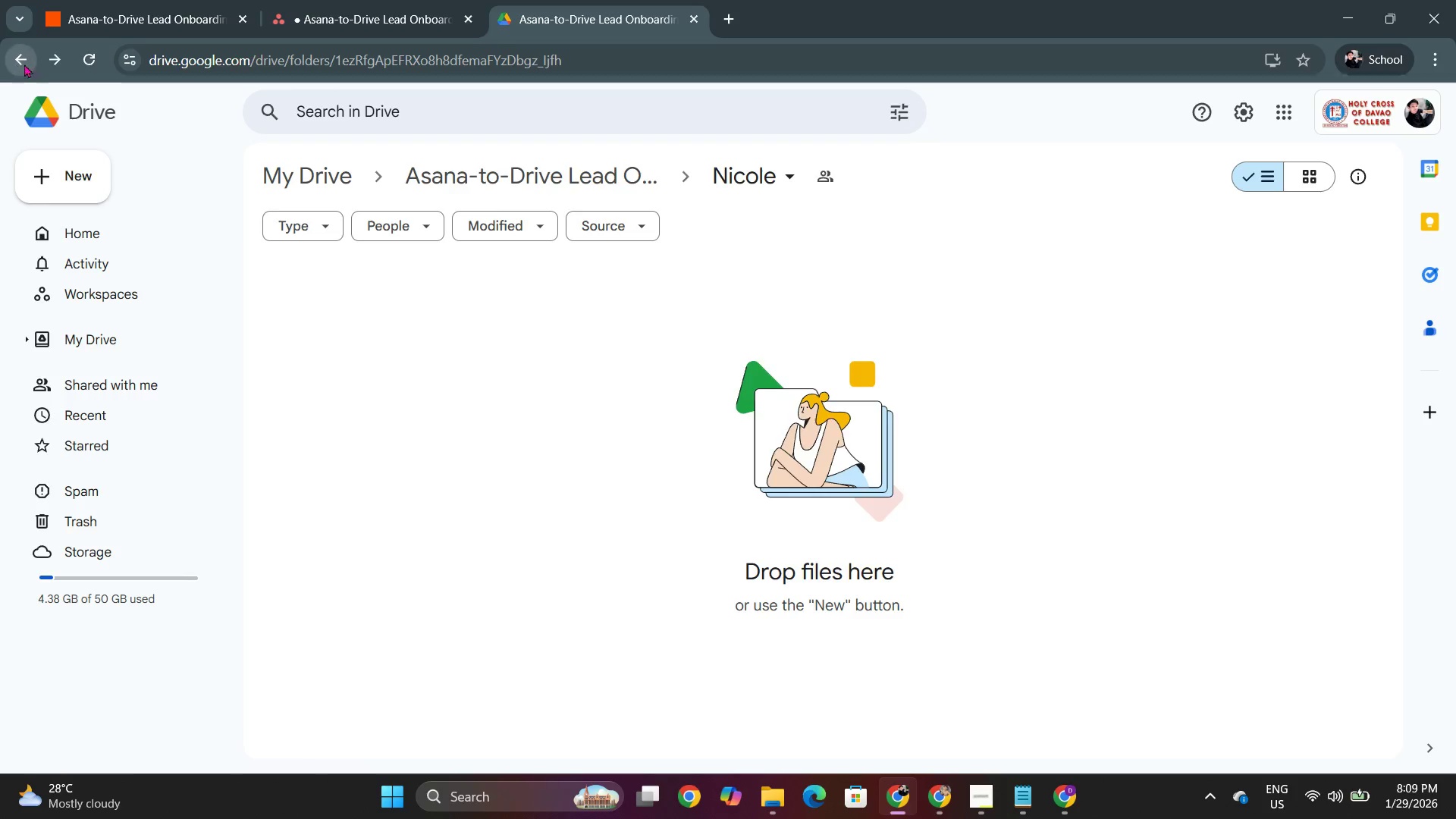 
key(Alt+Tab)
 